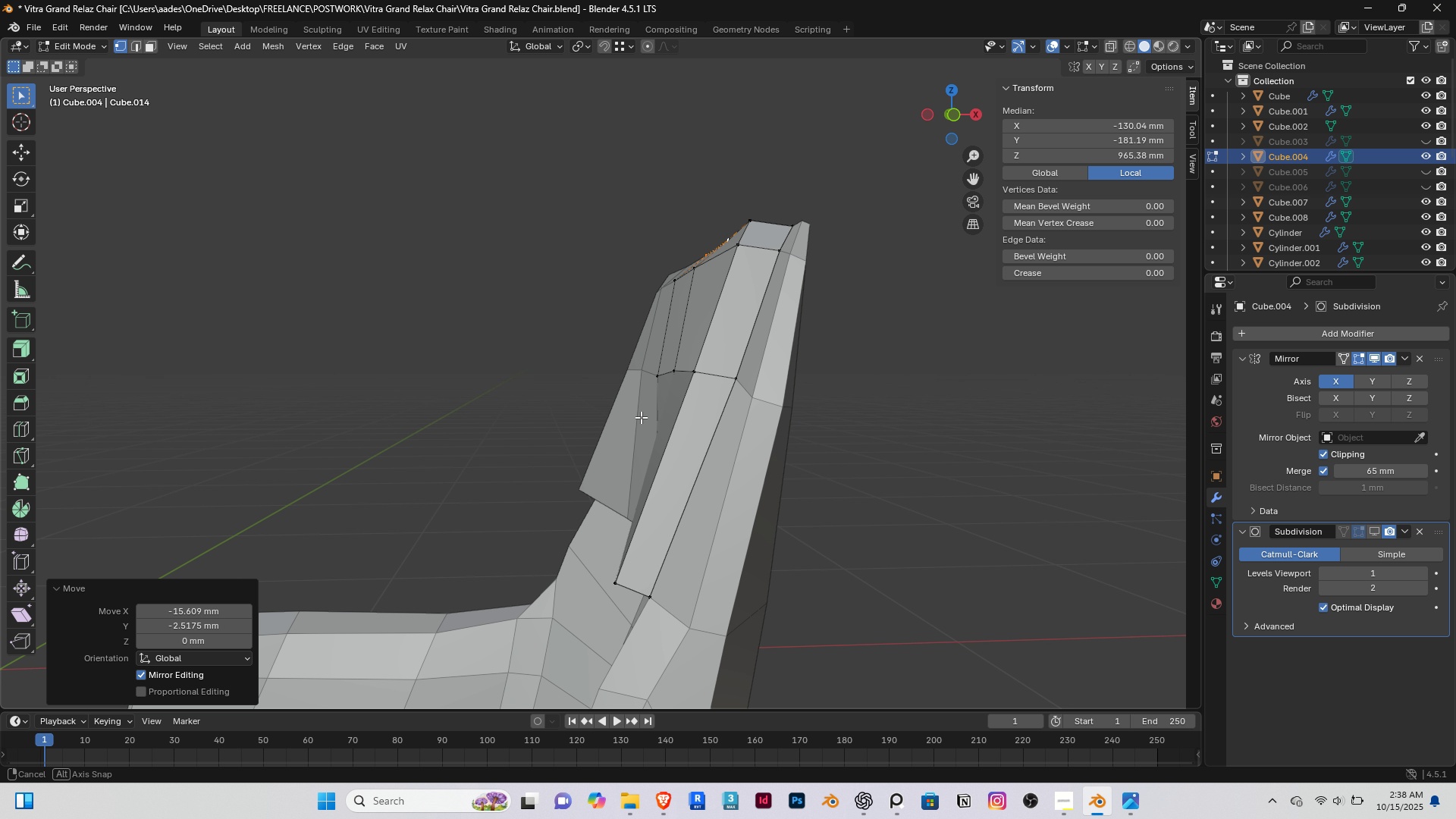 
key(End)
 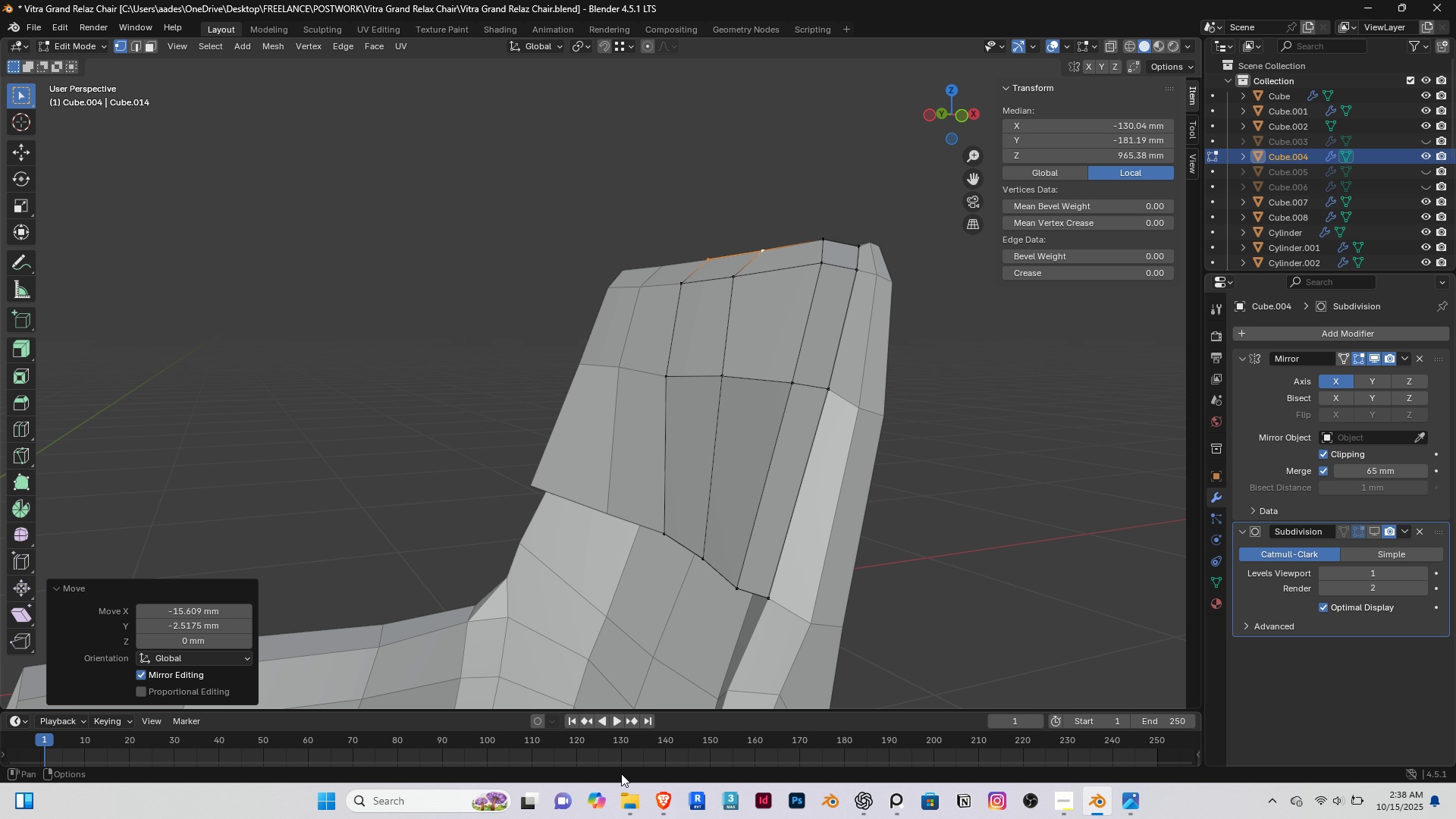 
left_click([660, 800])
 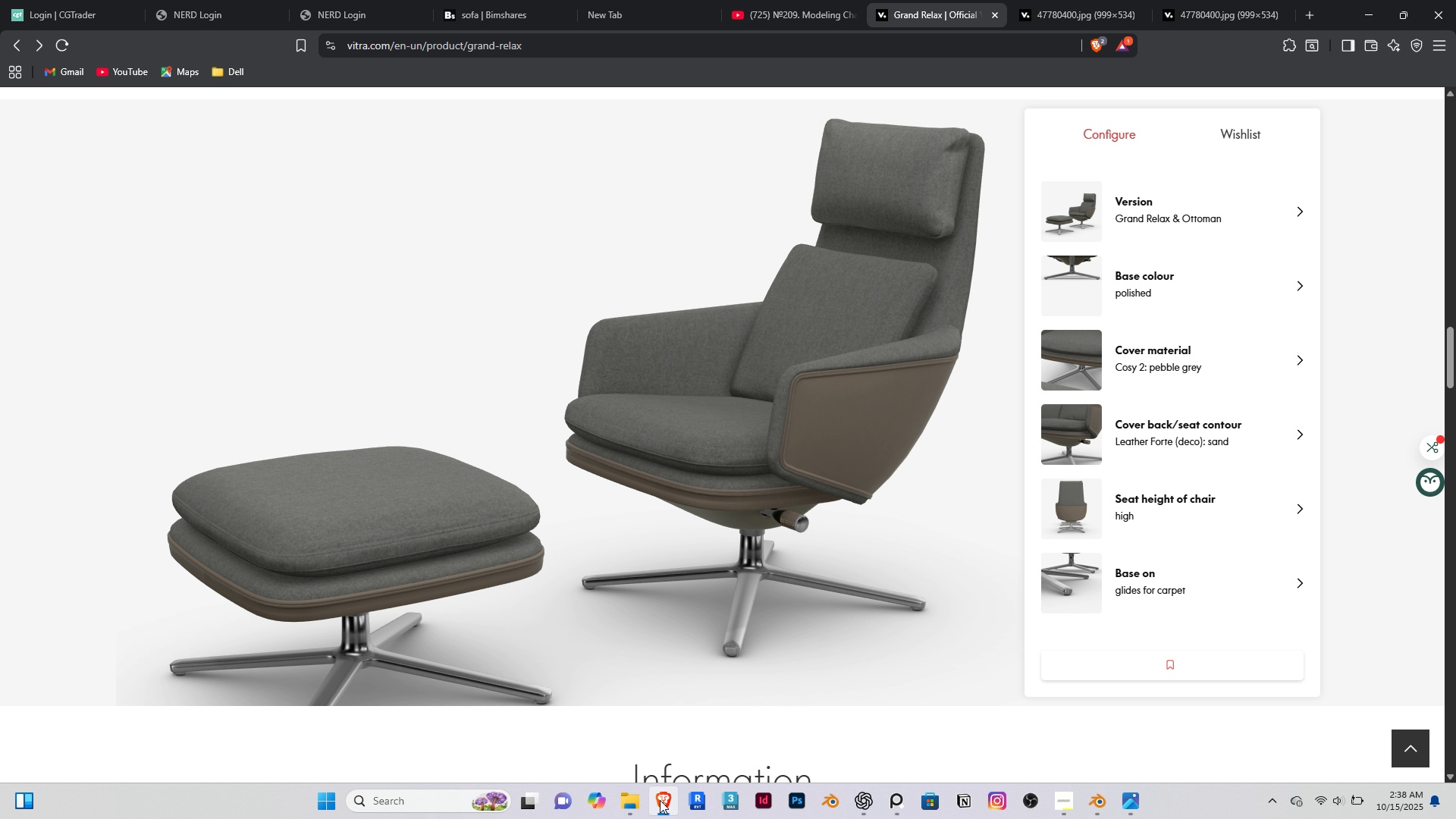 
left_click([660, 800])
 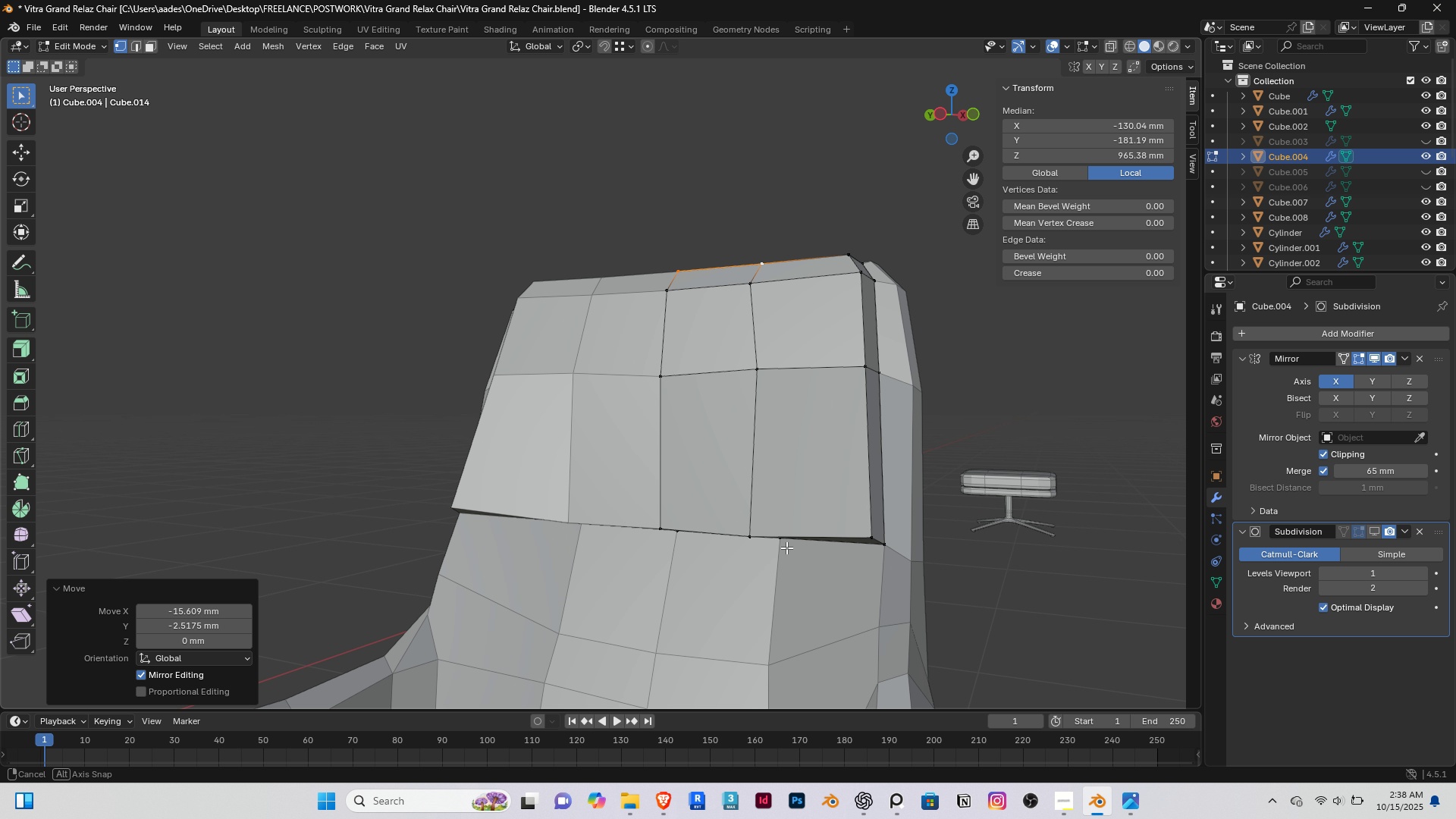 
key(Control+ControlLeft)
 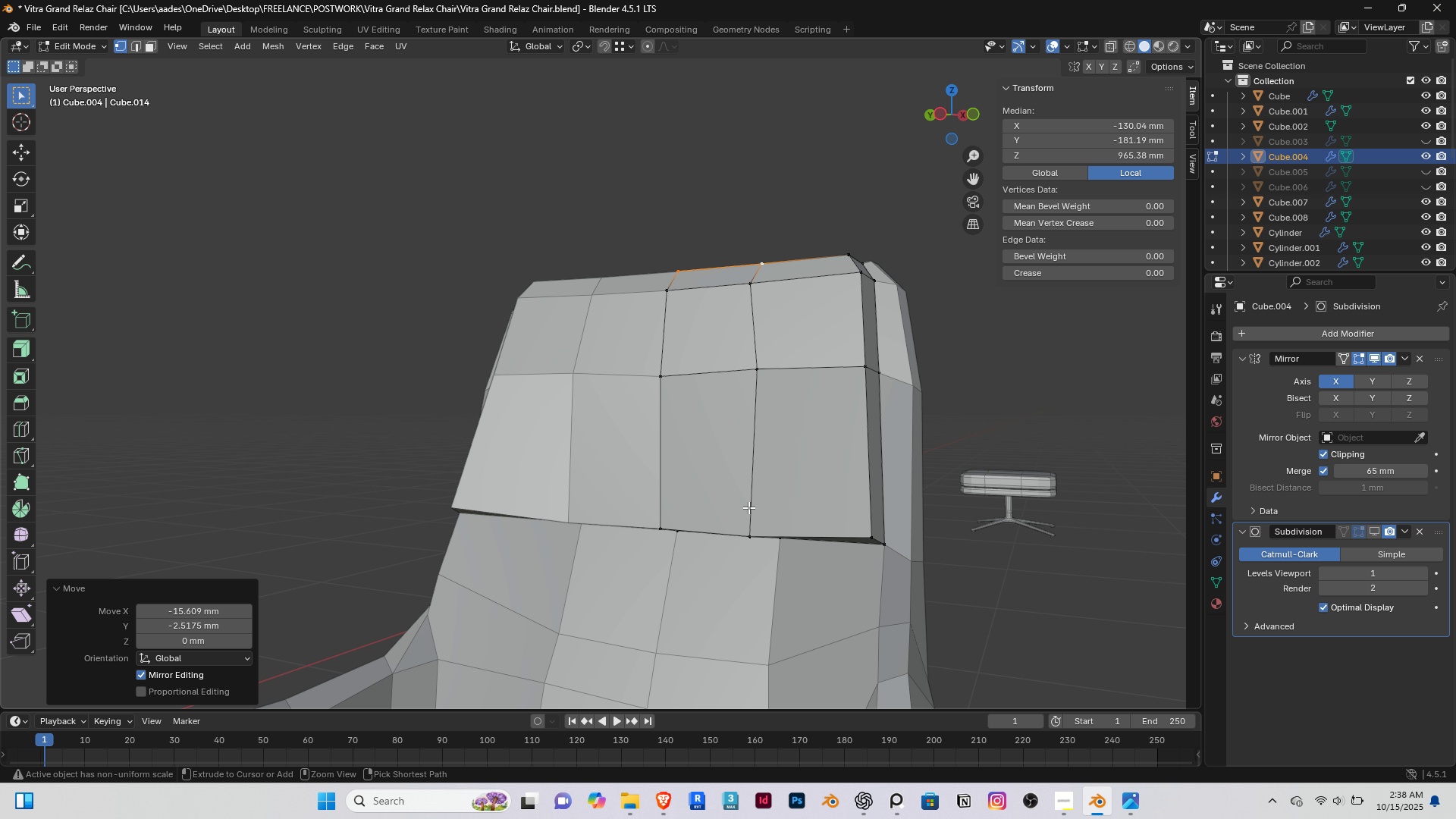 
key(Control+R)
 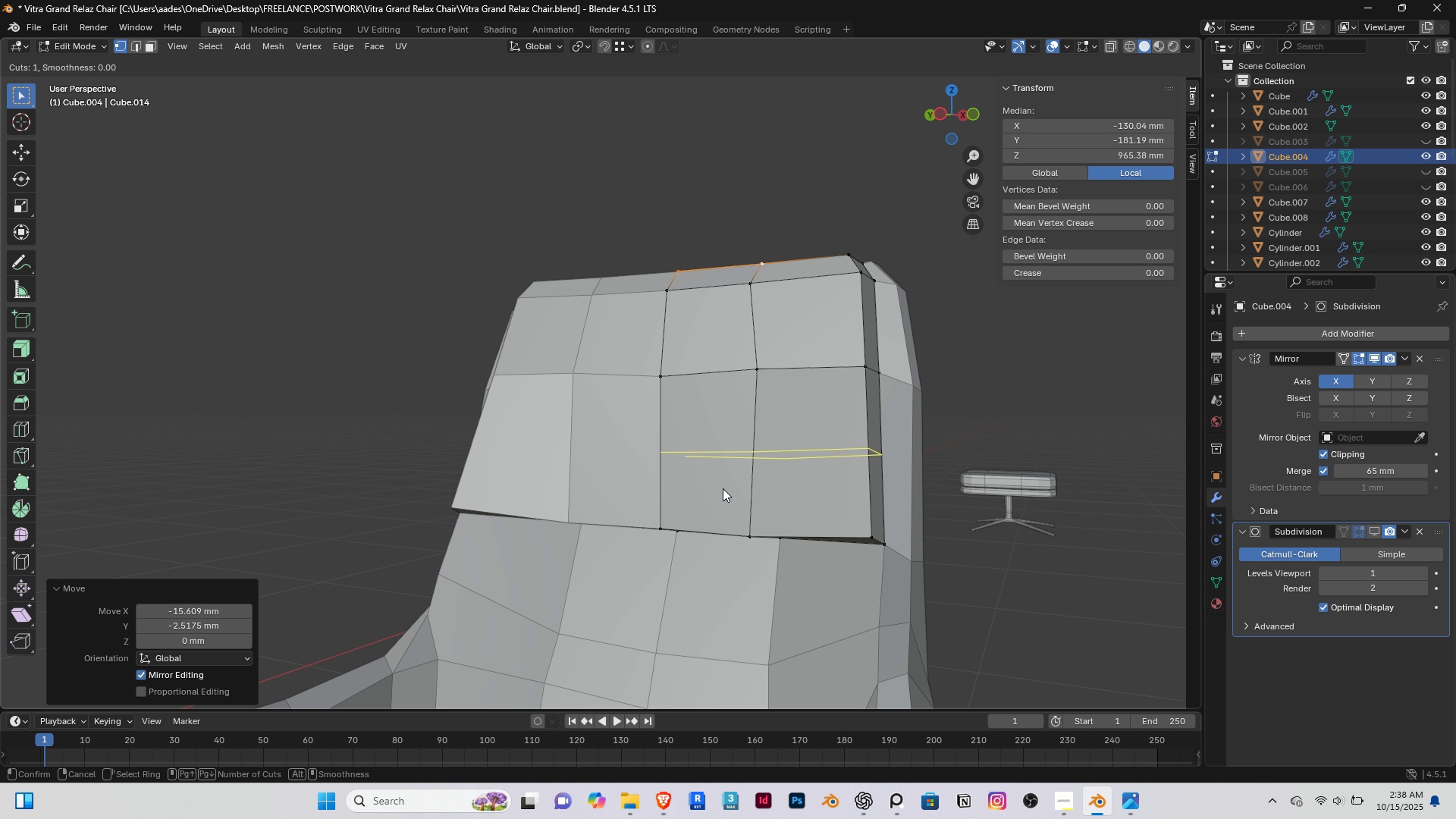 
left_click([723, 488])
 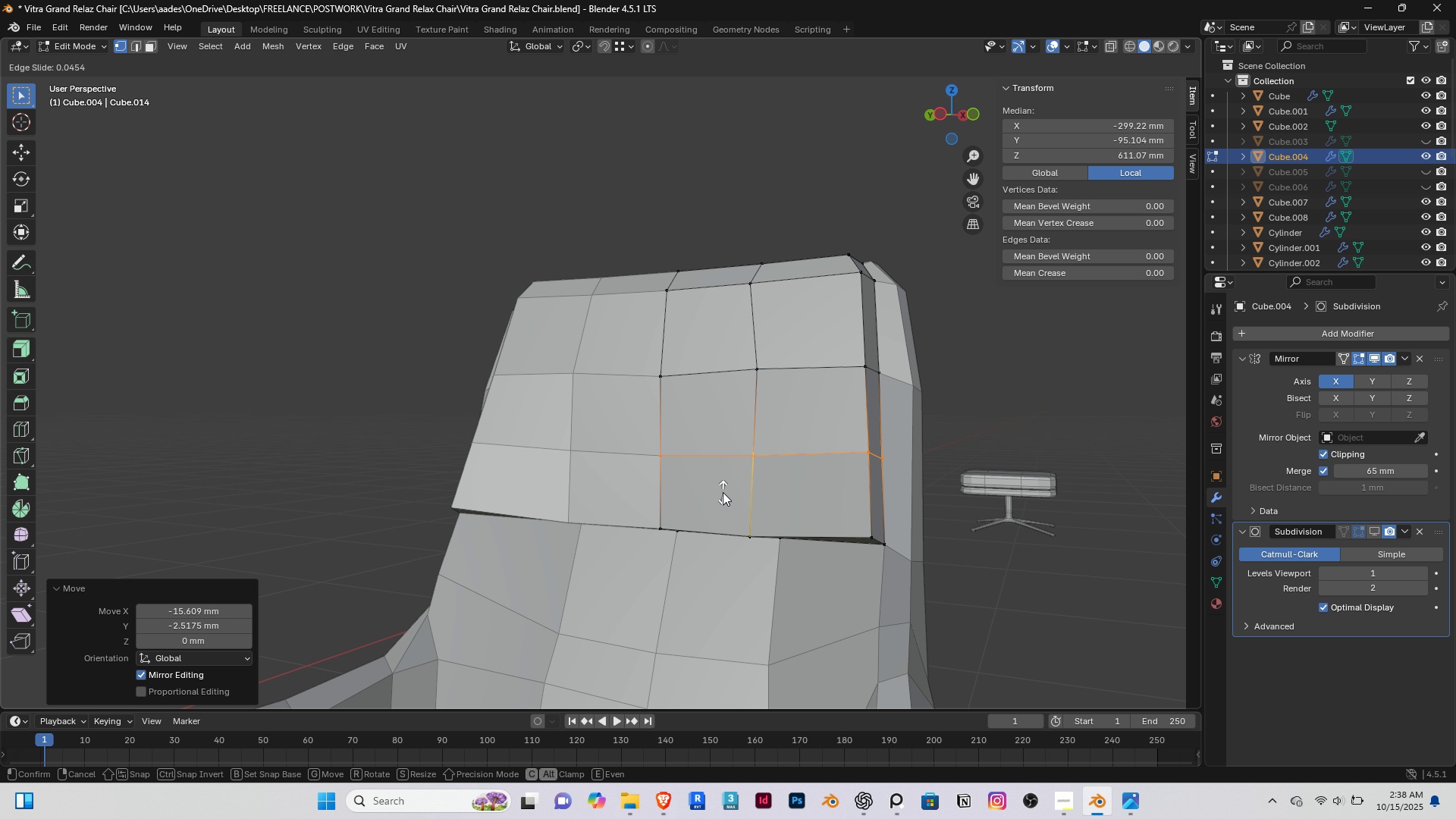 
right_click([723, 492])
 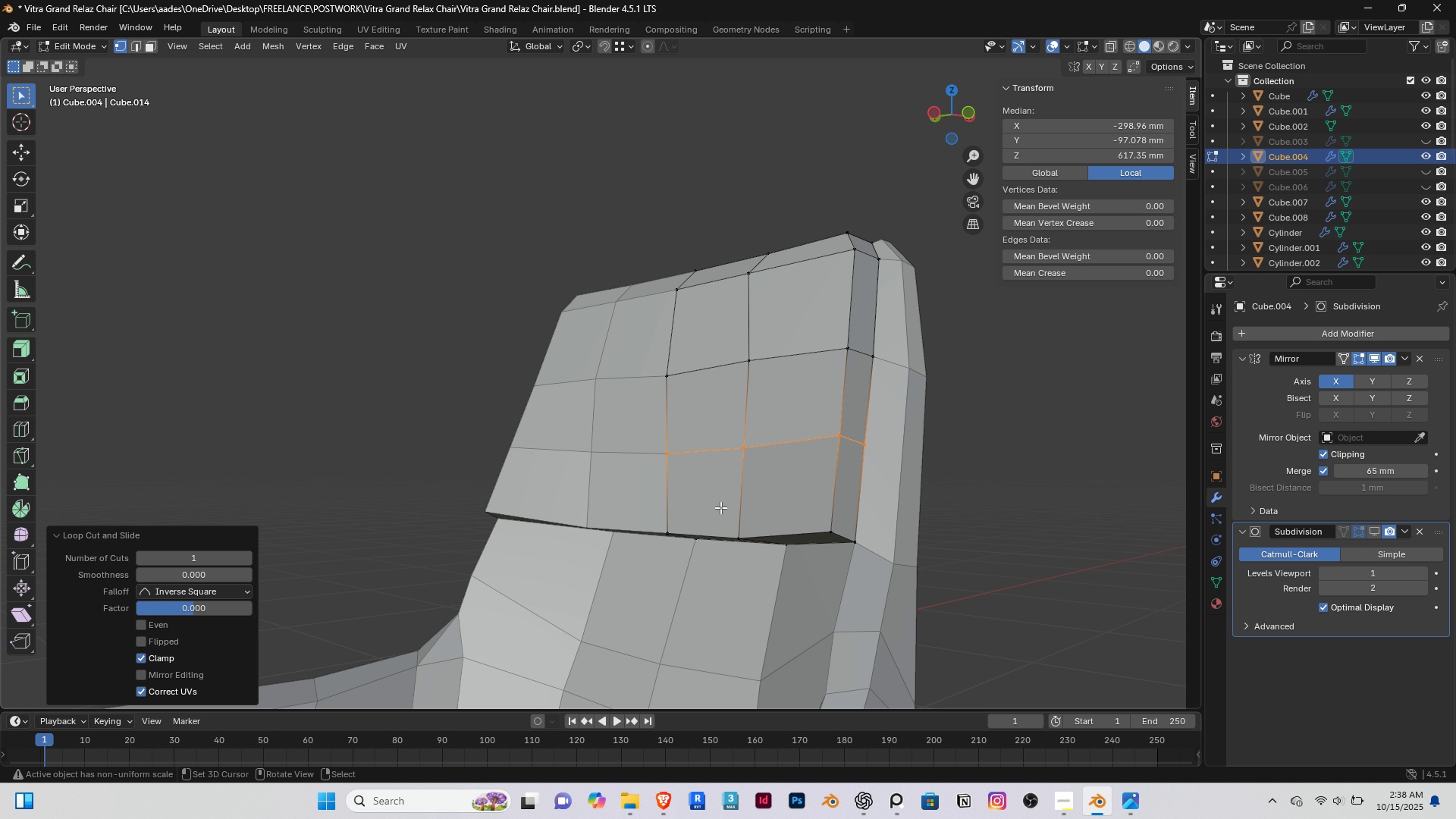 
scroll: coordinate [720, 507], scroll_direction: up, amount: 2.0
 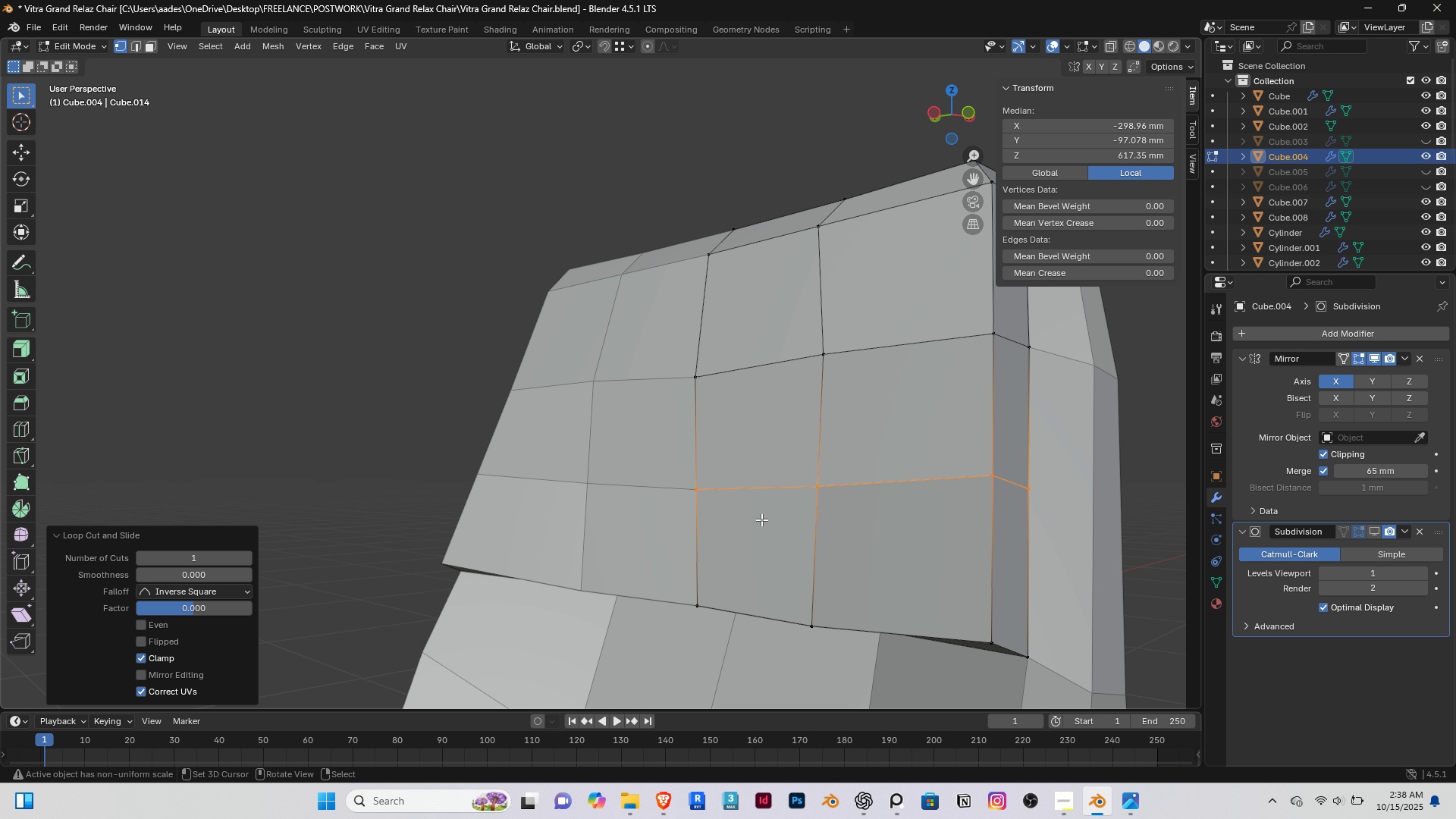 
key(S)
 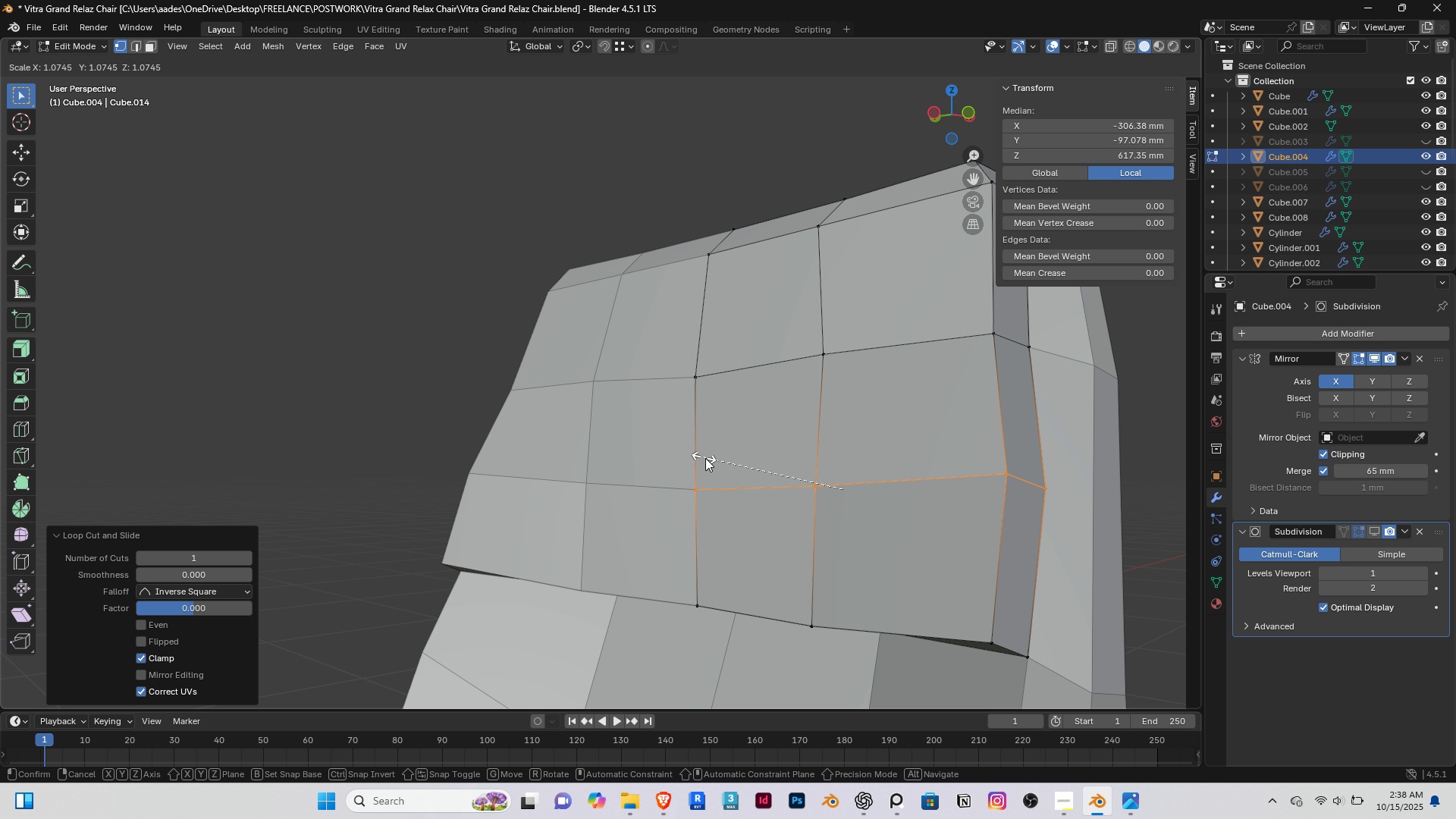 
right_click([708, 460])
 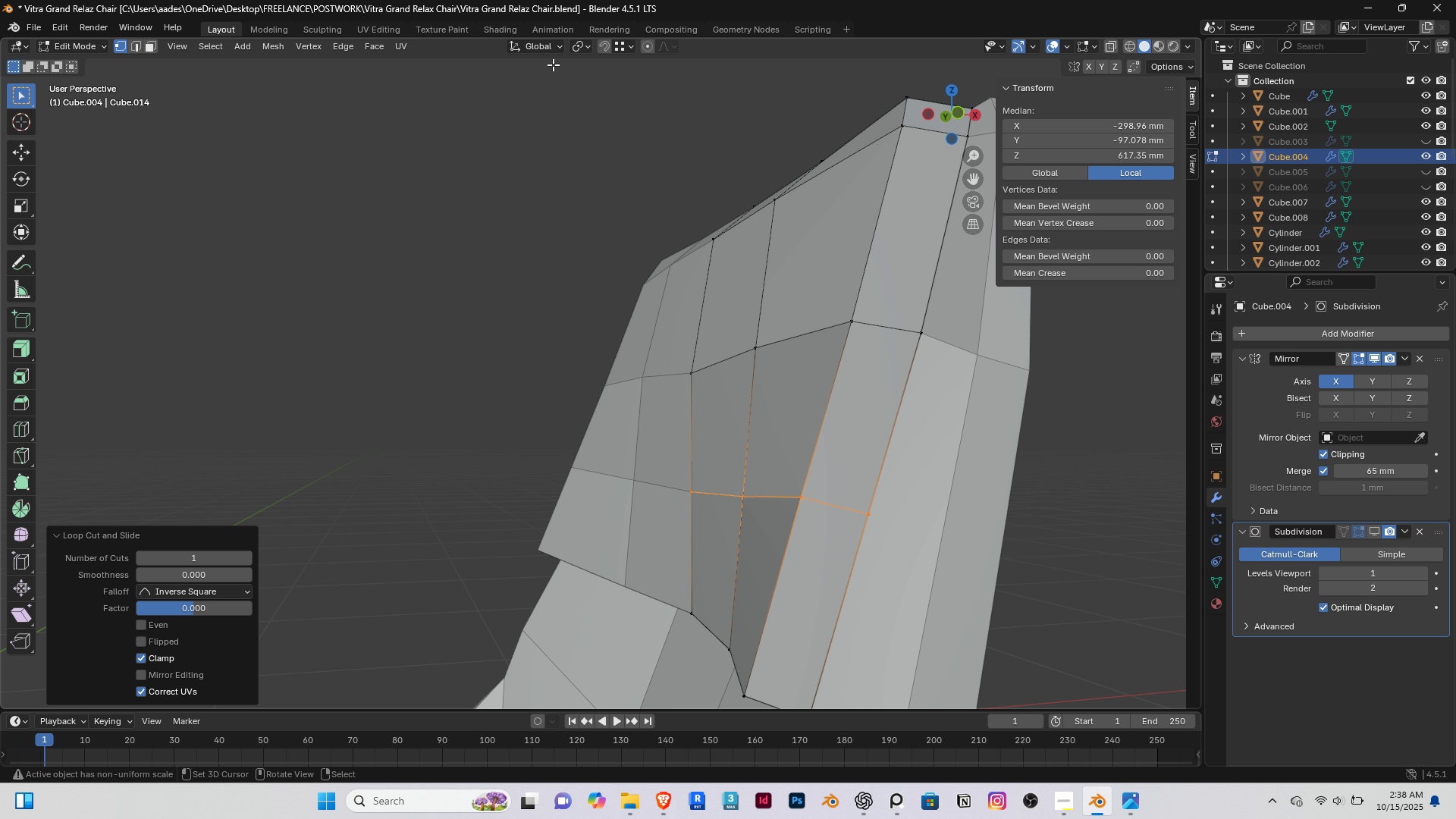 
left_click([556, 49])
 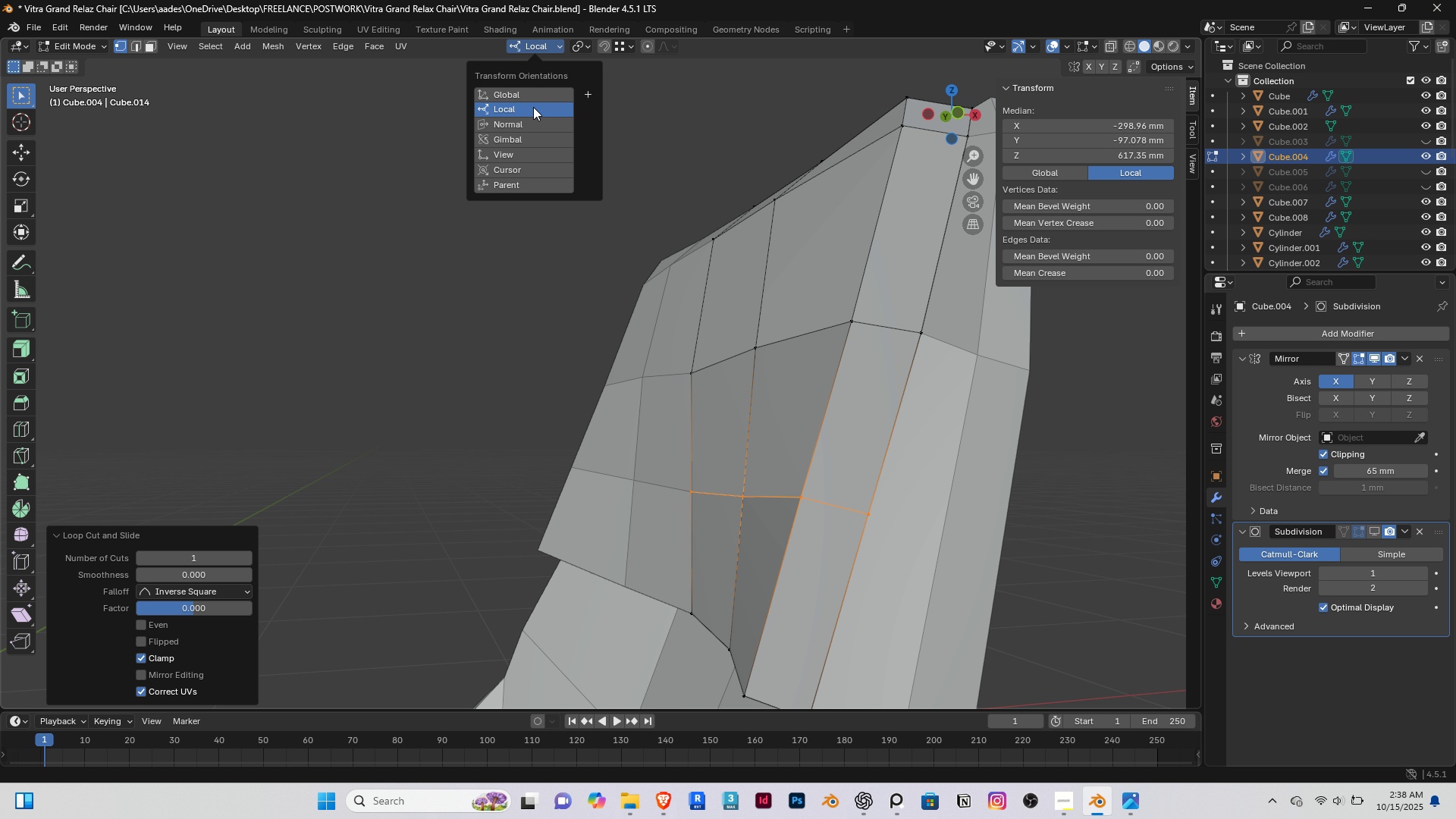 
left_click([533, 107])
 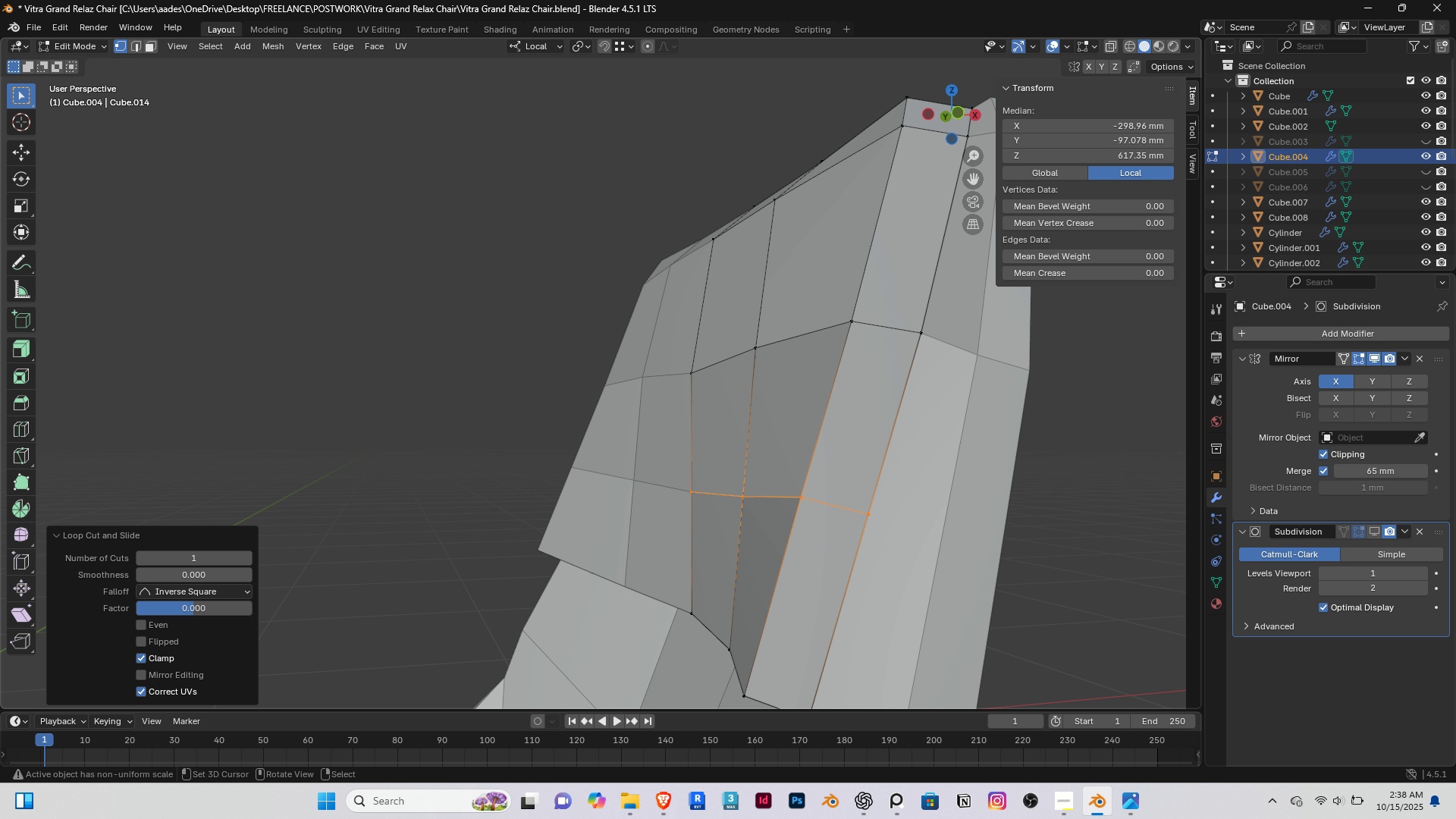 
key(S)
 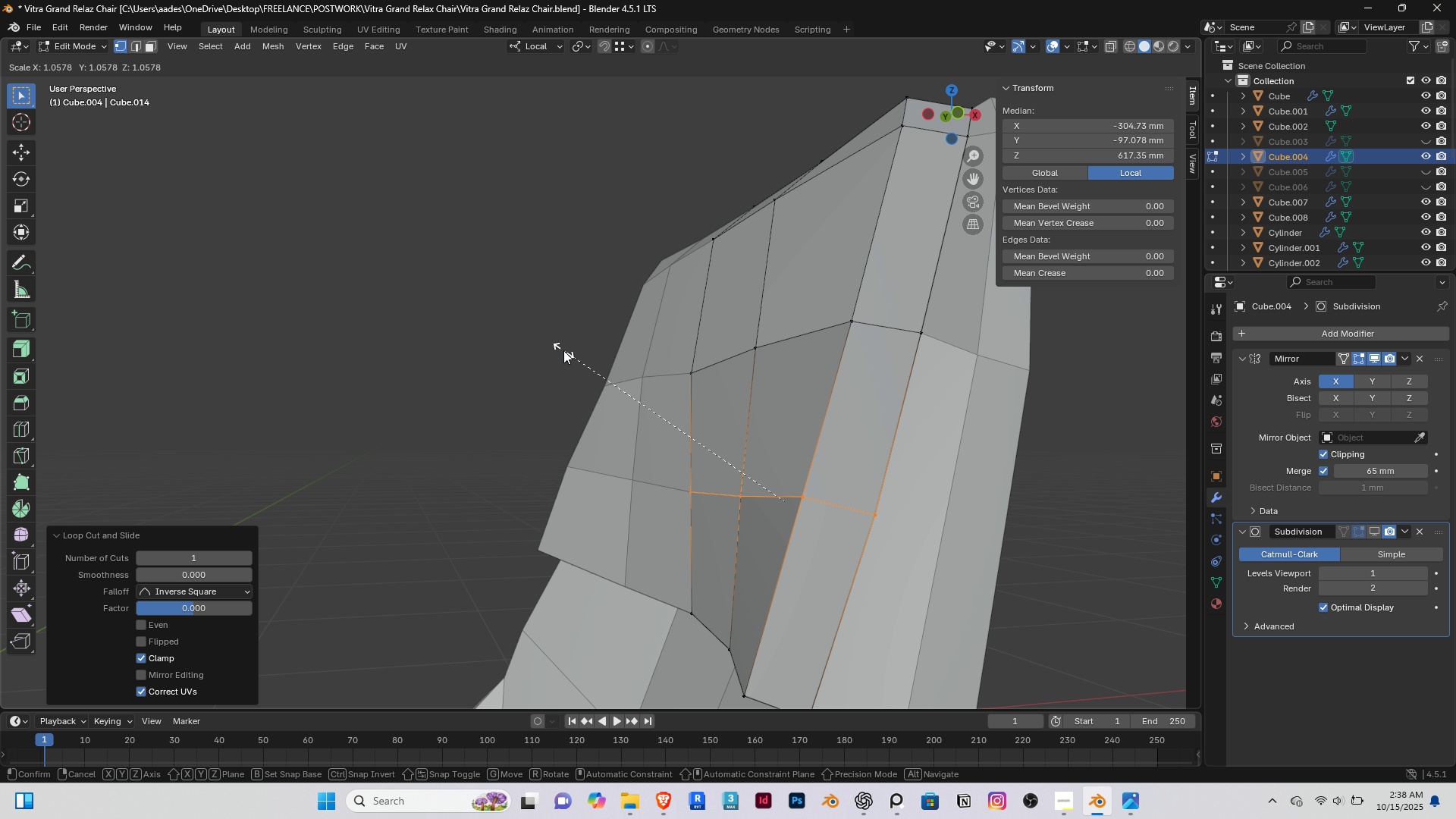 
left_click([563, 350])
 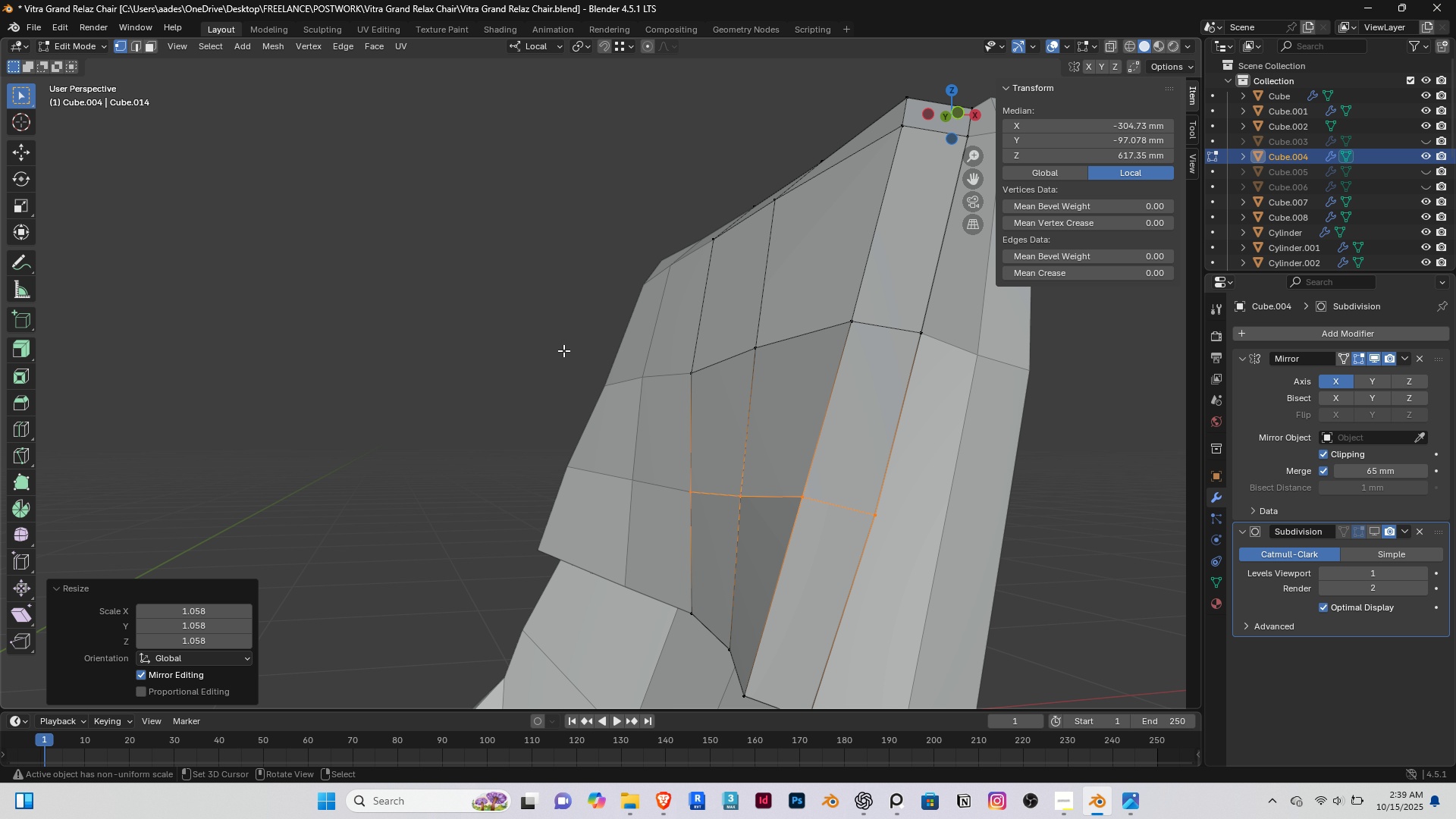 
wait(10.43)
 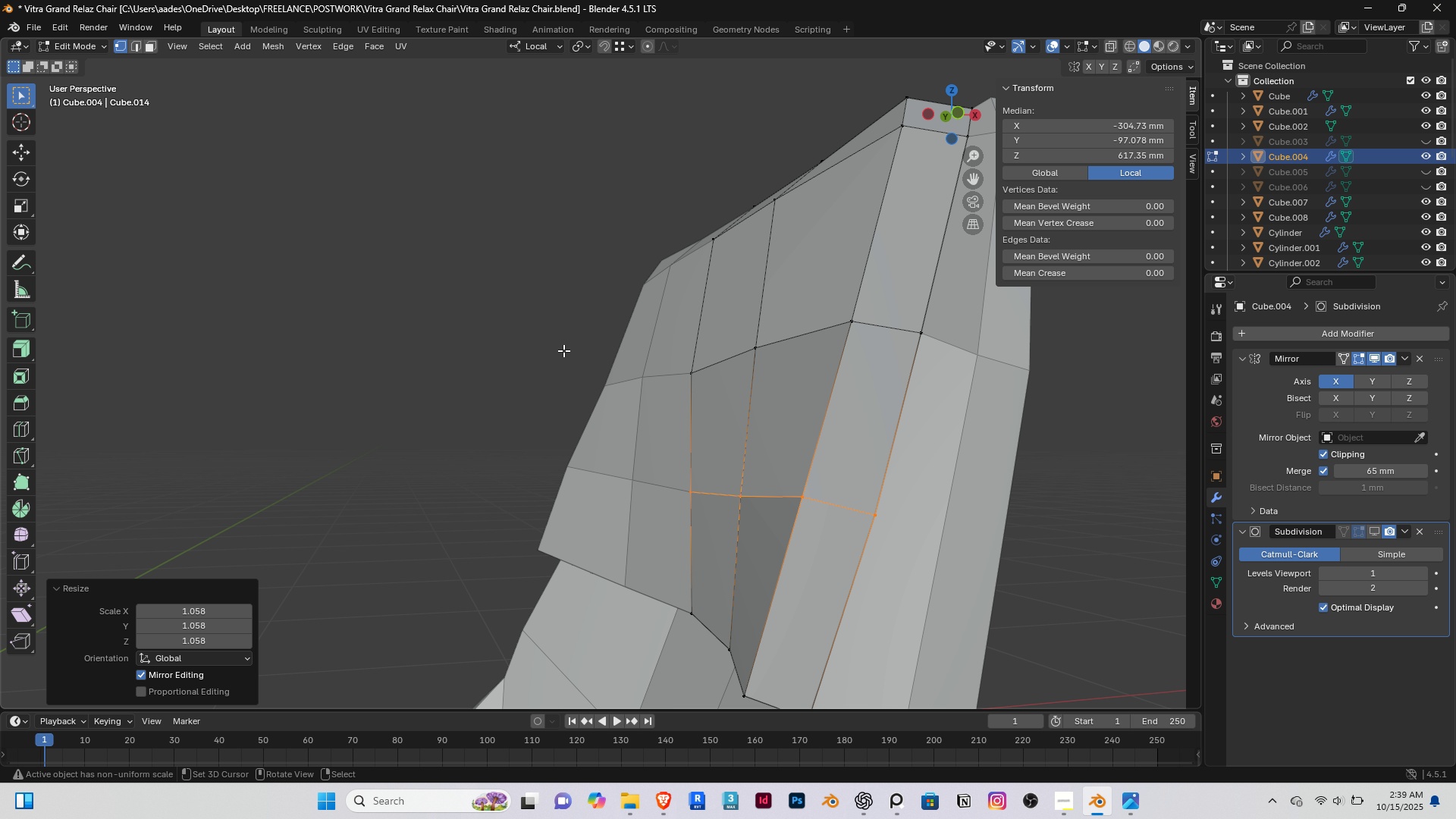 
key(2)
 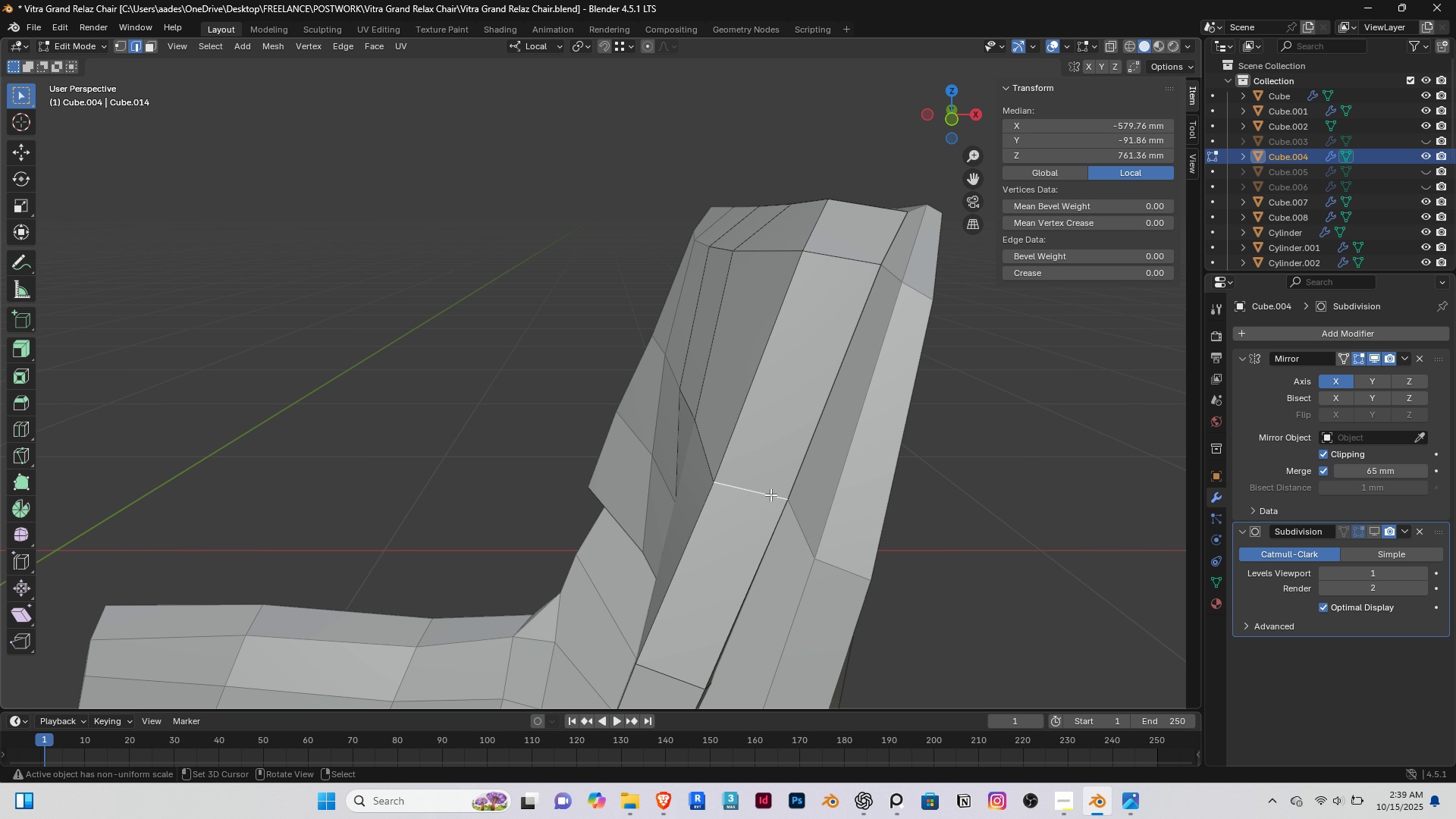 
right_click([770, 494])
 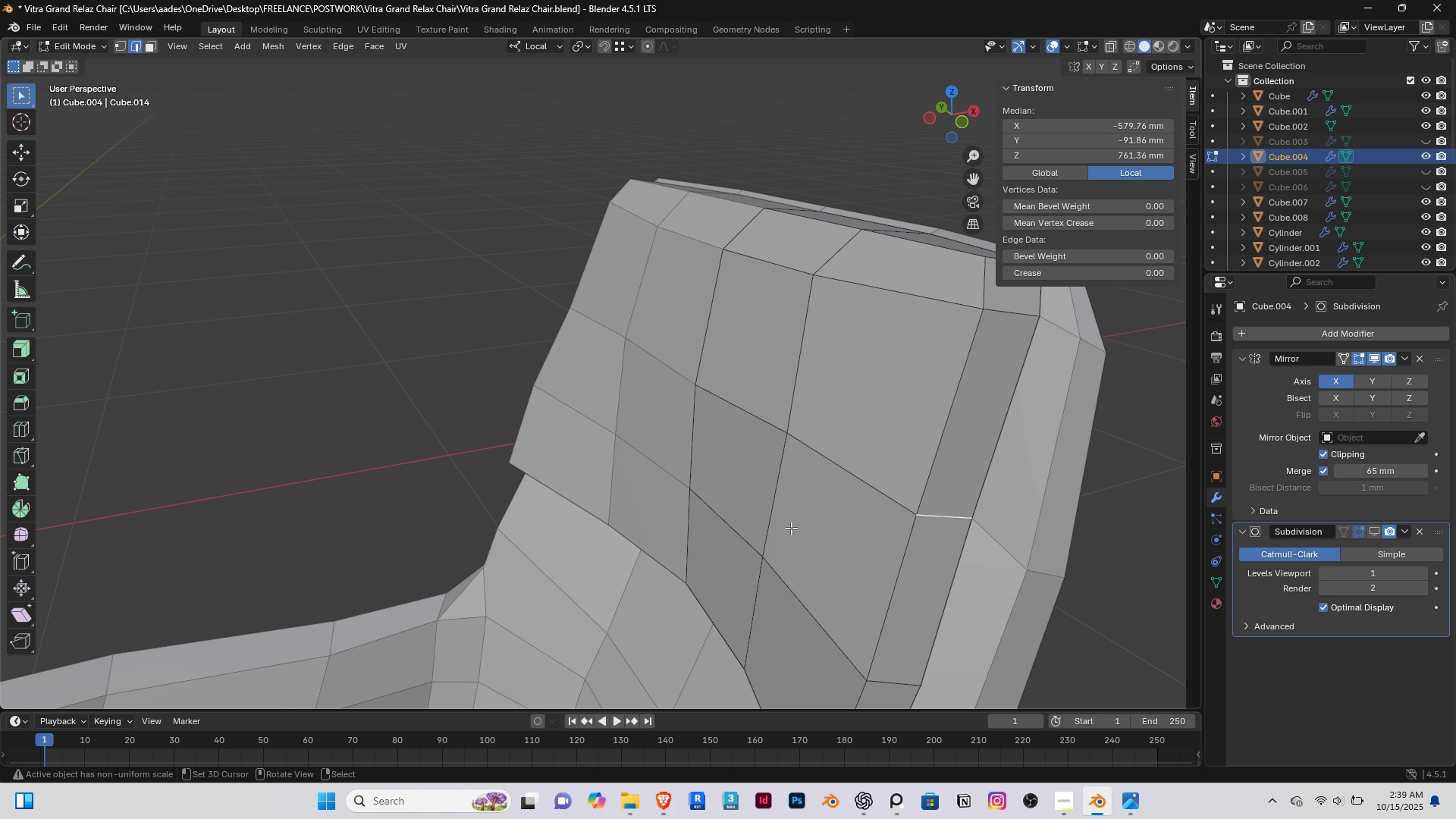 
type(gy)
 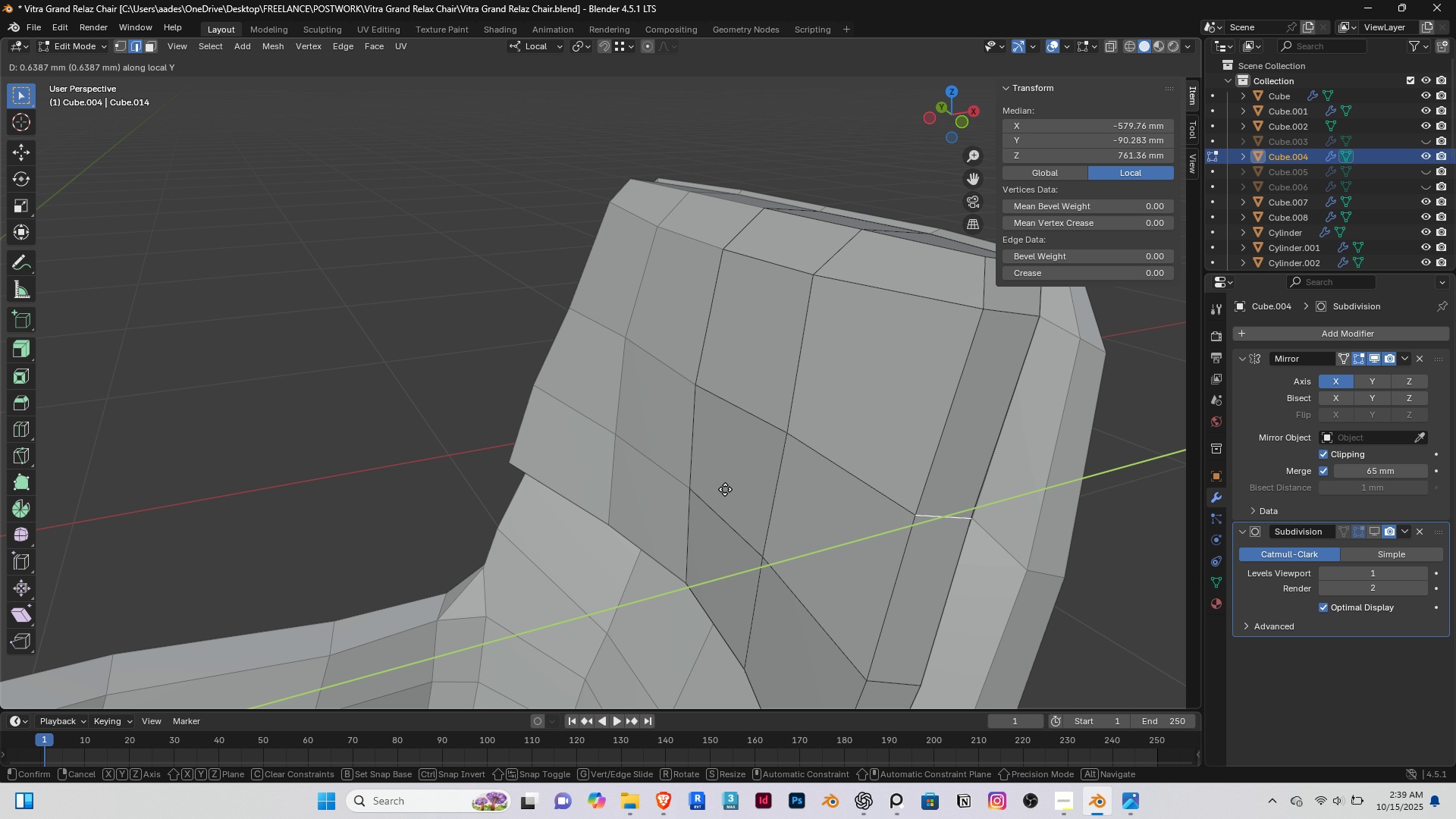 
right_click([695, 431])
 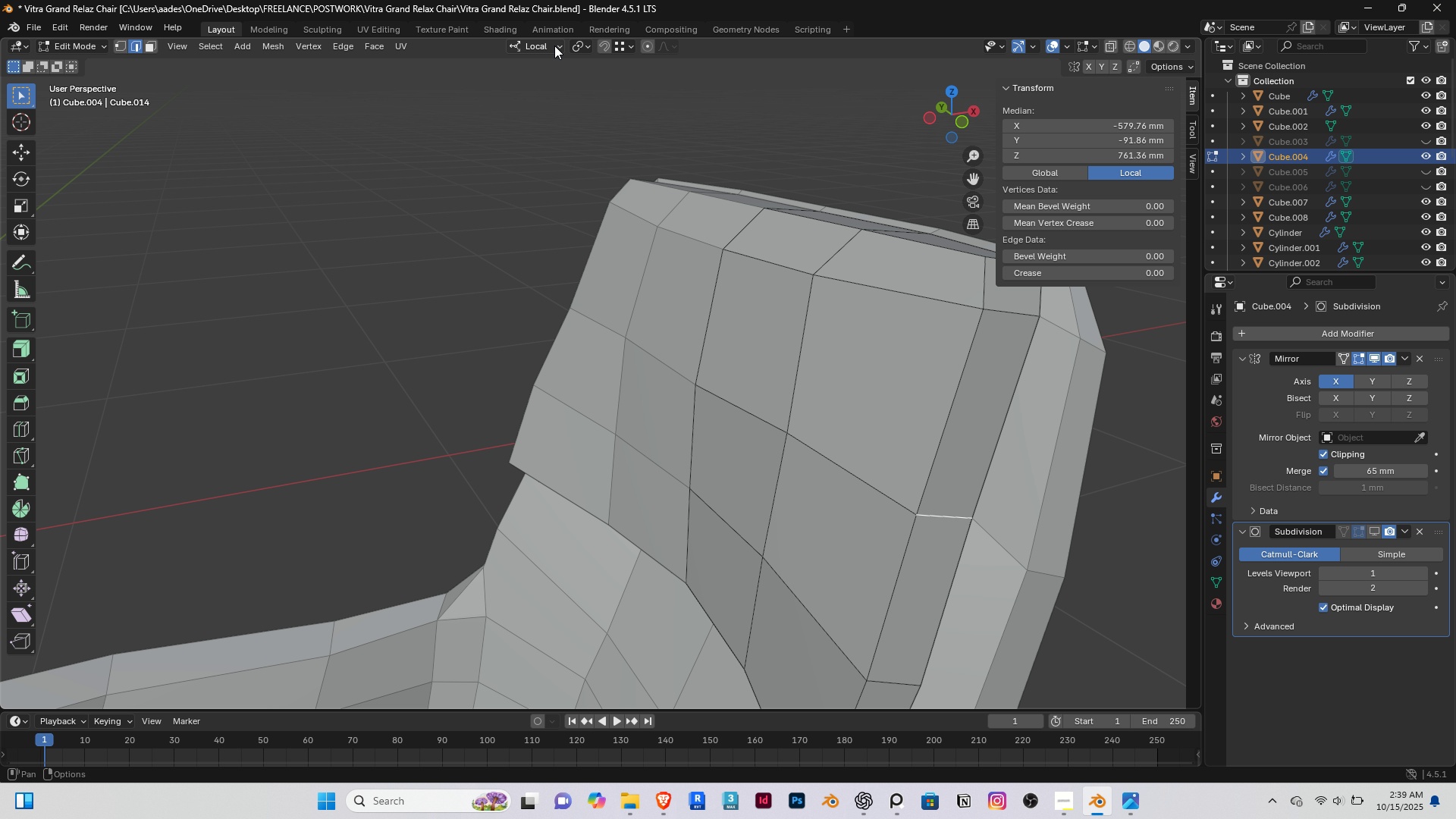 
left_click([554, 42])
 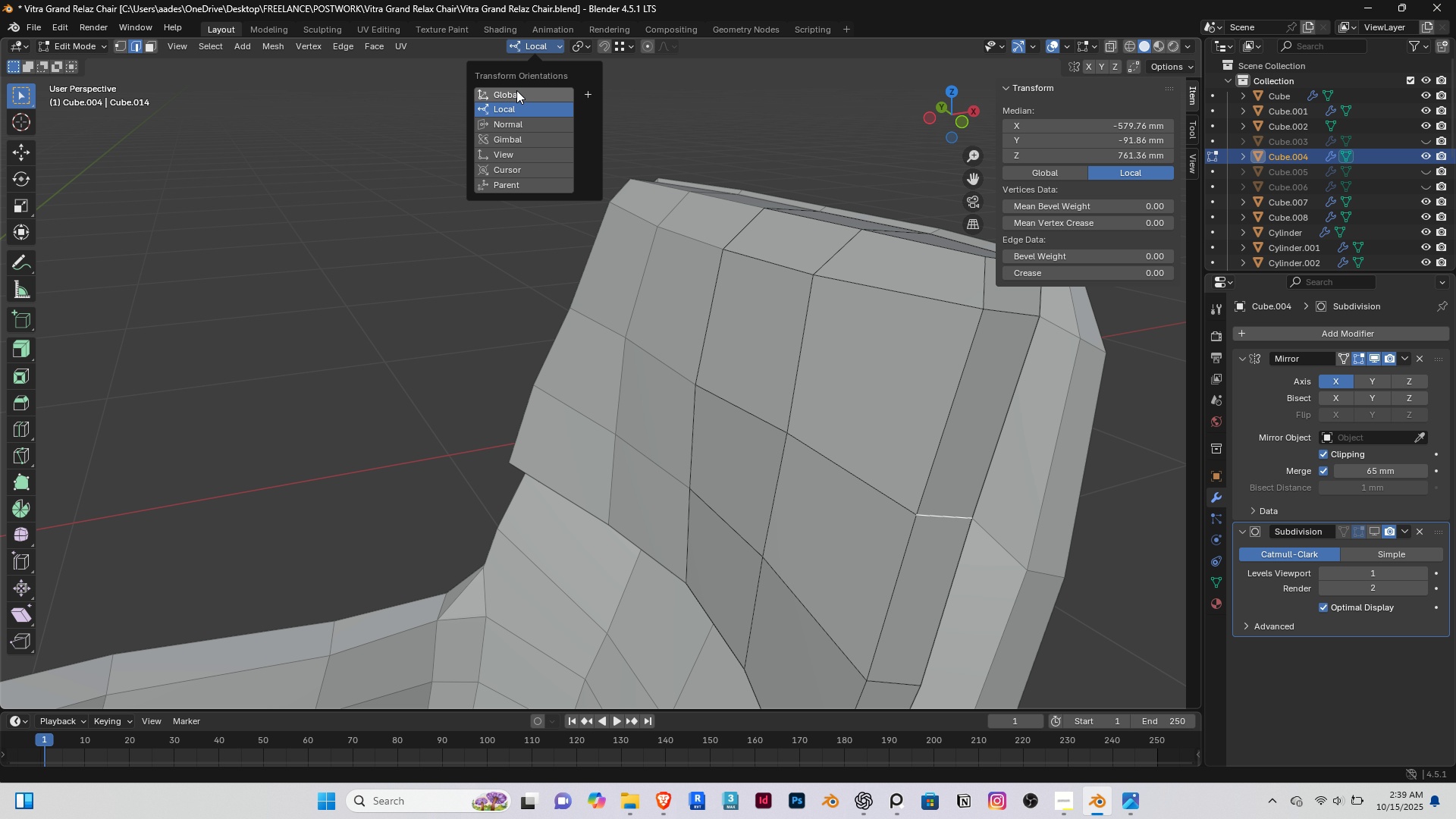 
left_click([516, 90])
 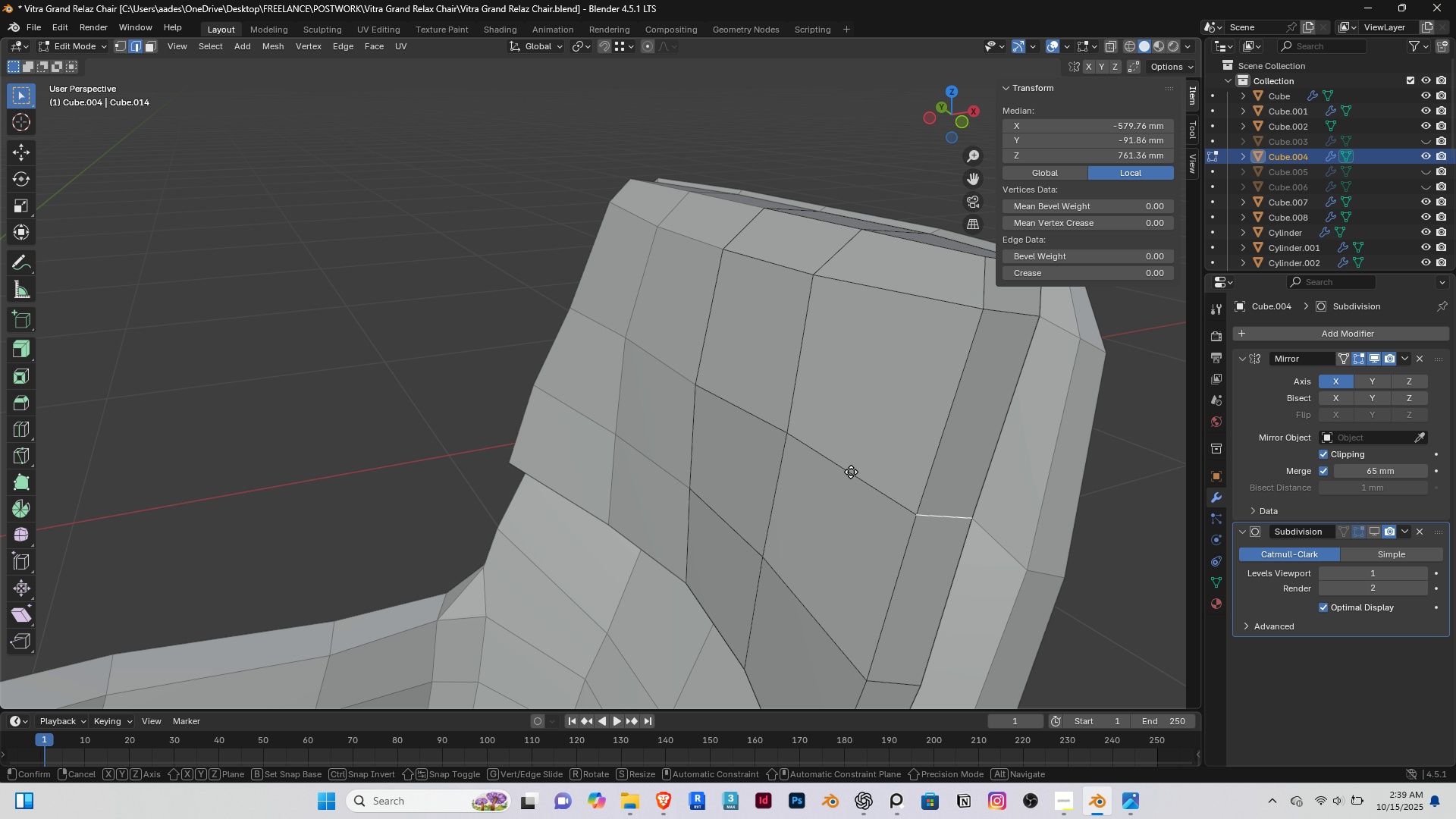 
type(gy)
 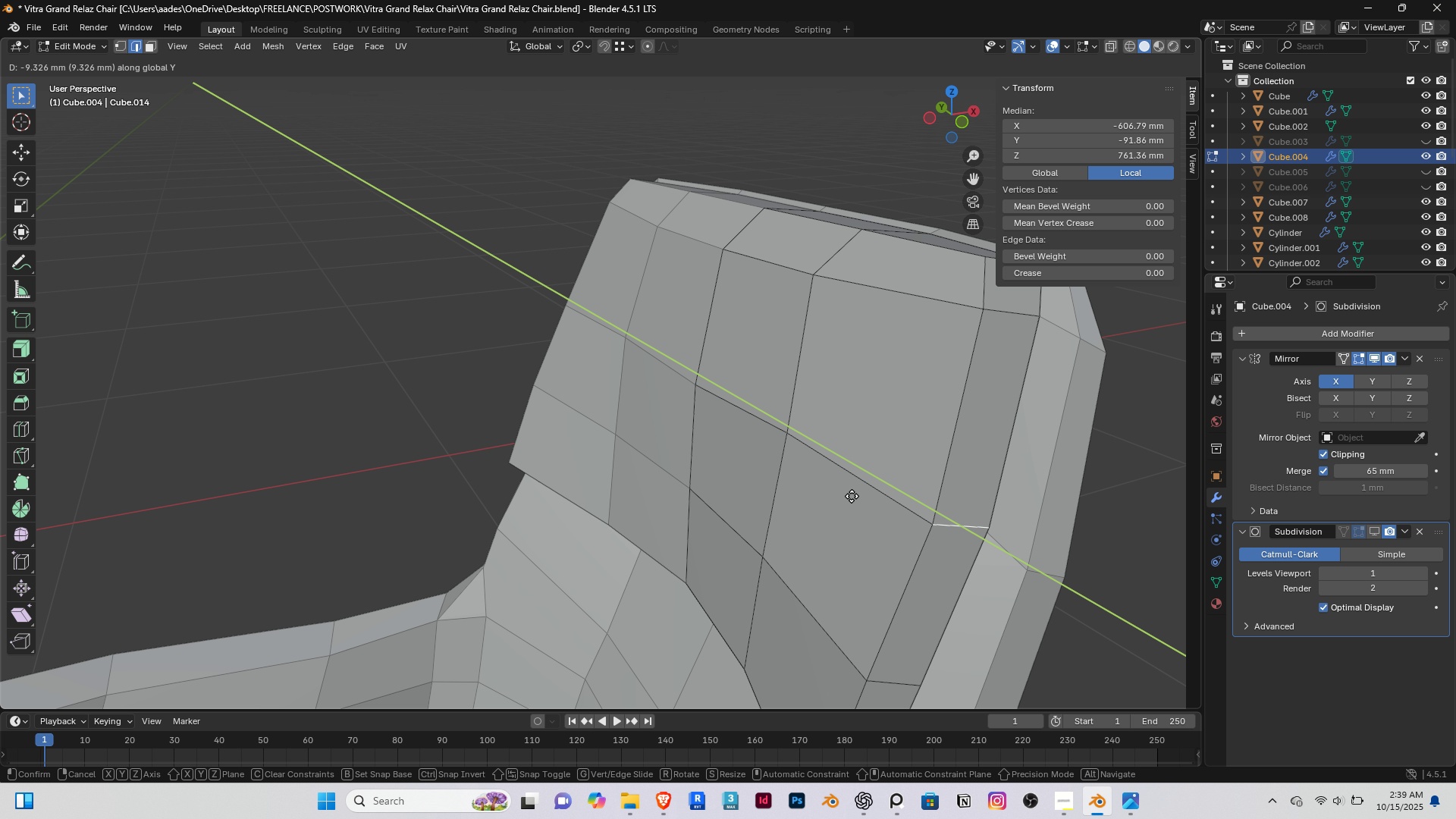 
left_click([851, 495])
 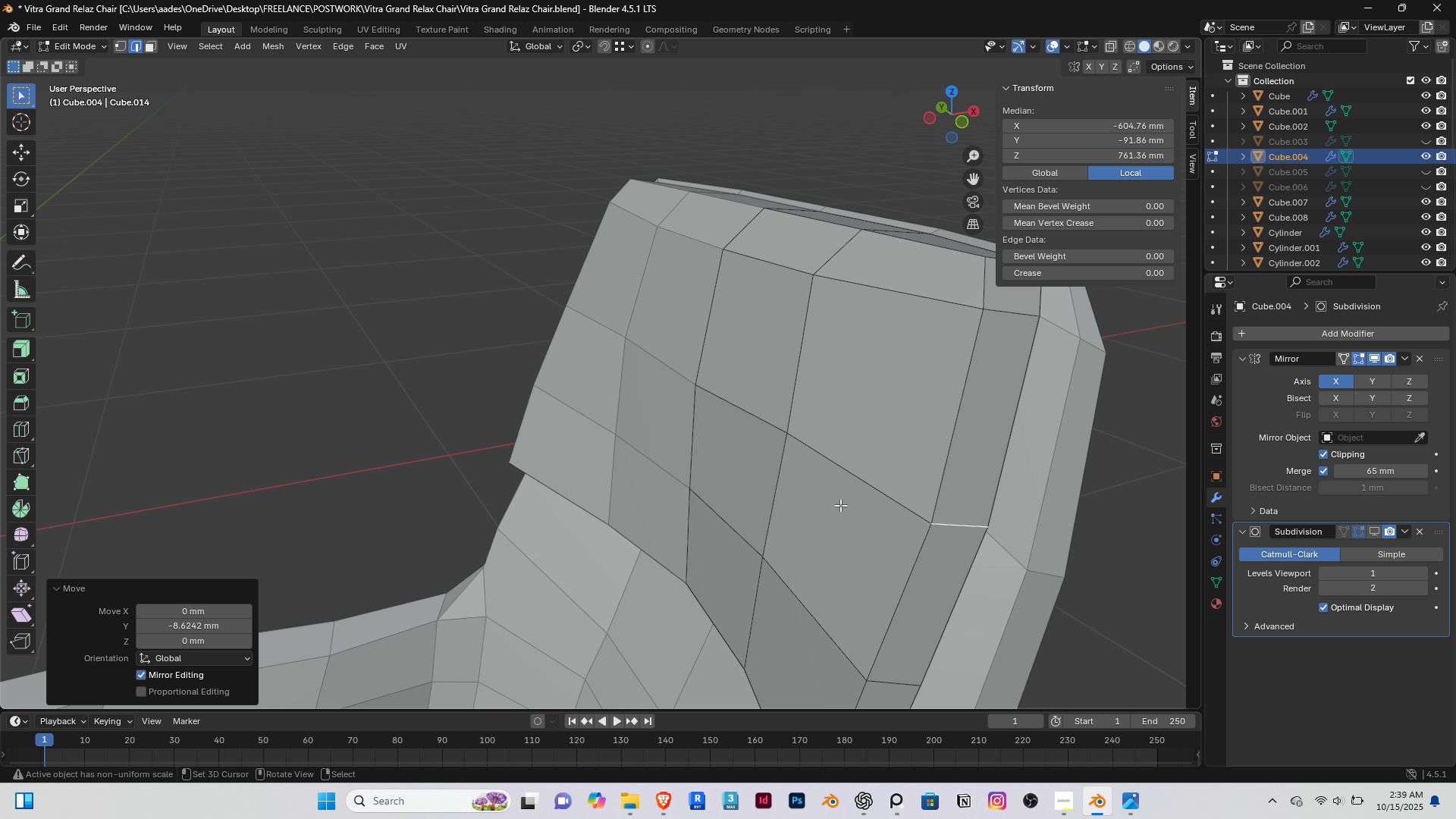 
scroll: coordinate [840, 505], scroll_direction: down, amount: 1.0
 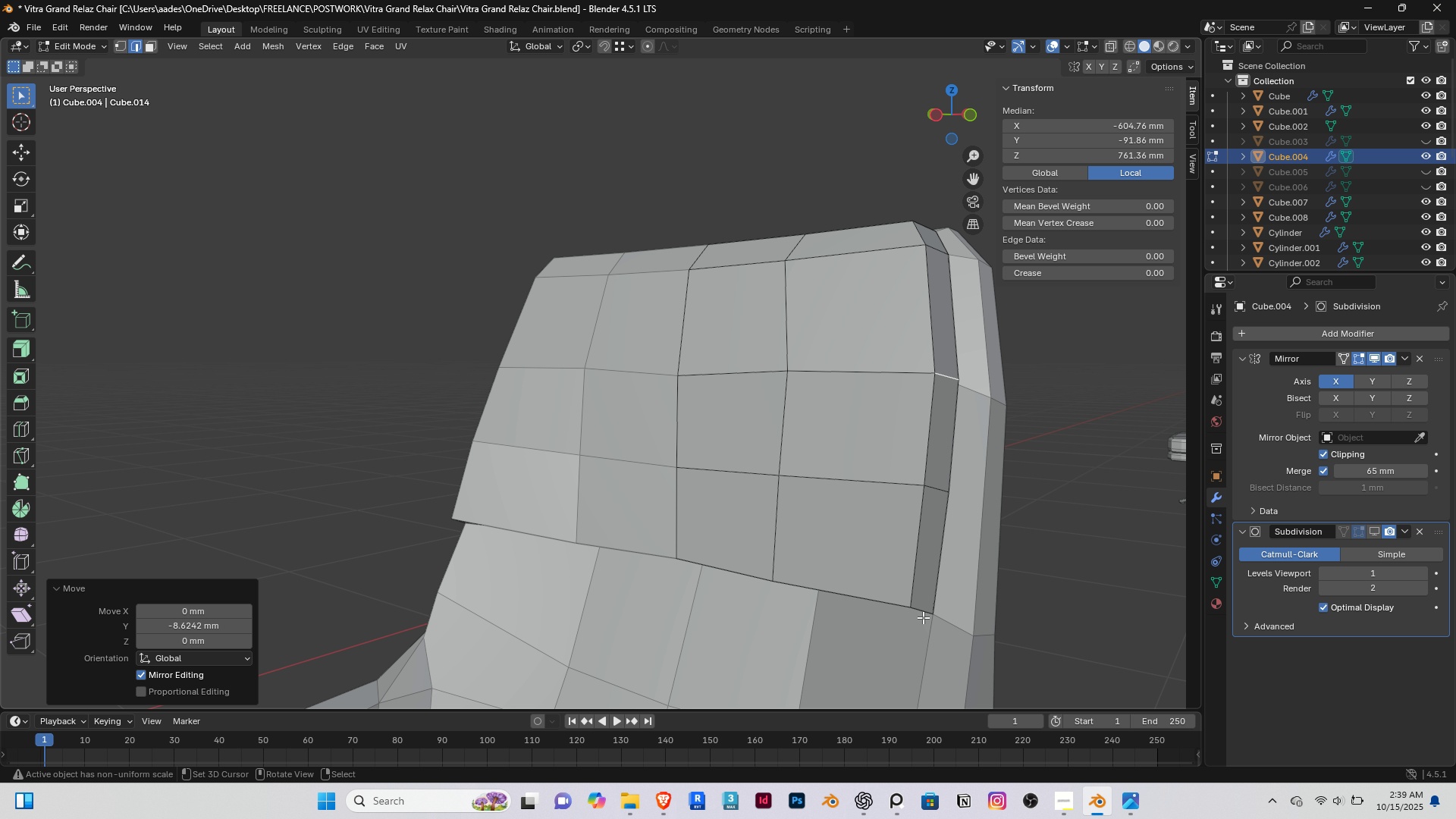 
right_click([923, 617])
 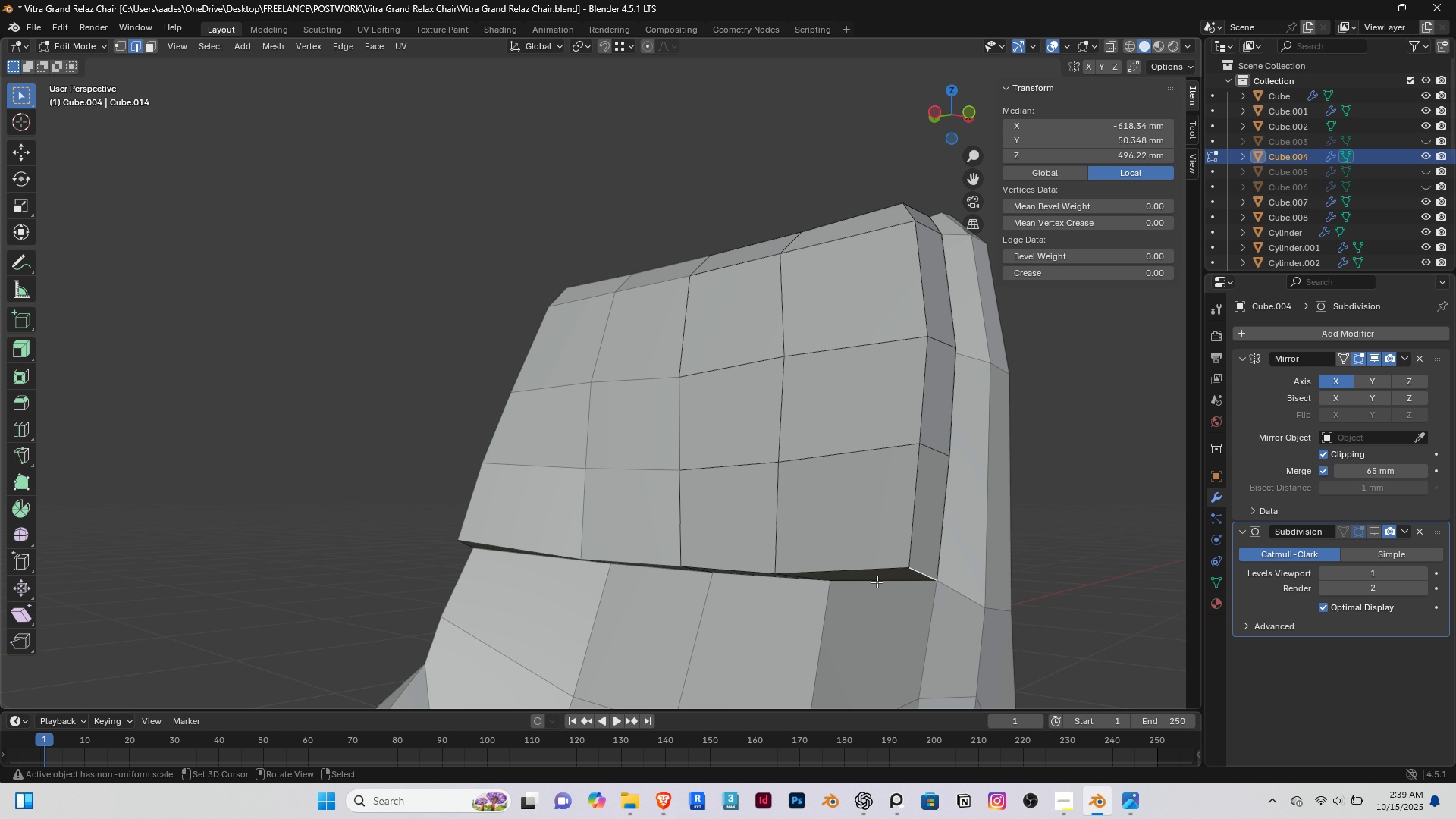 
type(gy)
 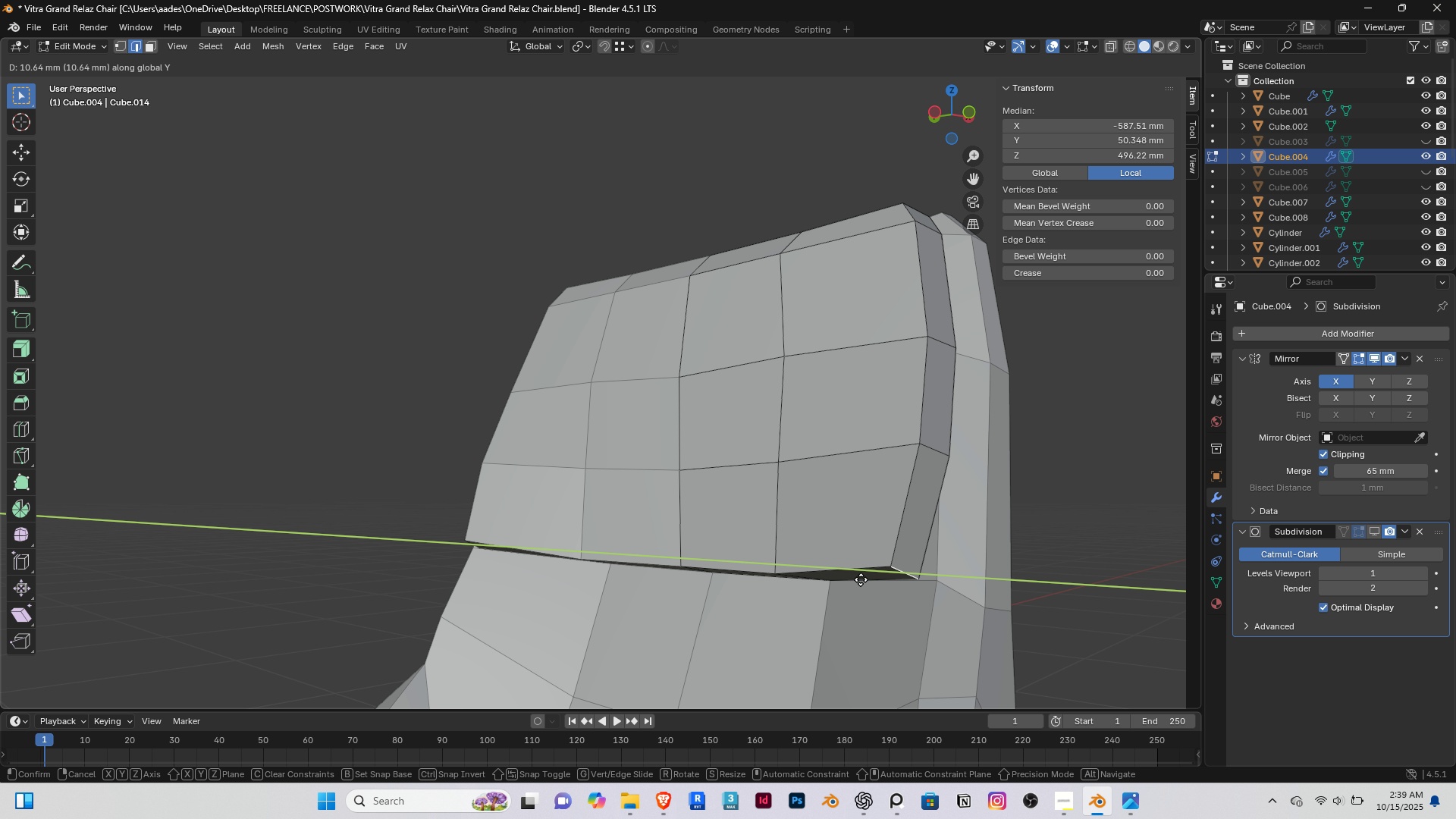 
left_click([861, 579])
 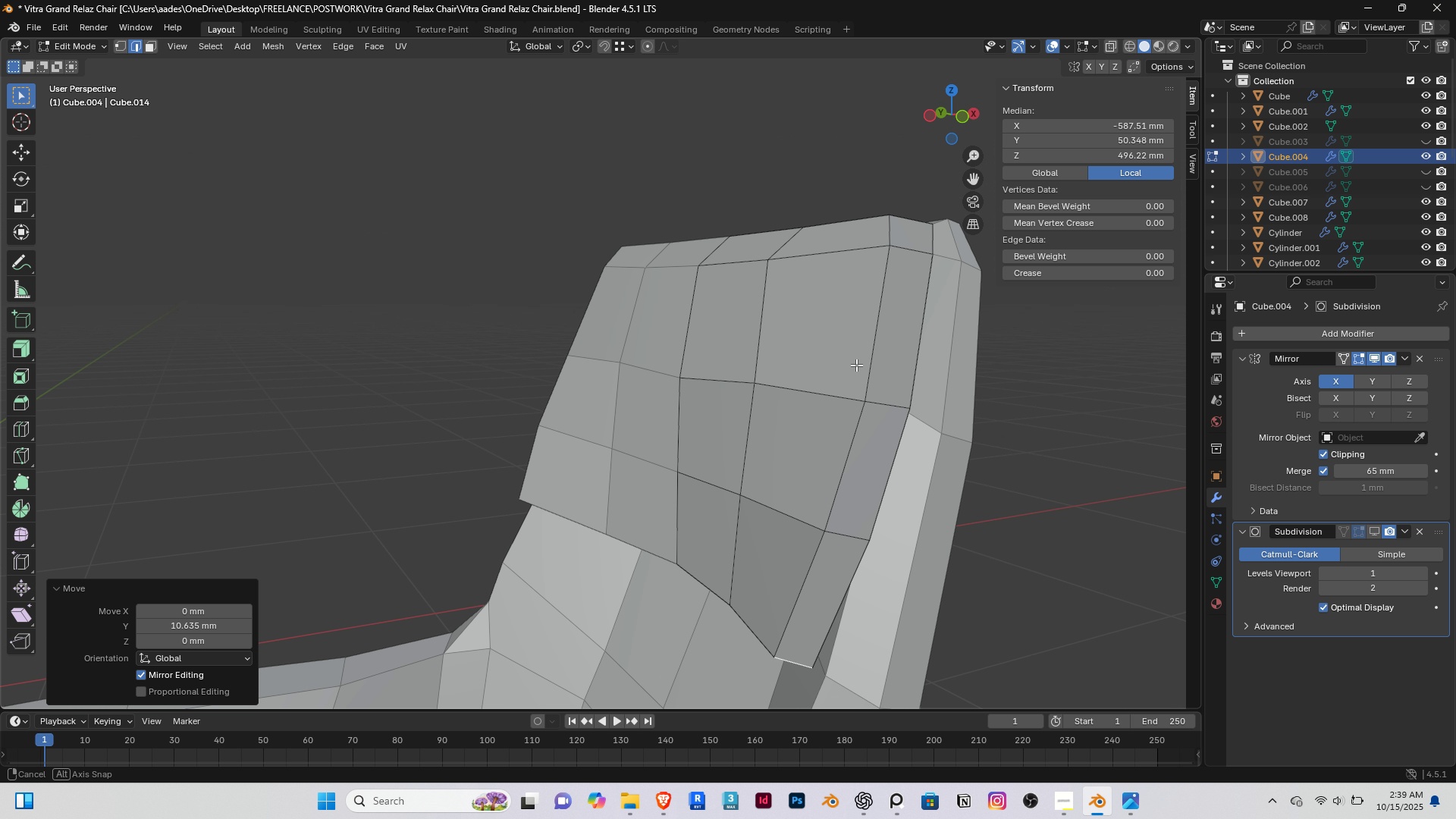 
wait(7.16)
 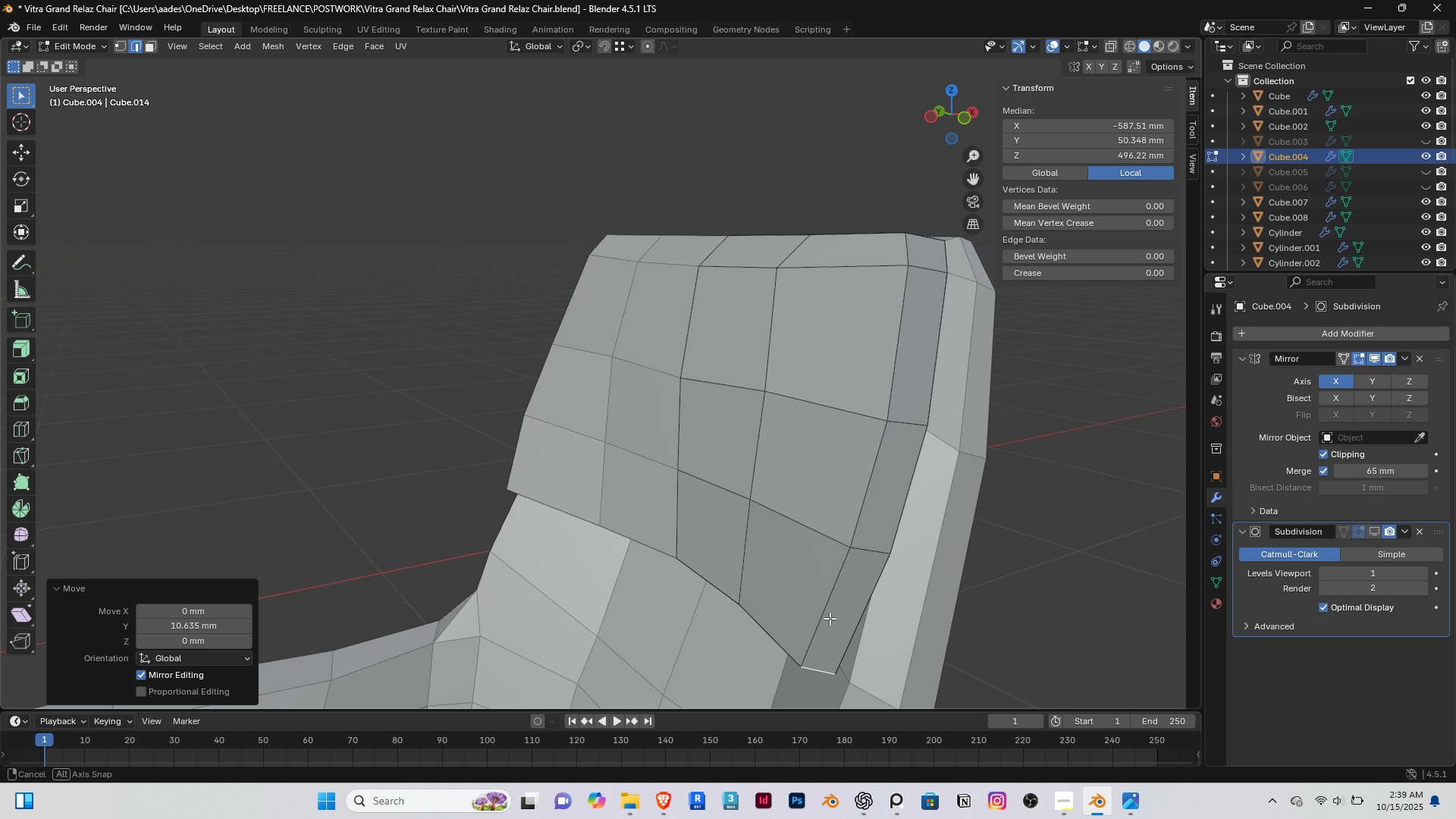 
key(End)
 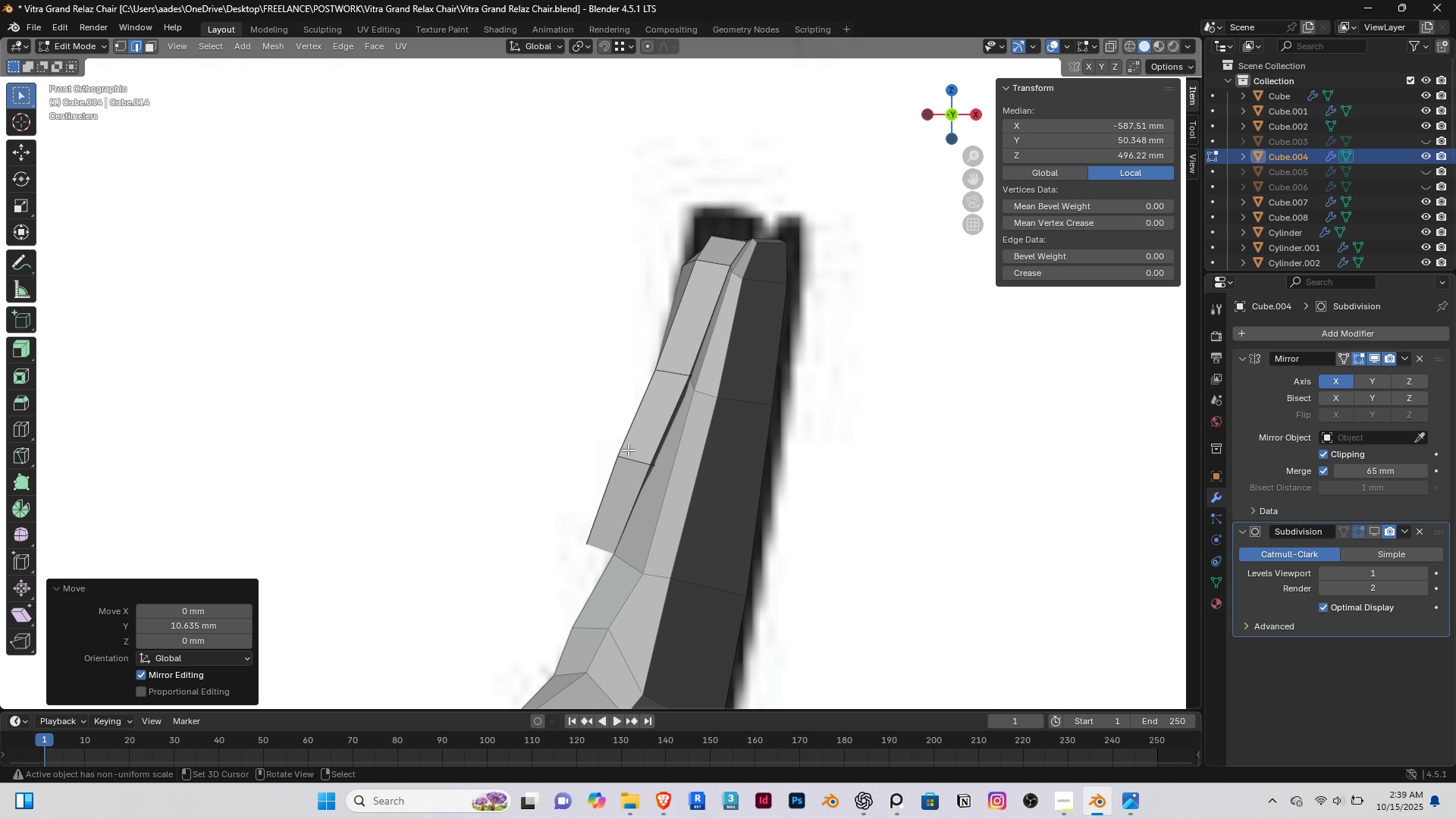 
scroll: coordinate [626, 450], scroll_direction: up, amount: 1.0
 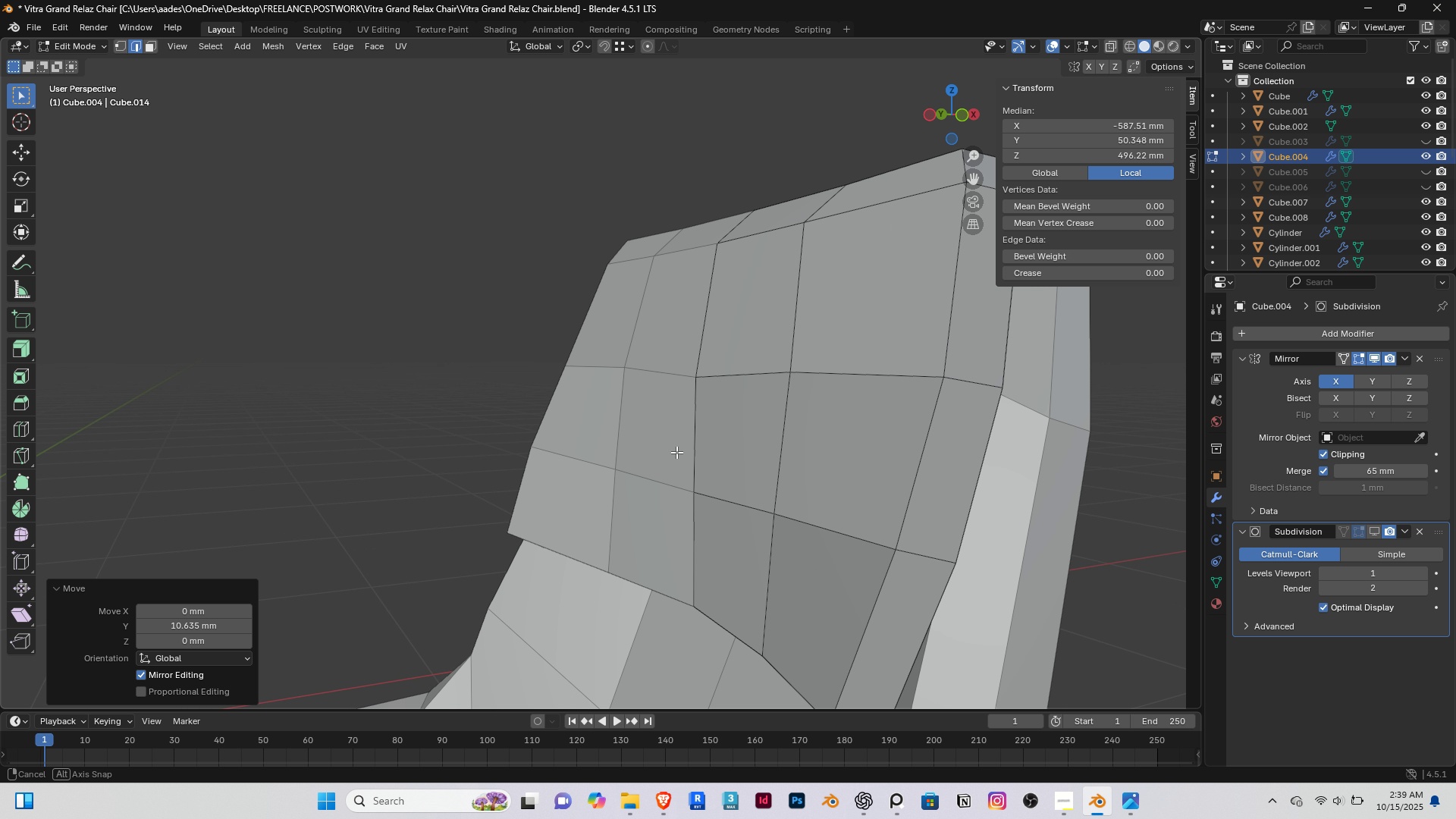 
key(End)
 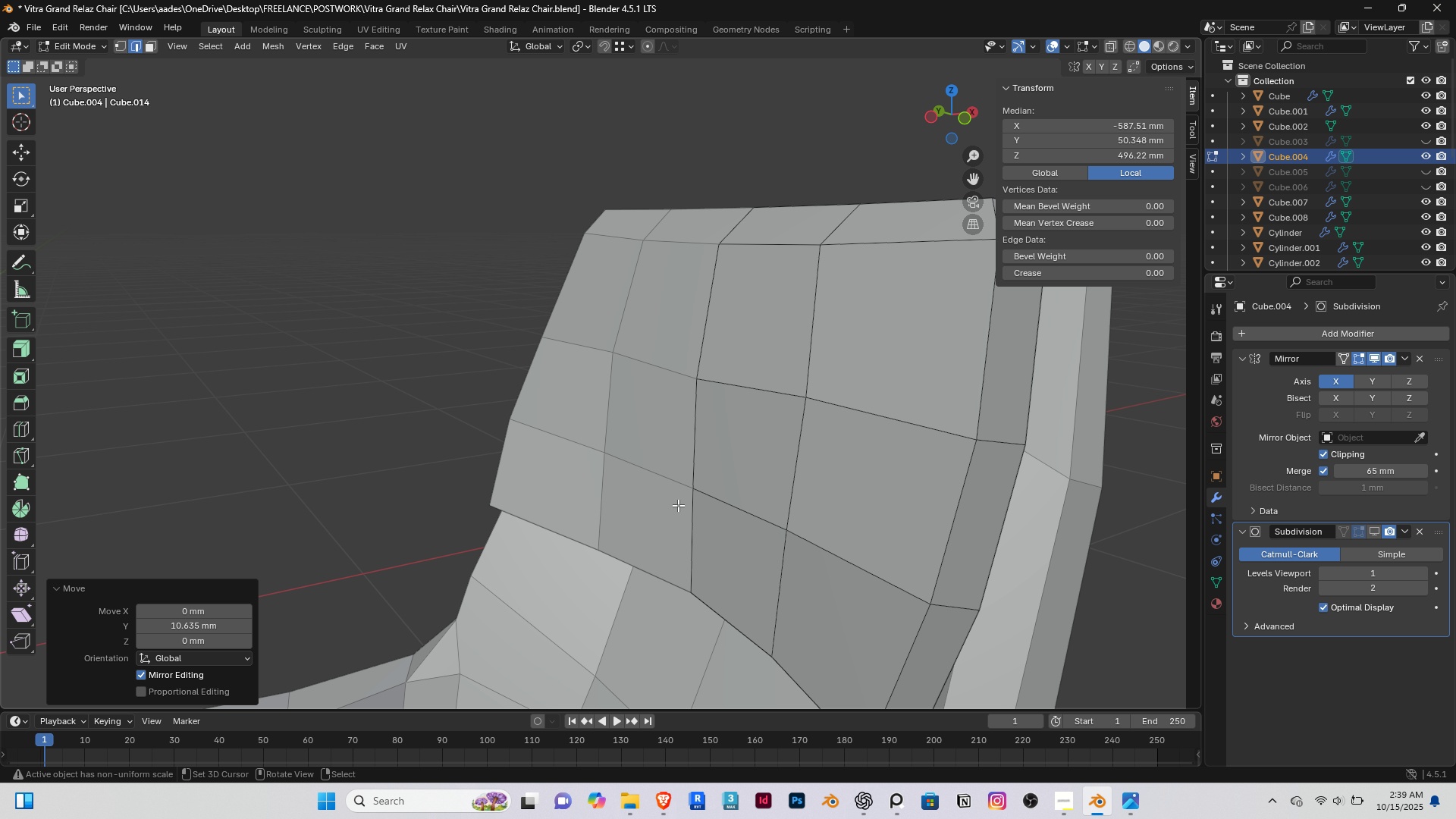 
key(1)
 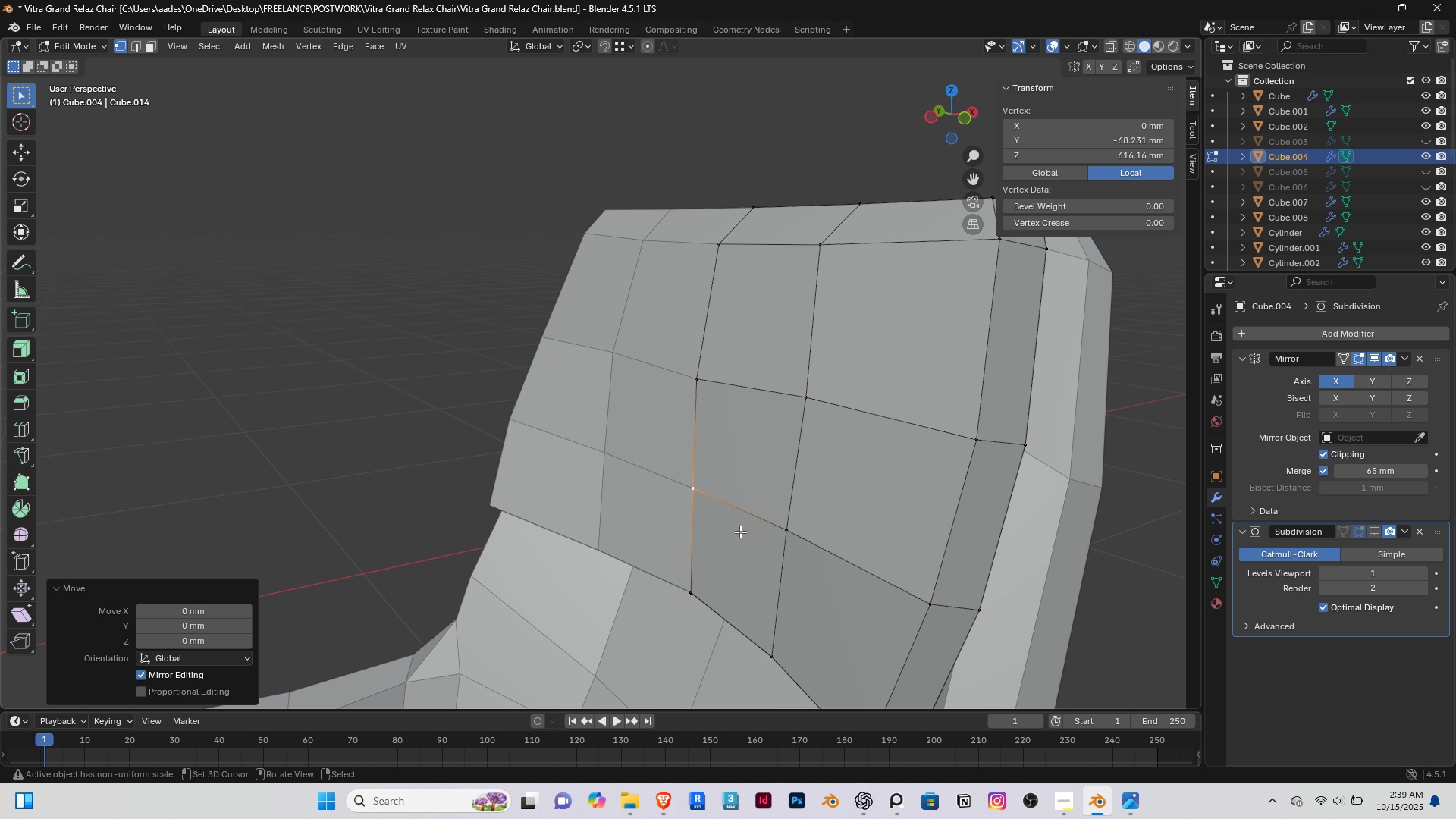 
hold_key(key=ShiftRight, duration=1.11)
right_click([771, 529])
 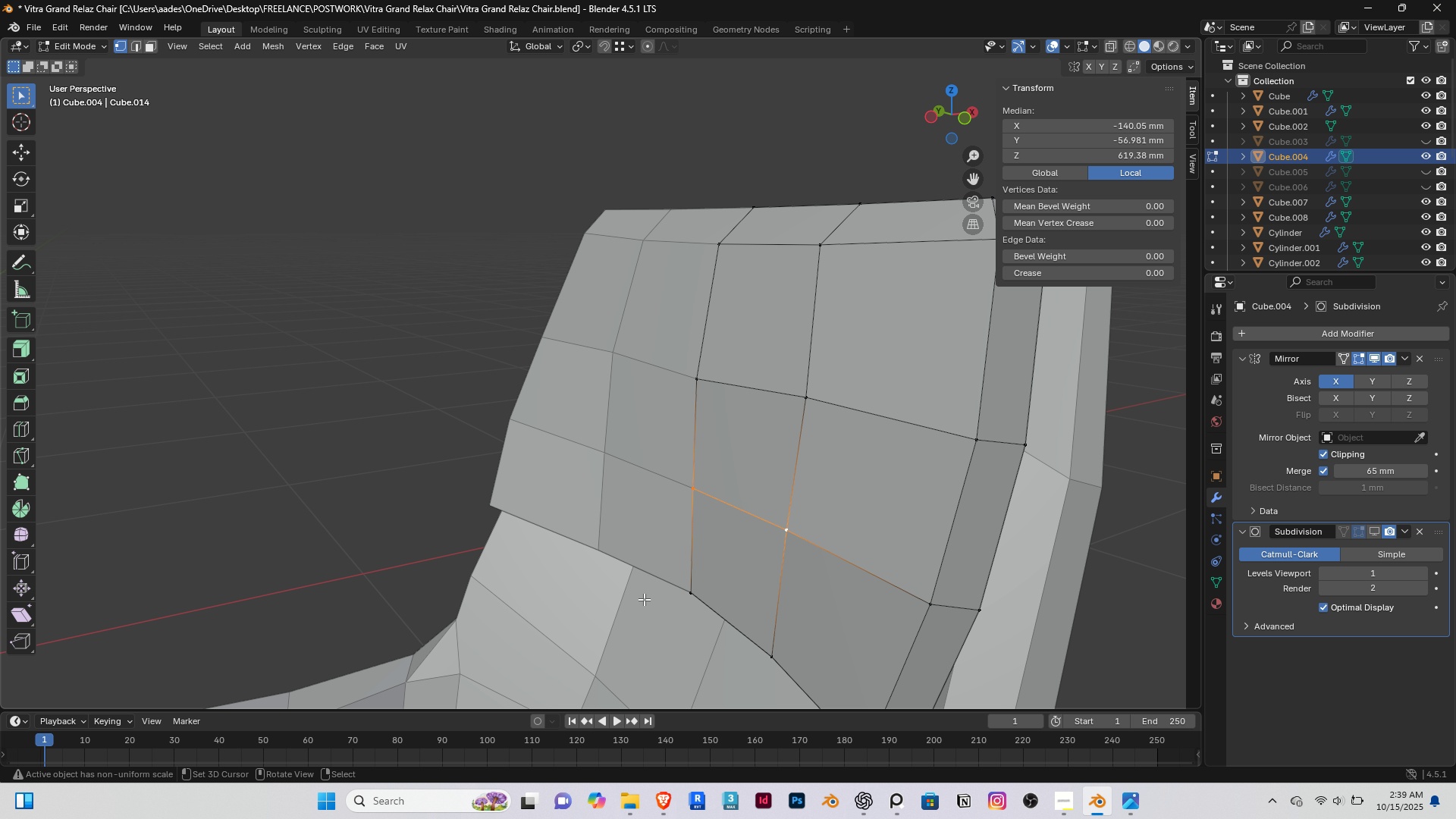 
hold_key(key=ShiftRight, duration=1.26)
right_click([688, 589])
 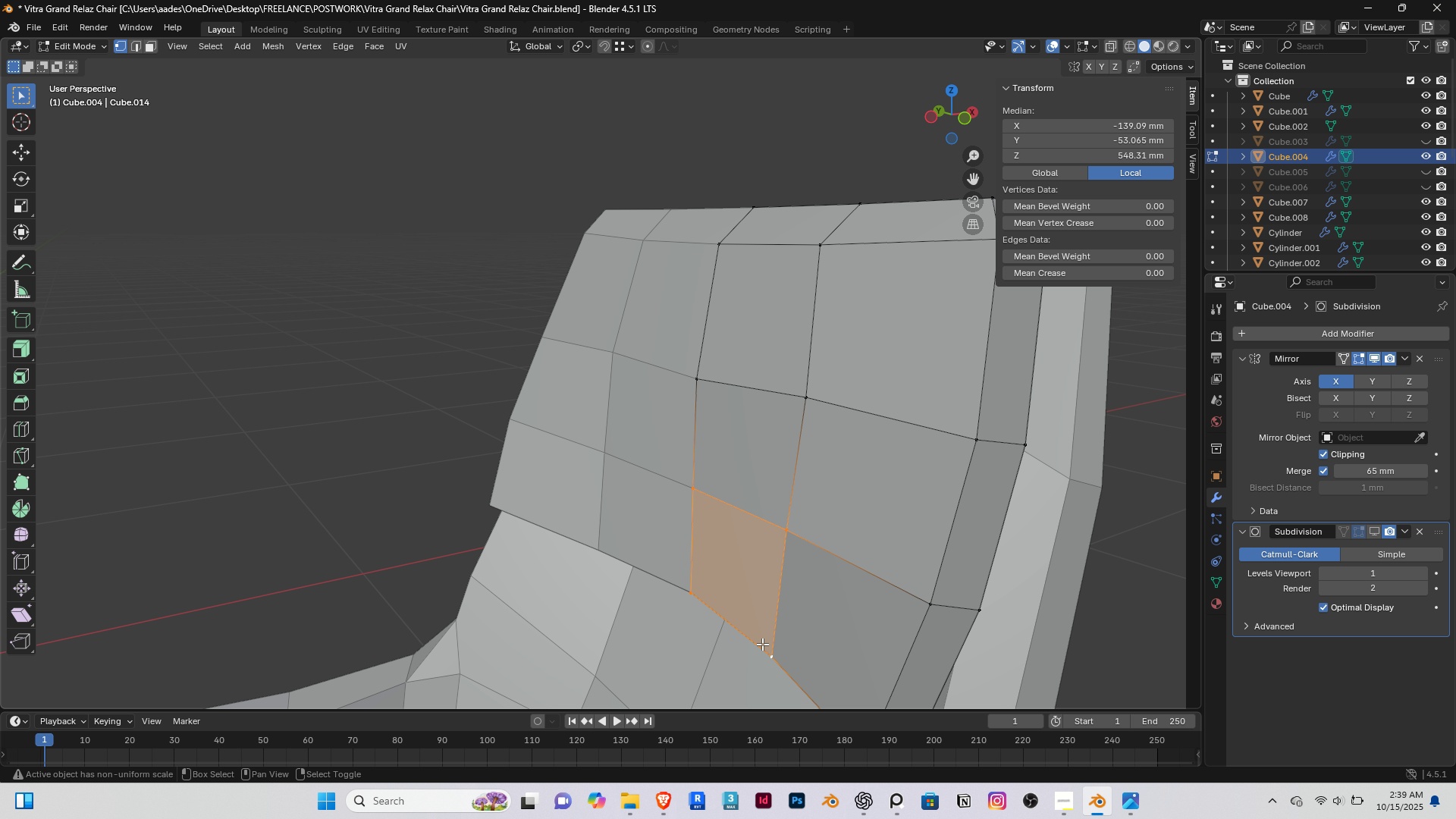 
right_click([763, 645])
 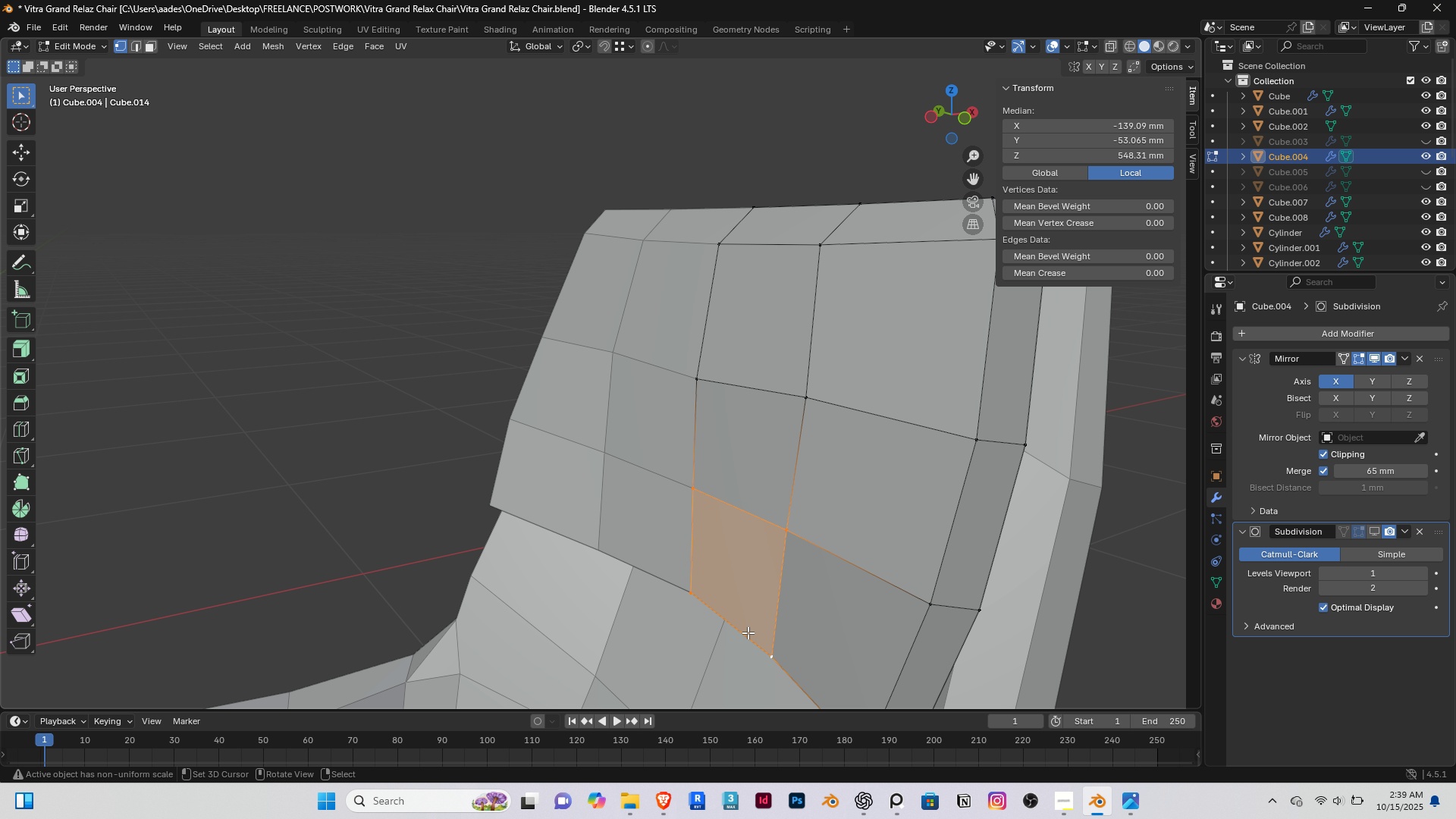 
key(End)
 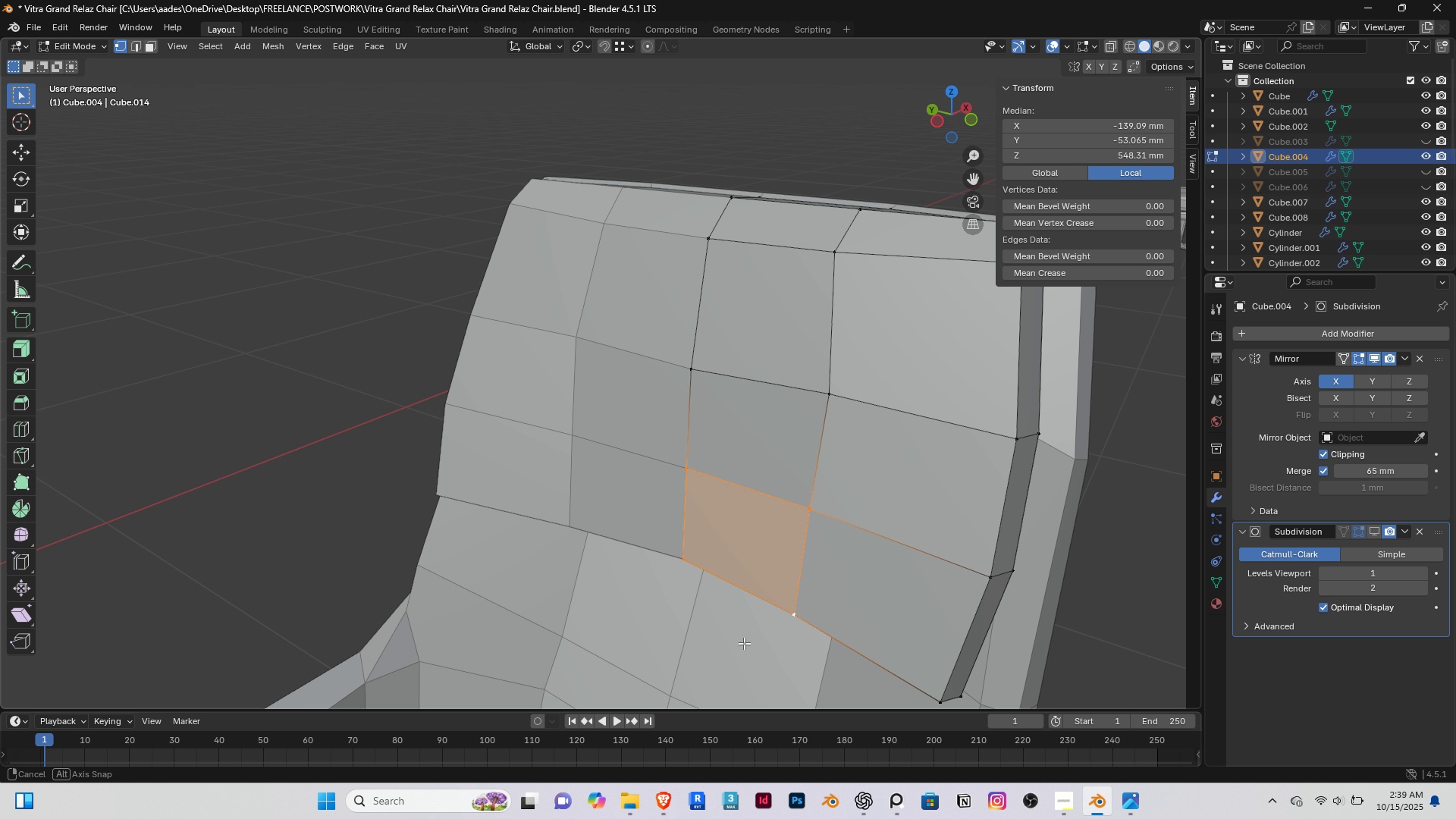 
key(G)
 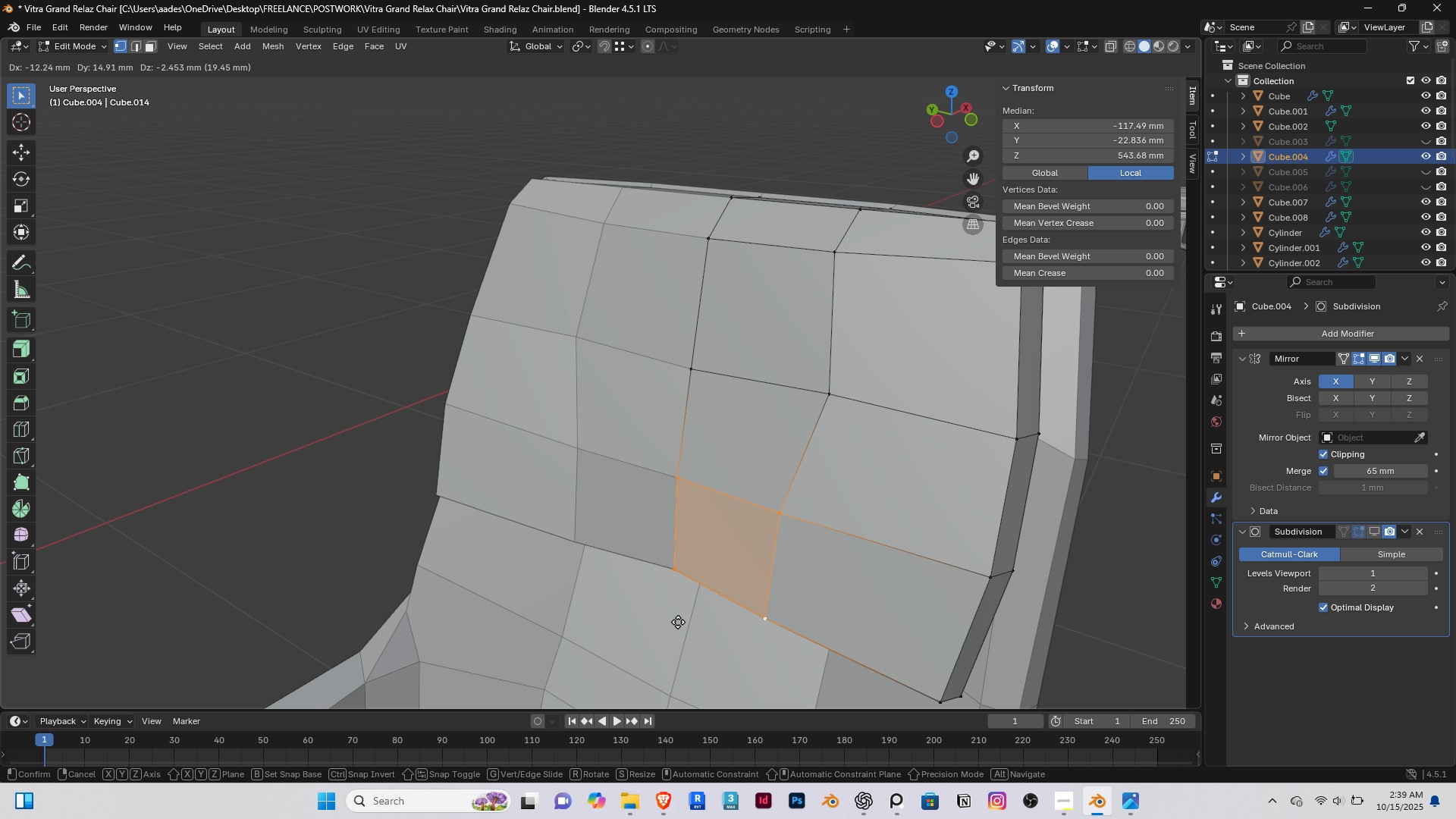 
right_click([678, 622])
 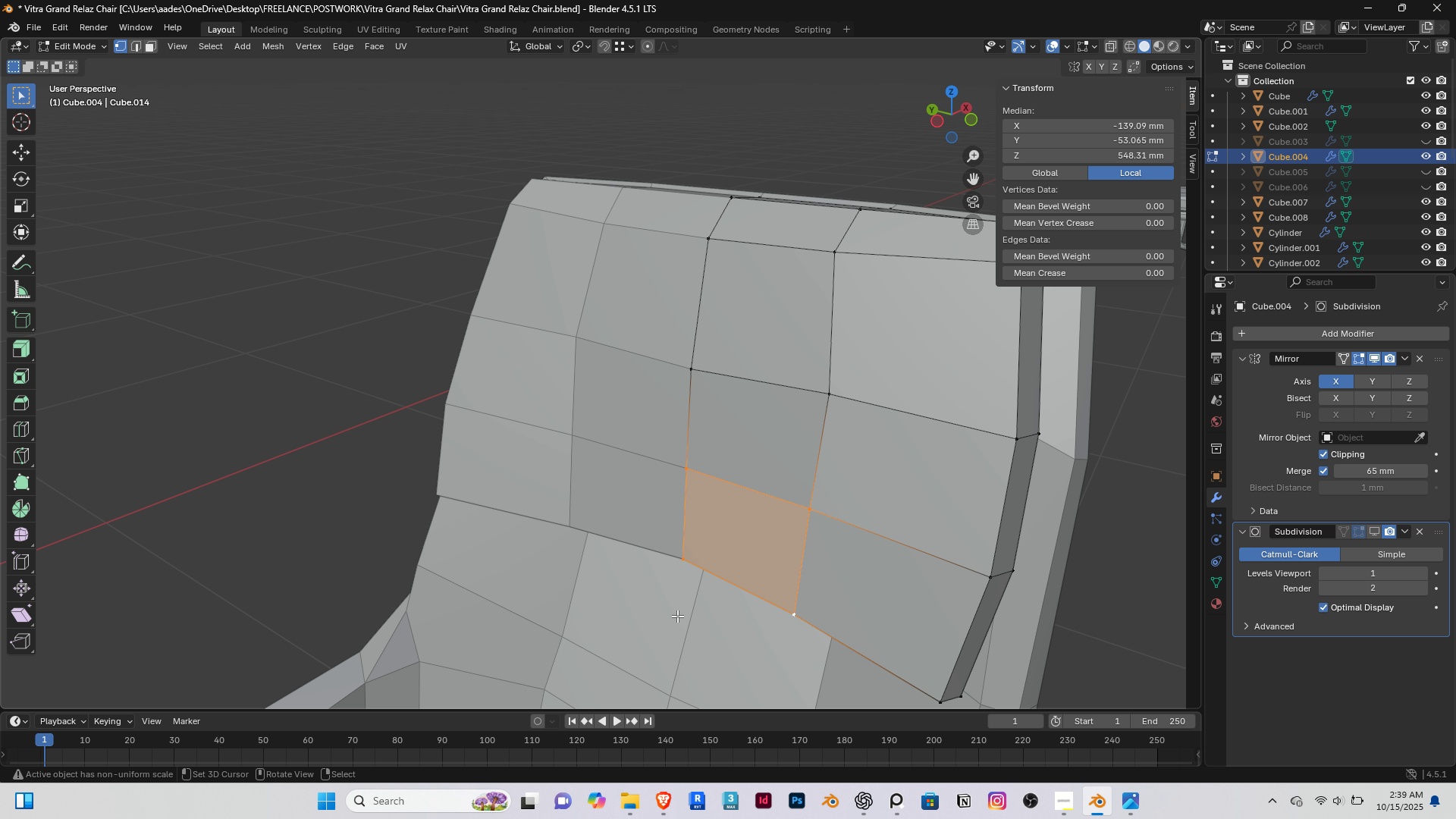 
key(Home)
 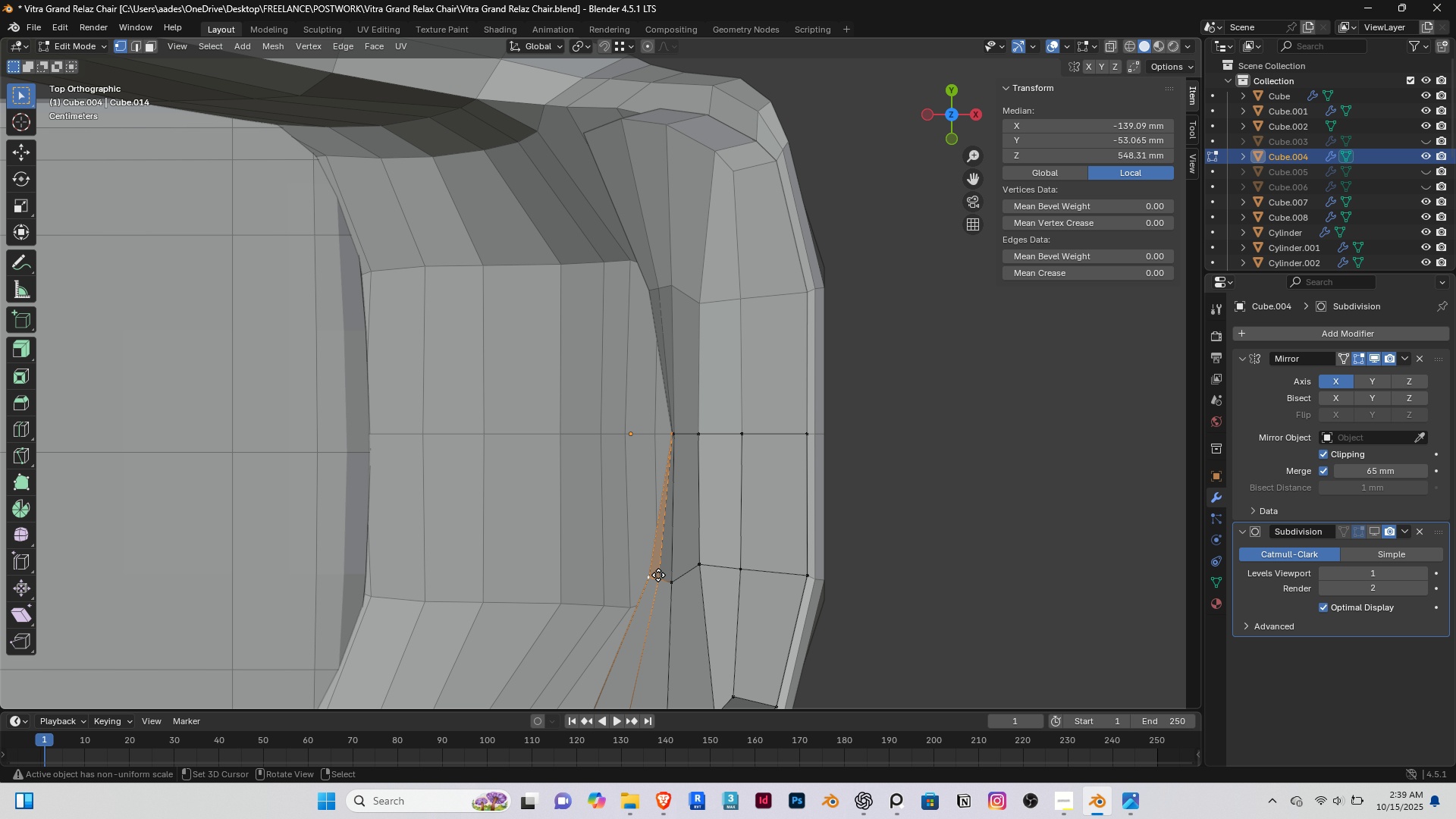 
key(G)
 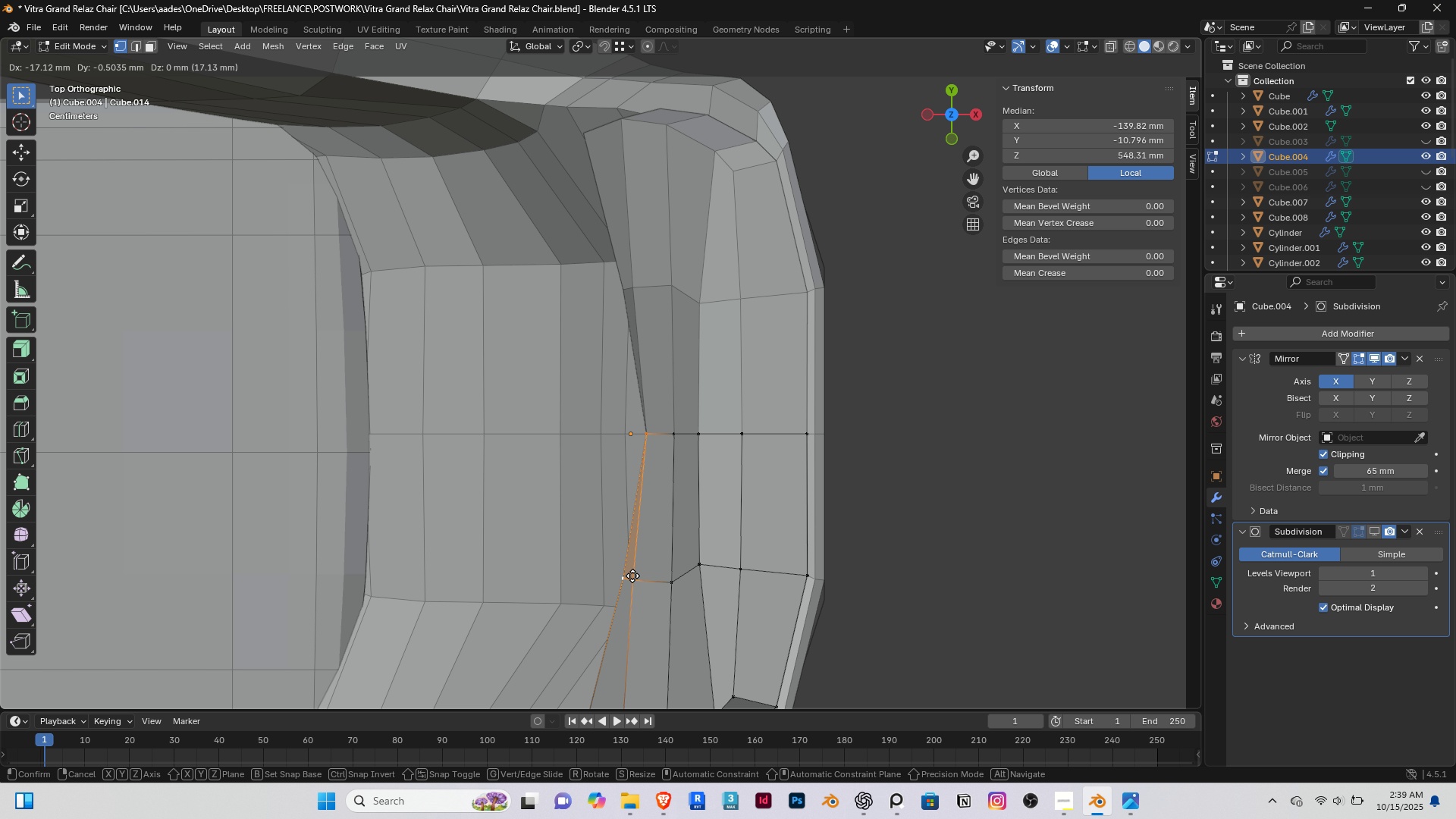 
left_click([639, 575])
 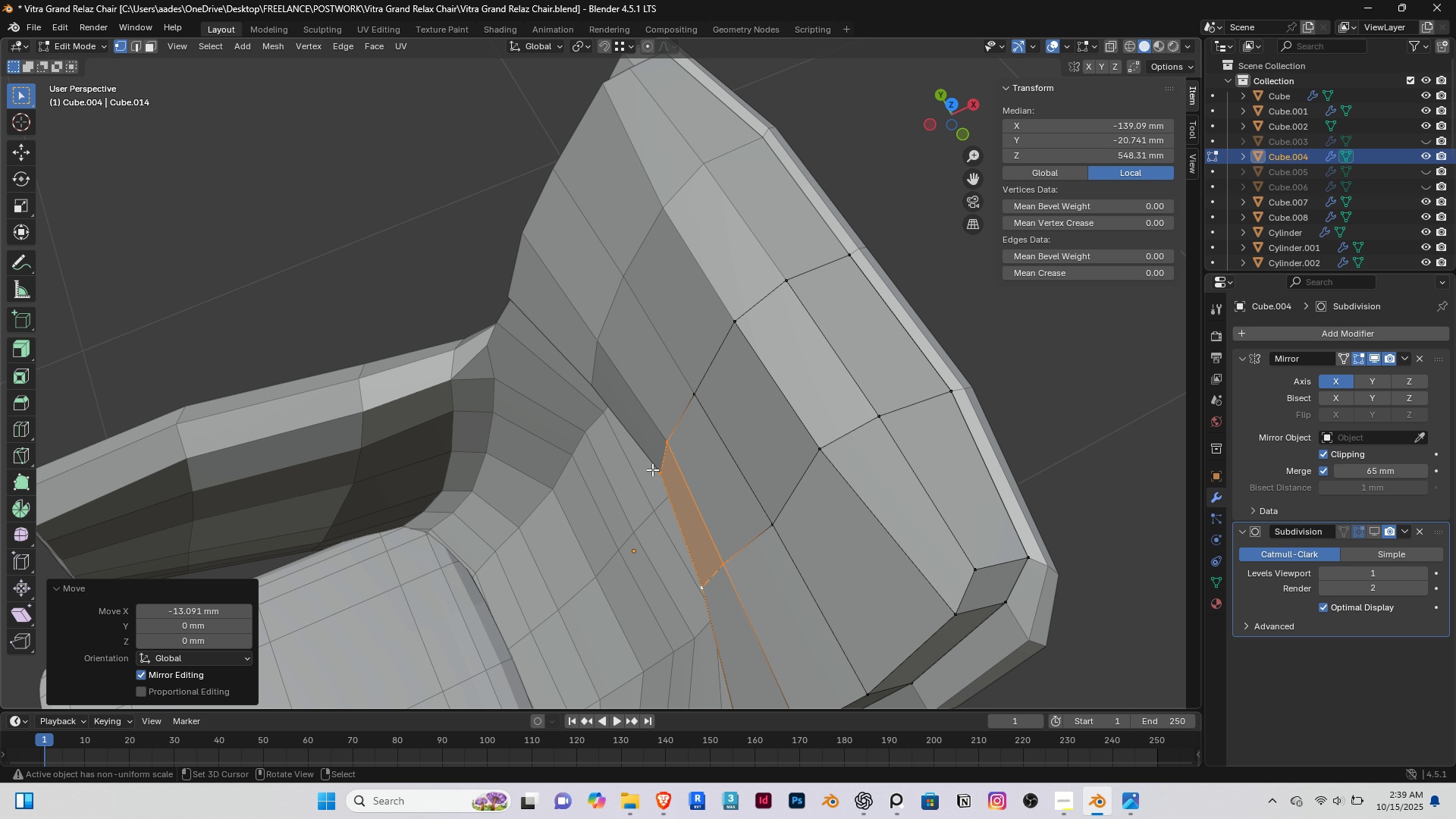 
right_click([653, 473])
 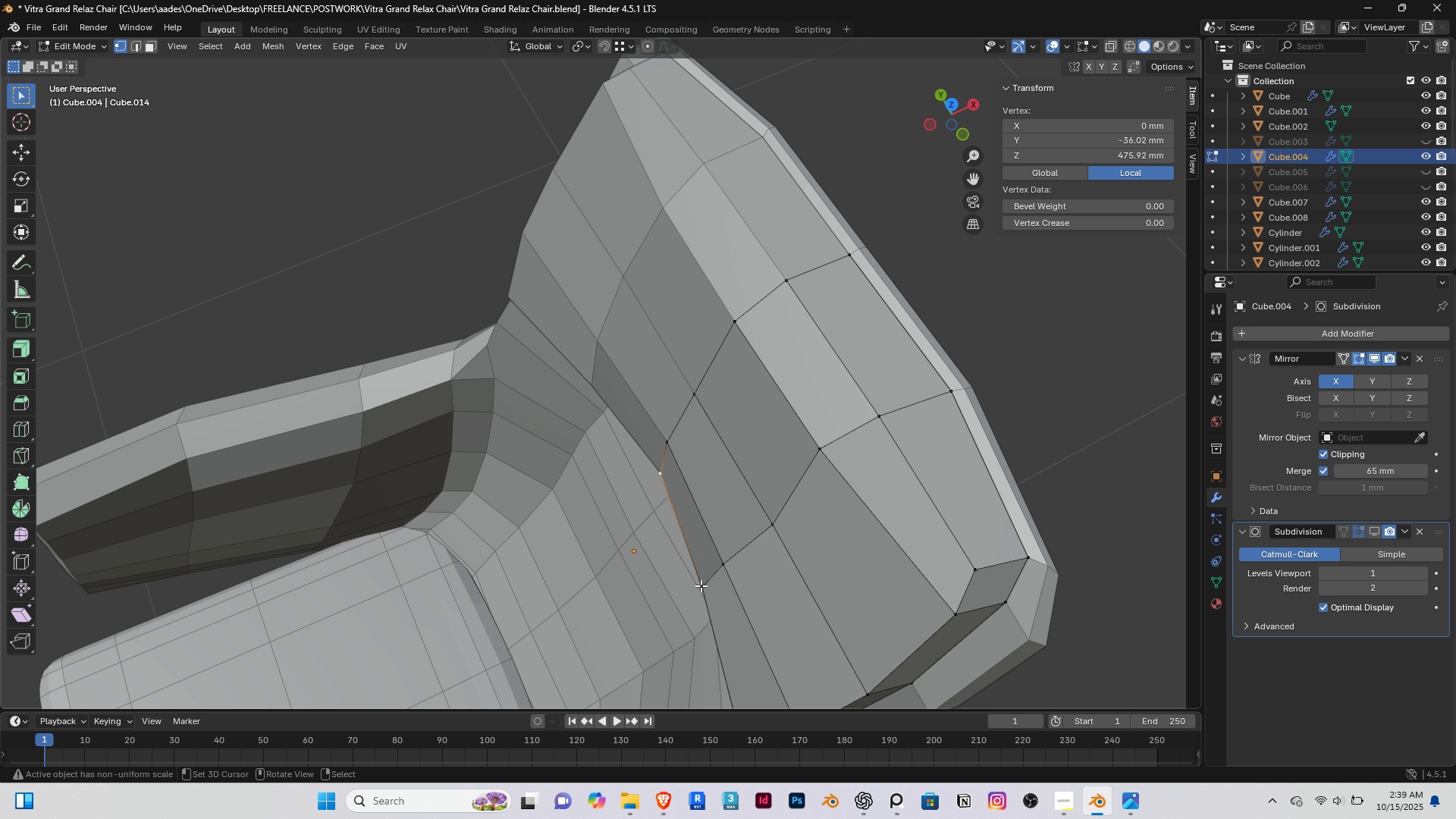 
hold_key(key=ShiftRight, duration=0.32)
right_click([701, 585])
 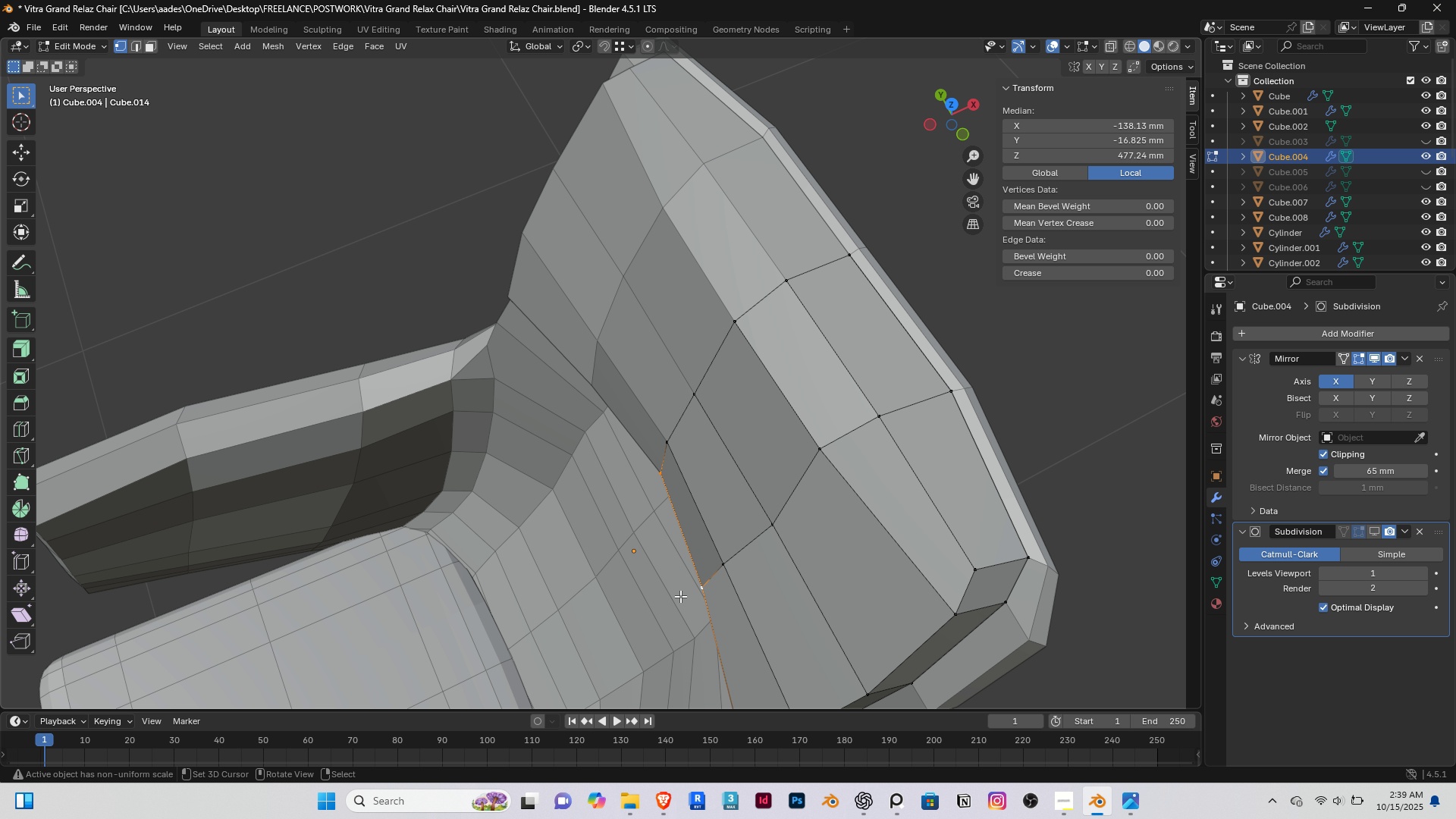 
key(Home)
 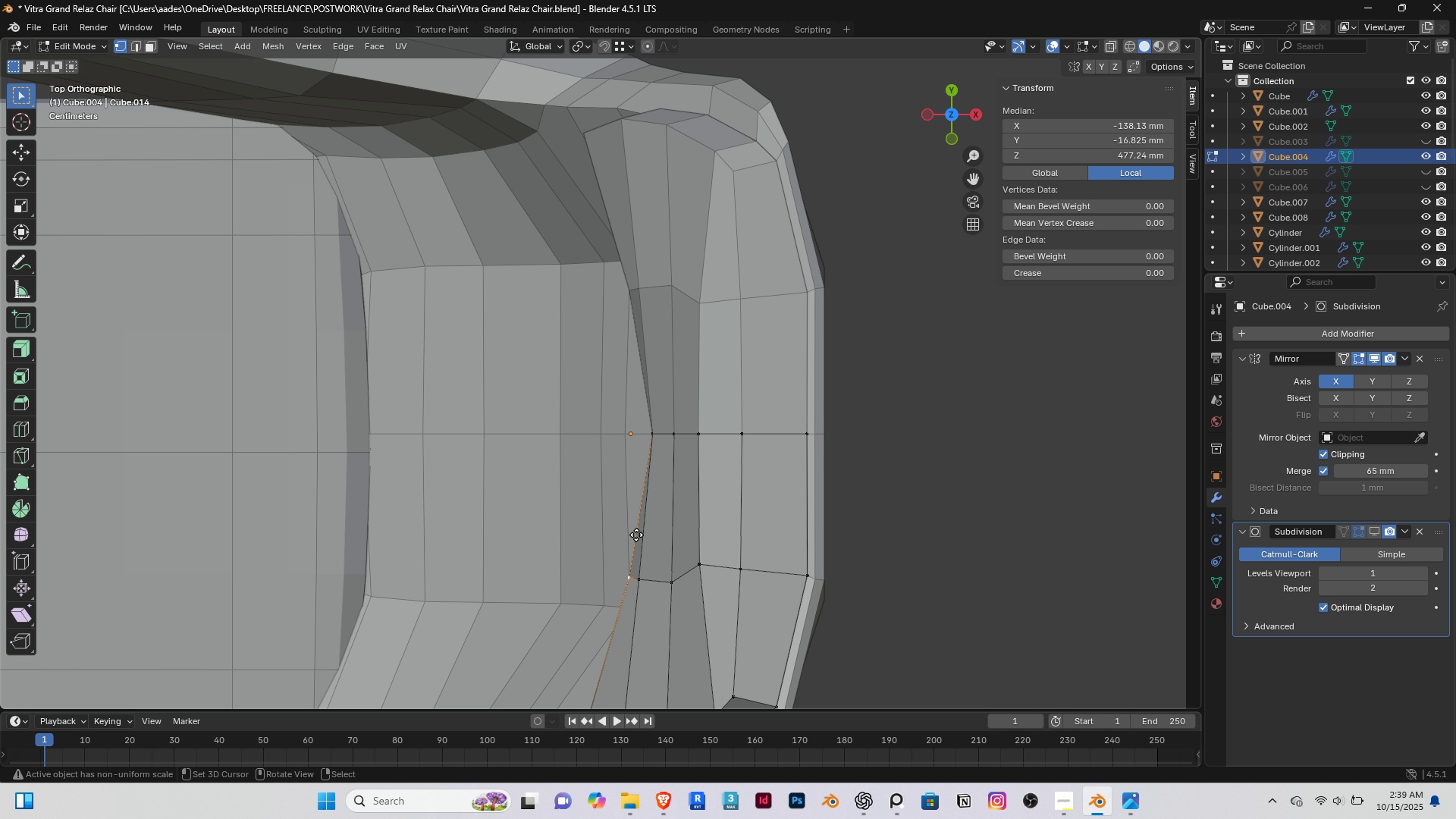 
key(G)
 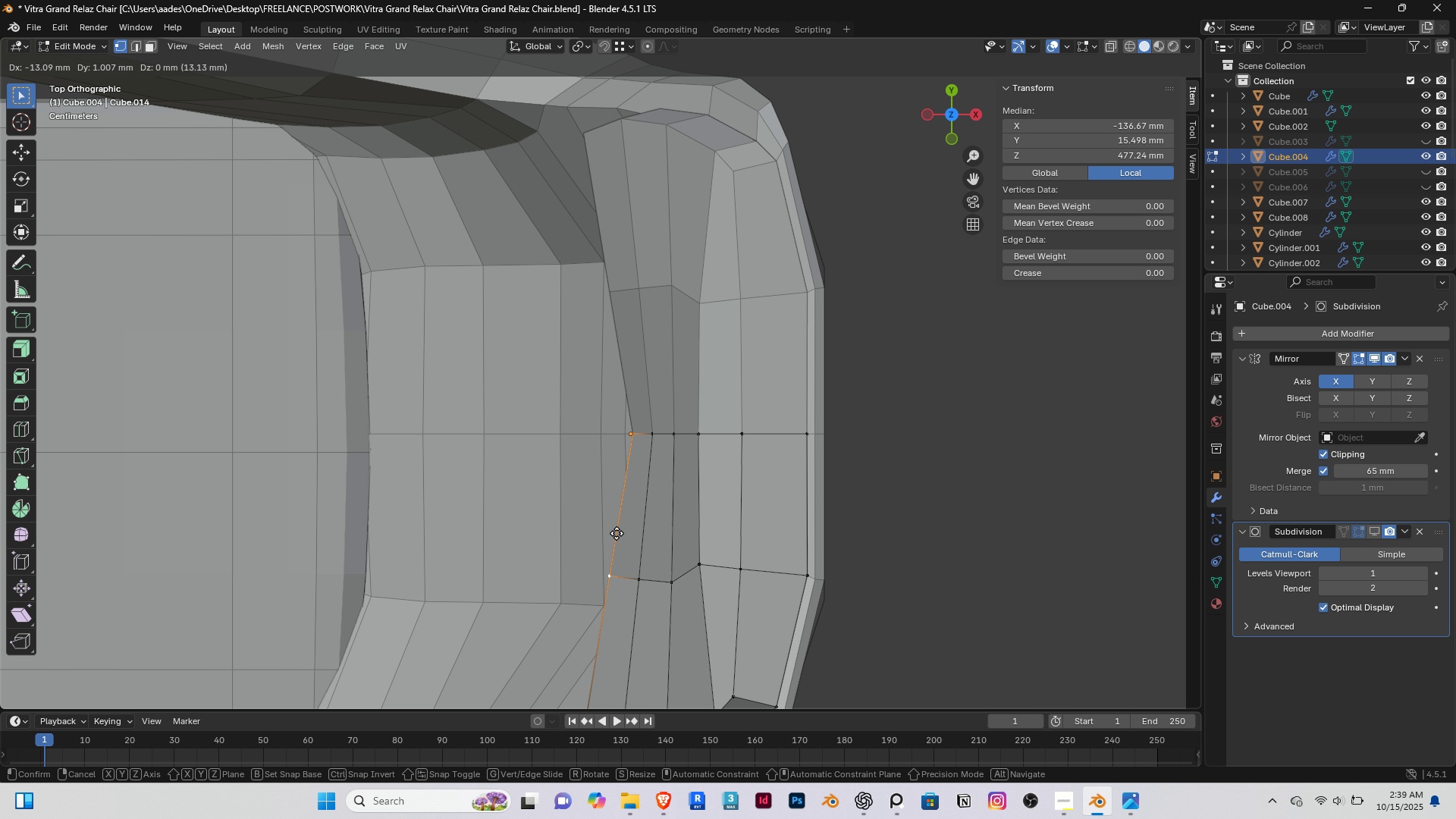 
left_click([617, 533])
 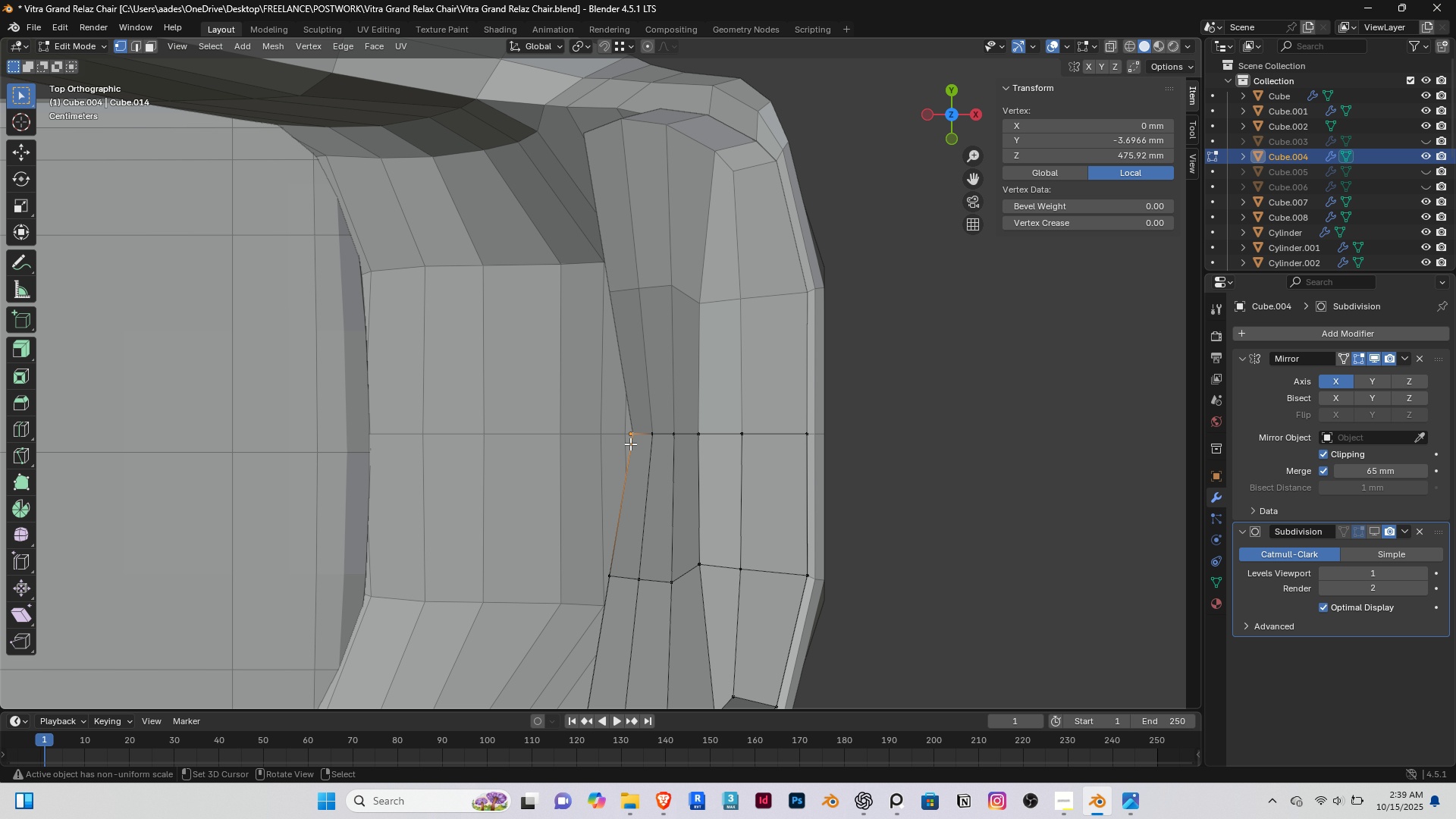 
right_click([635, 429])
 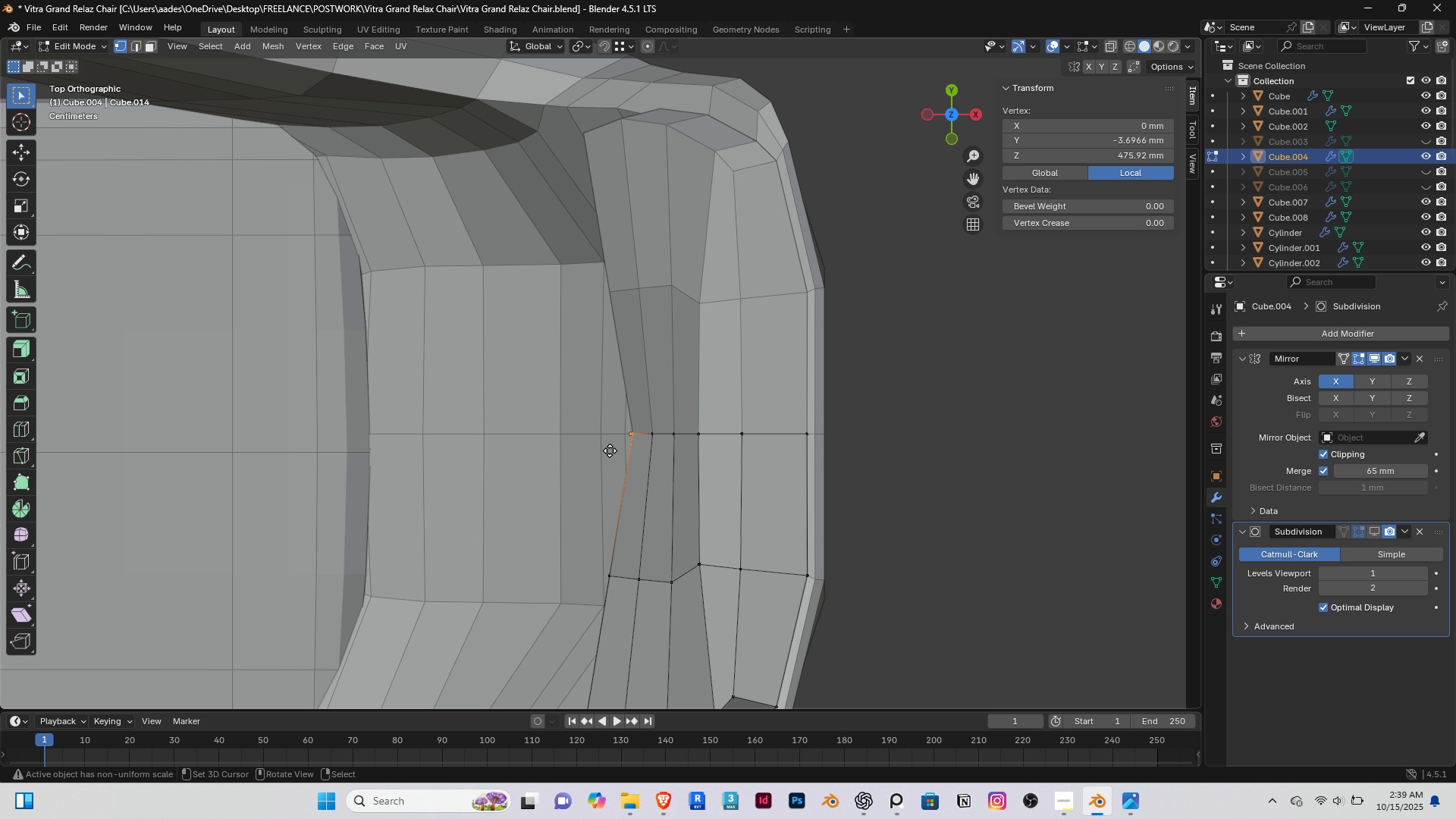 
key(G)
 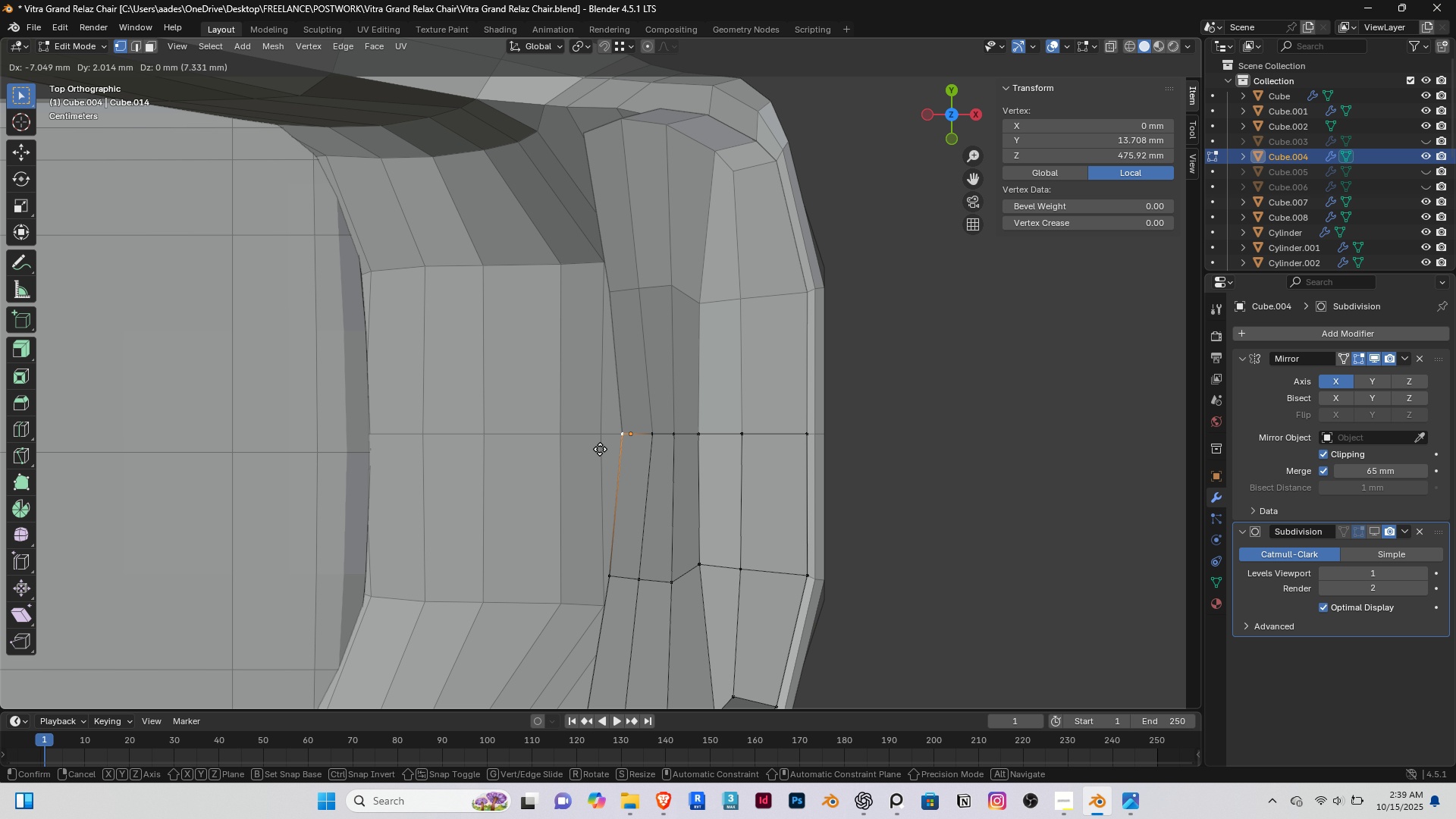 
left_click([597, 449])
 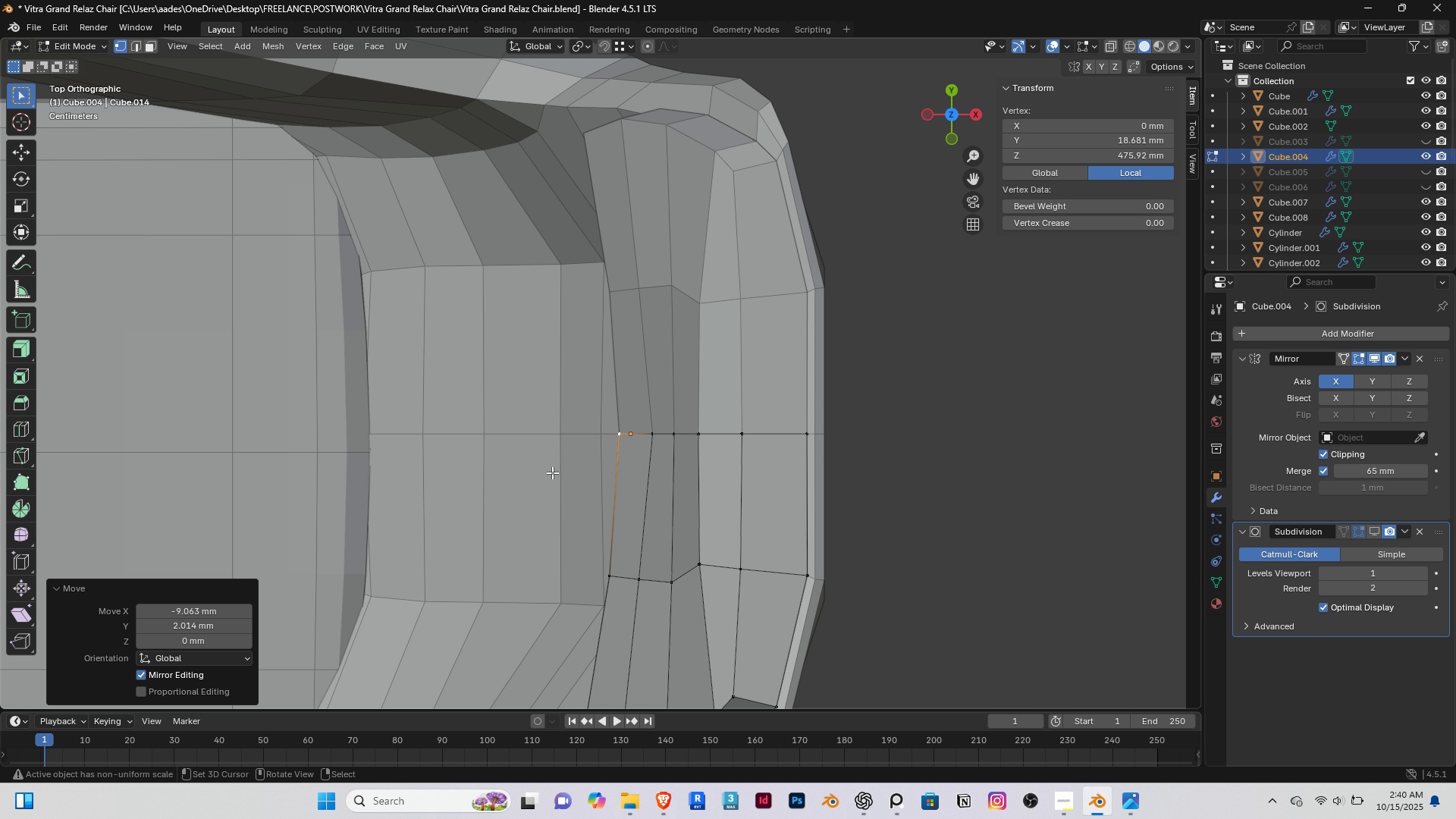 
scroll: coordinate [605, 493], scroll_direction: up, amount: 1.0
 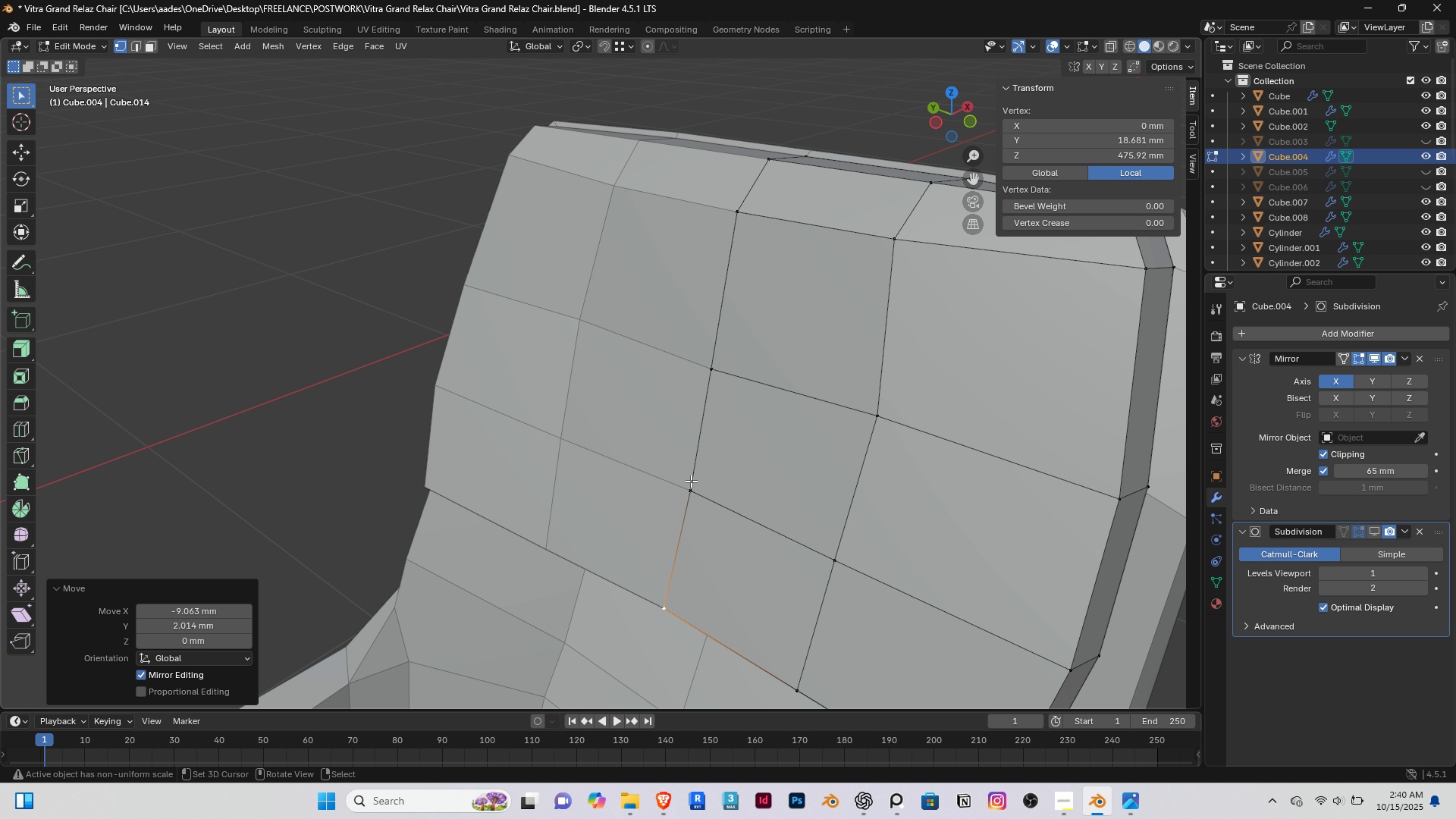 
hold_key(key=ShiftRight, duration=0.63)
 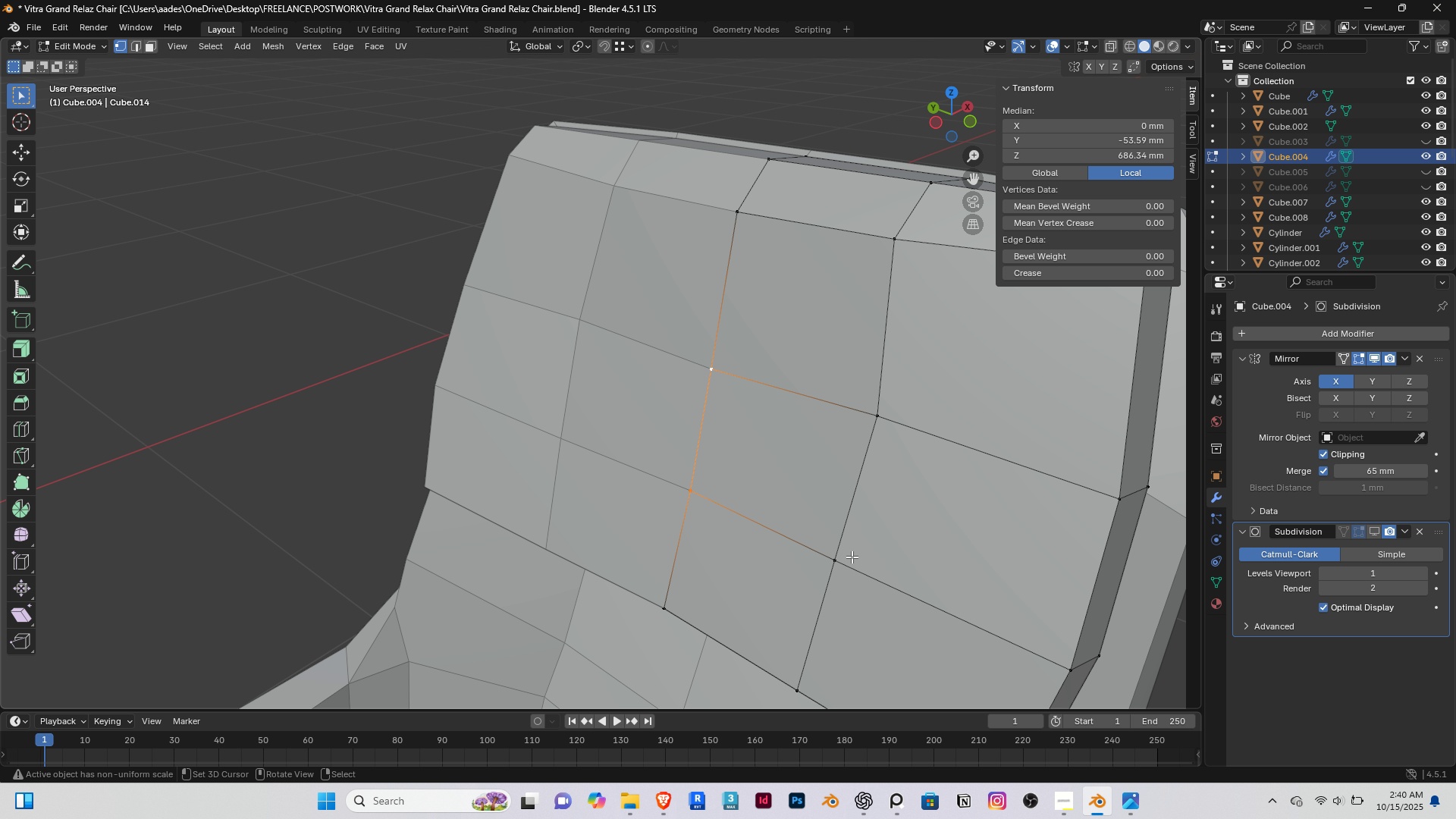 
hold_key(key=ShiftRight, duration=0.86)
double_click([861, 446])
 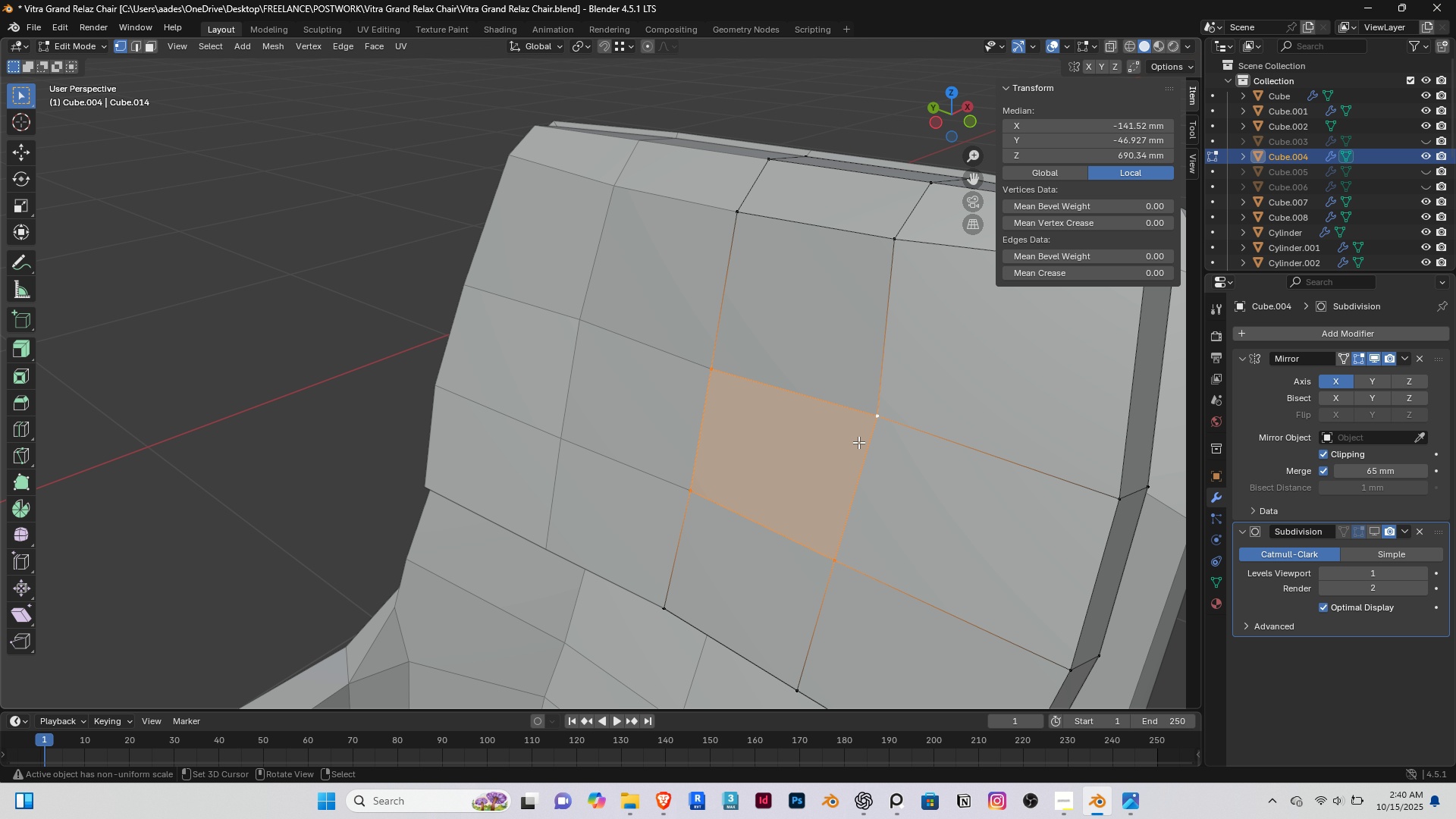 
key(End)
 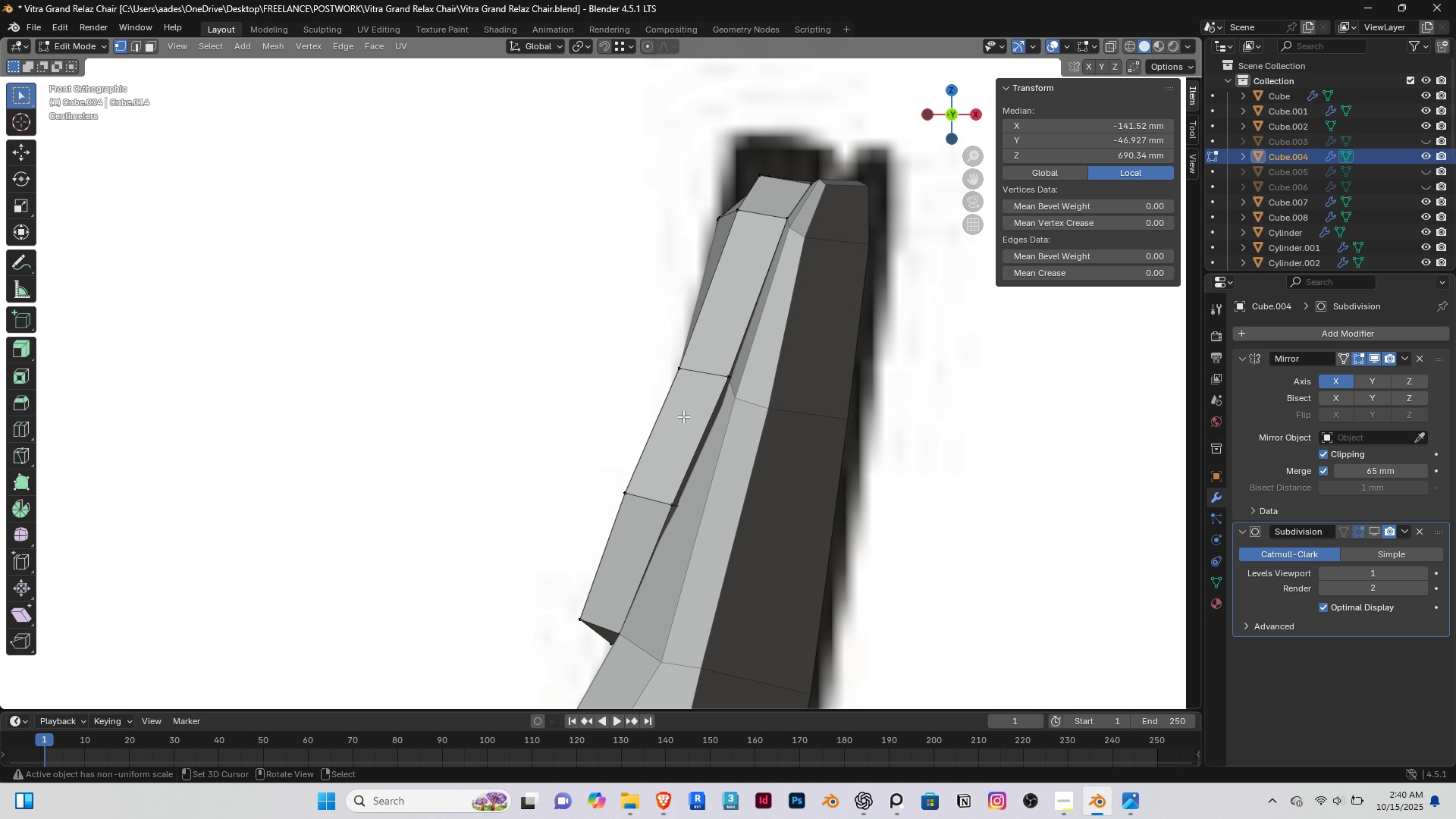 
key(G)
 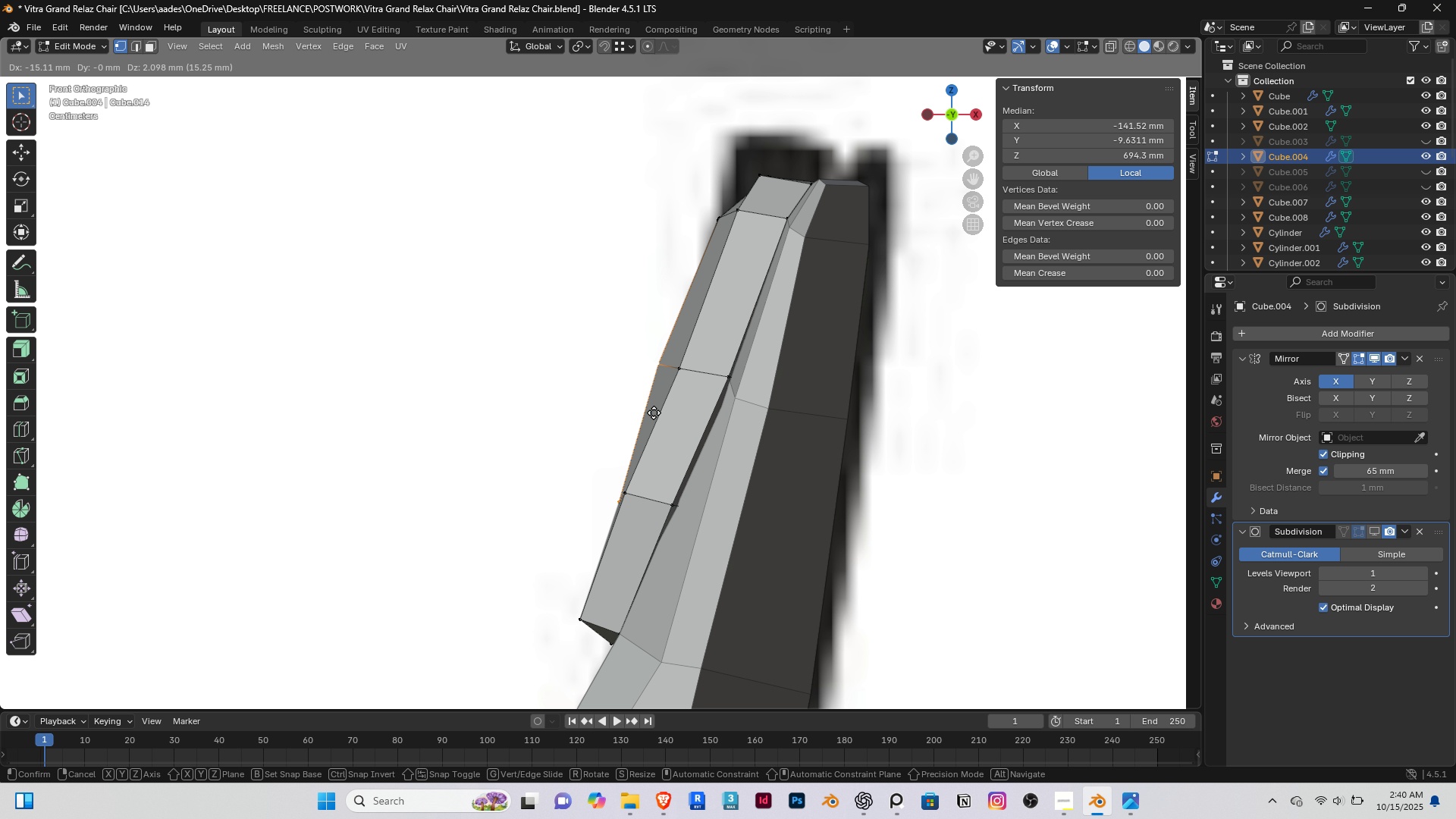 
left_click([654, 413])
 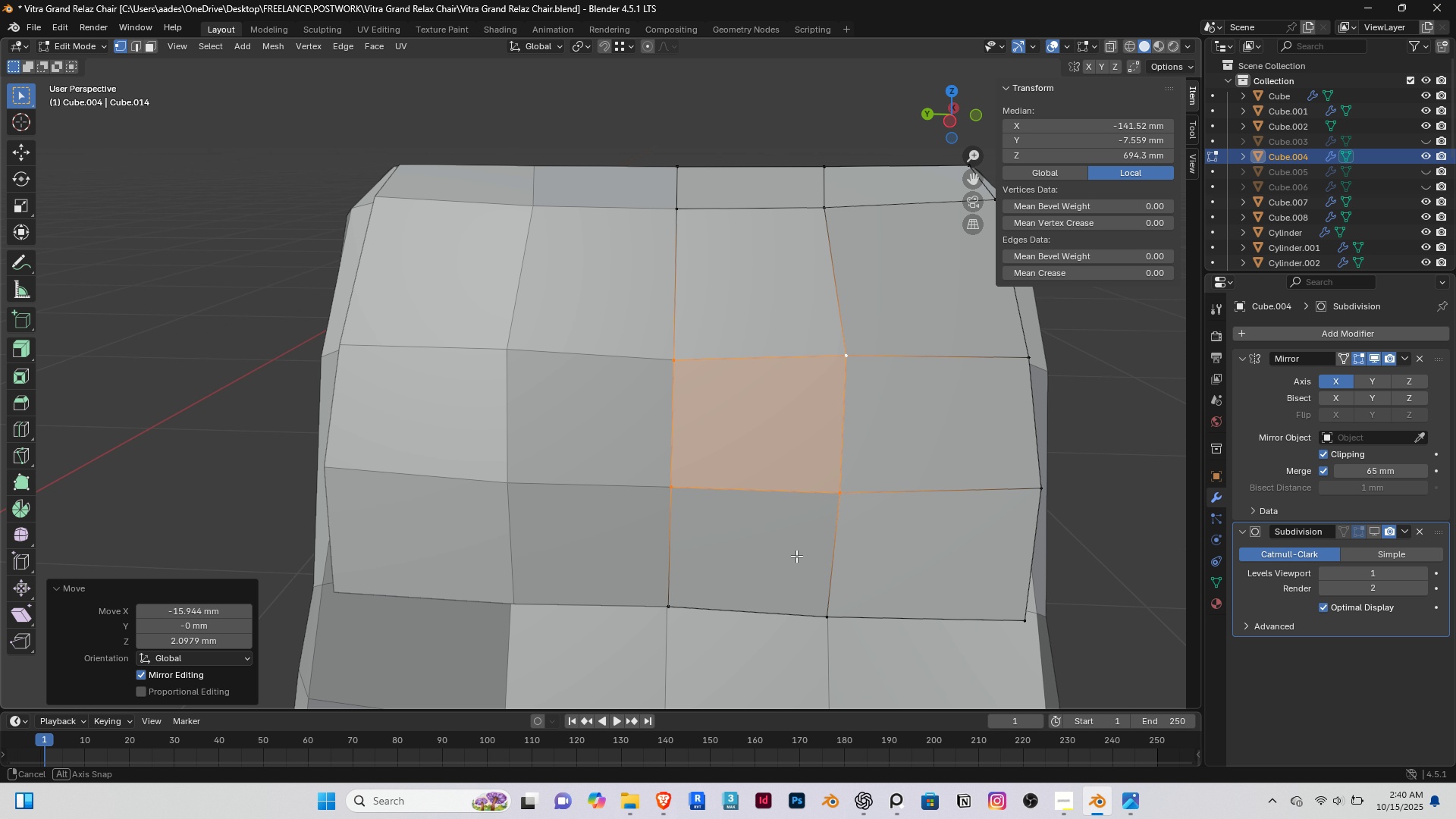 
hold_key(key=ShiftRight, duration=0.47)
double_click([686, 478])
 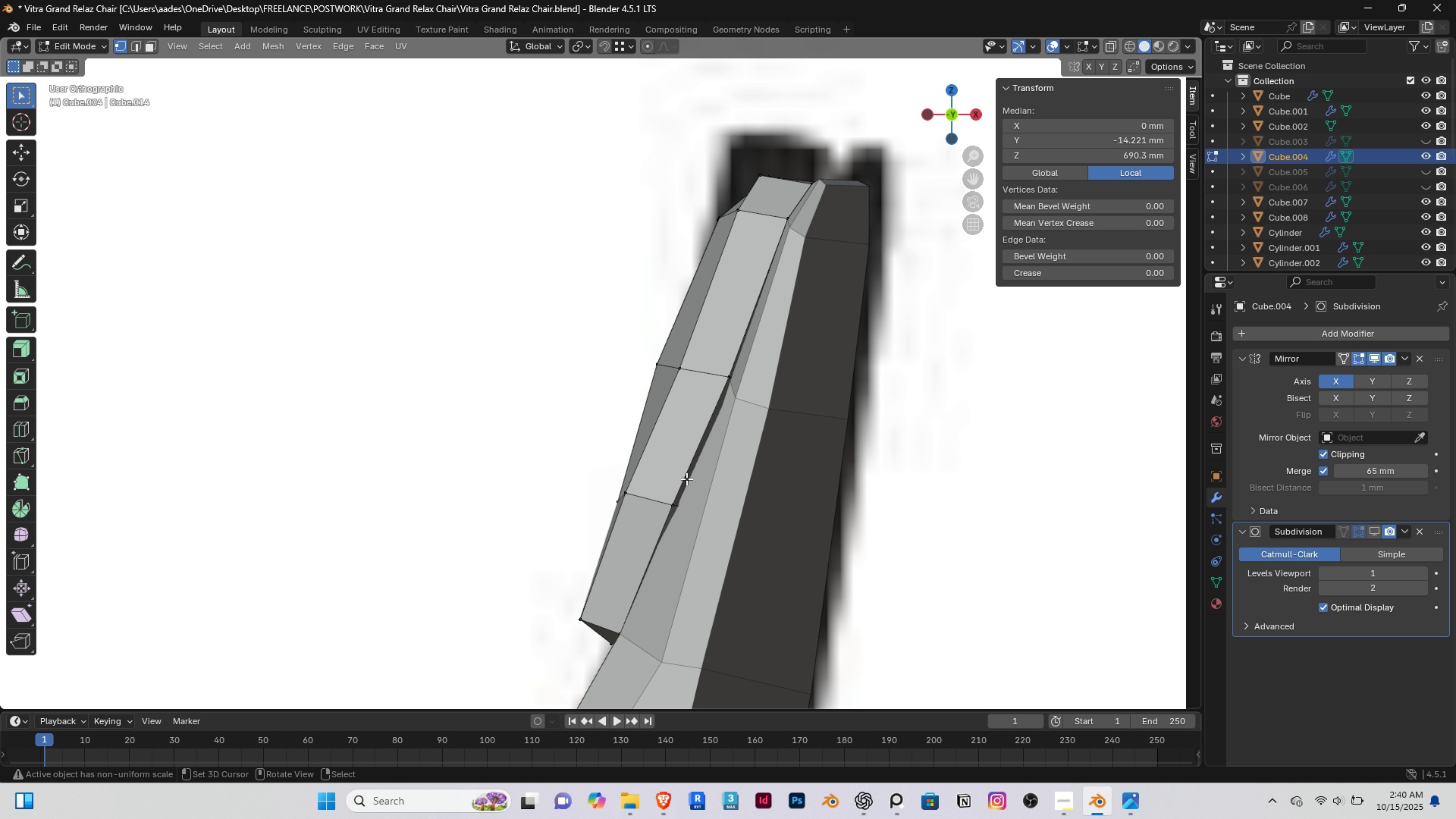 
key(End)
 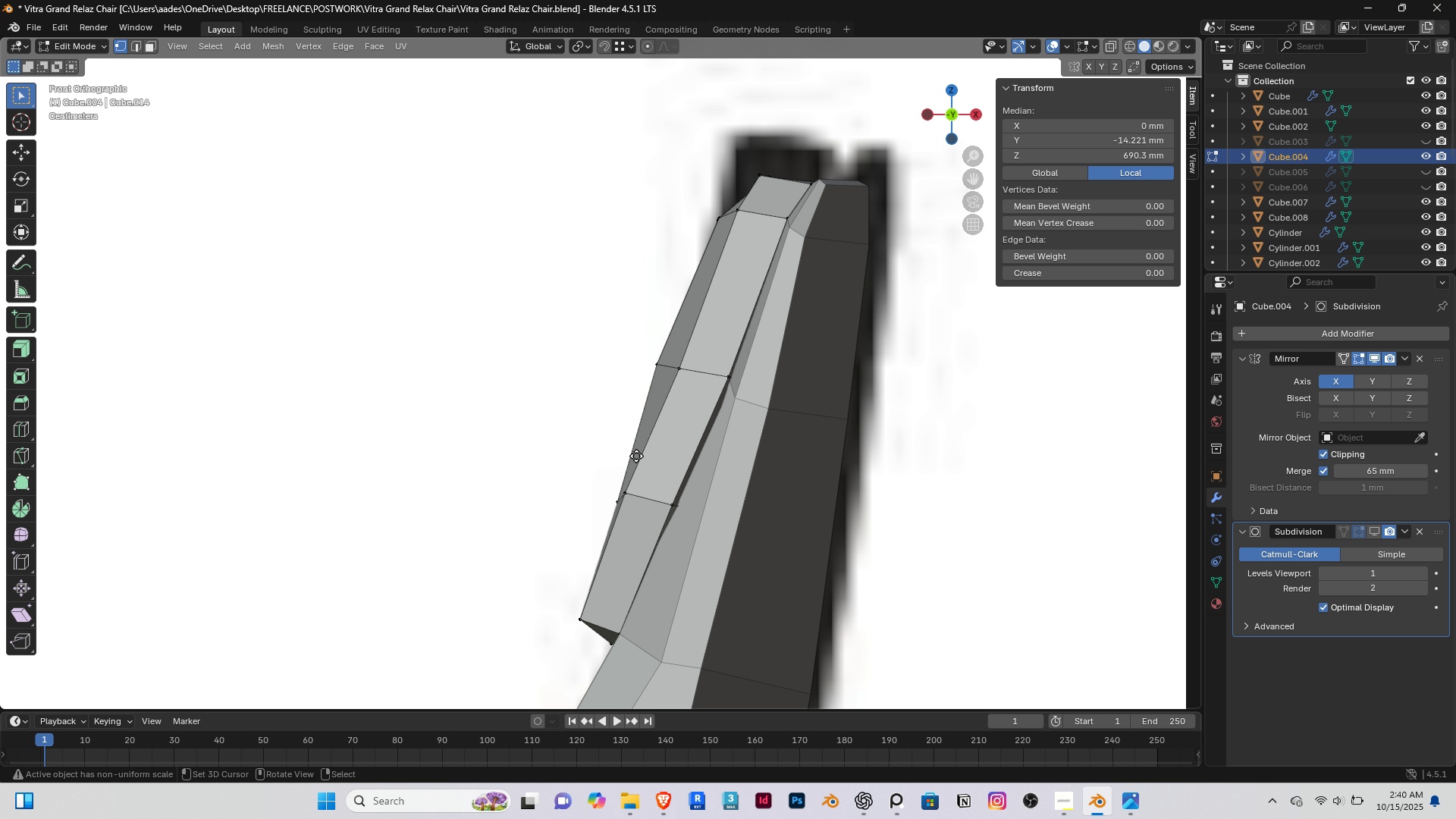 
key(G)
 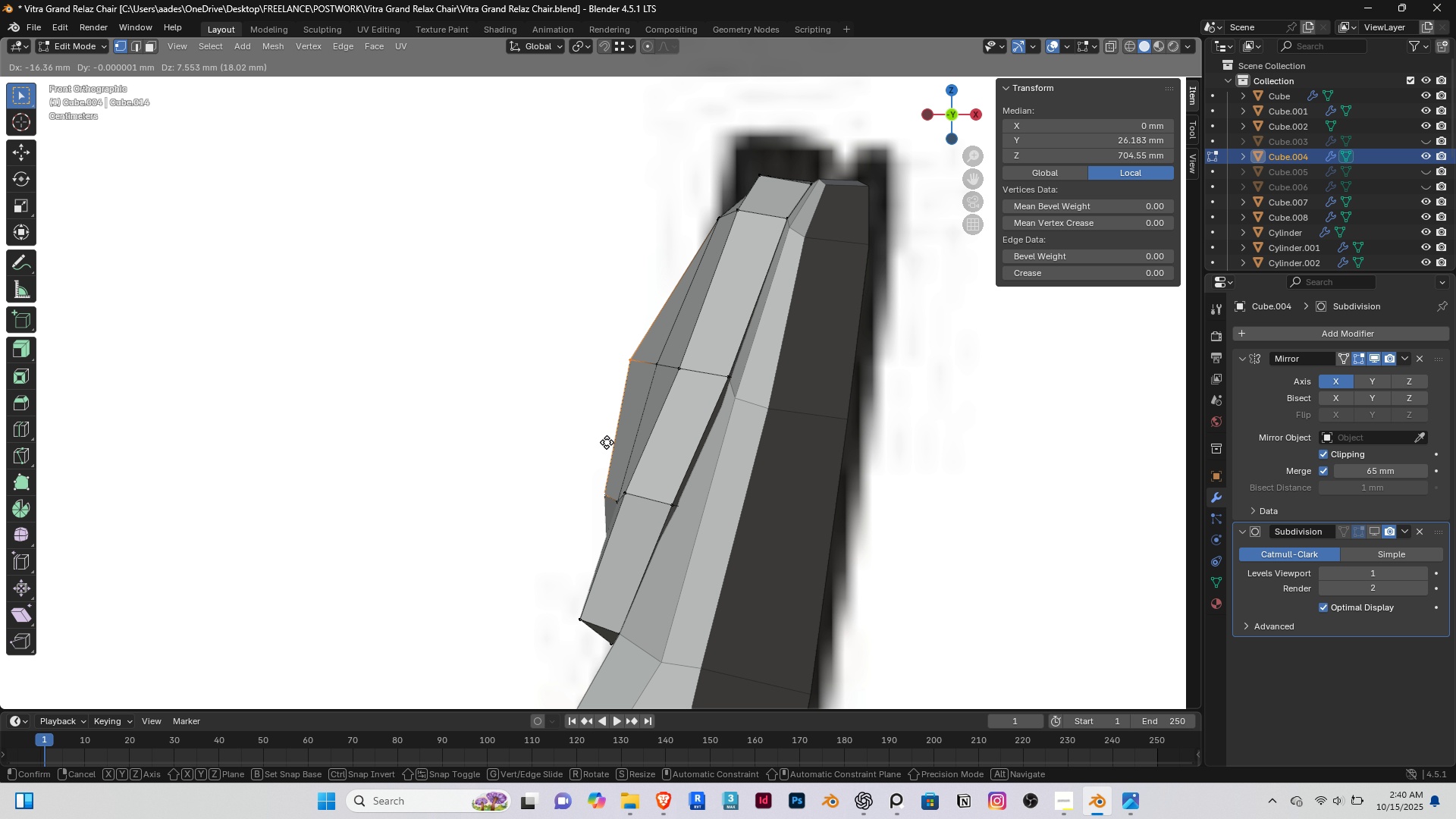 
left_click([614, 443])
 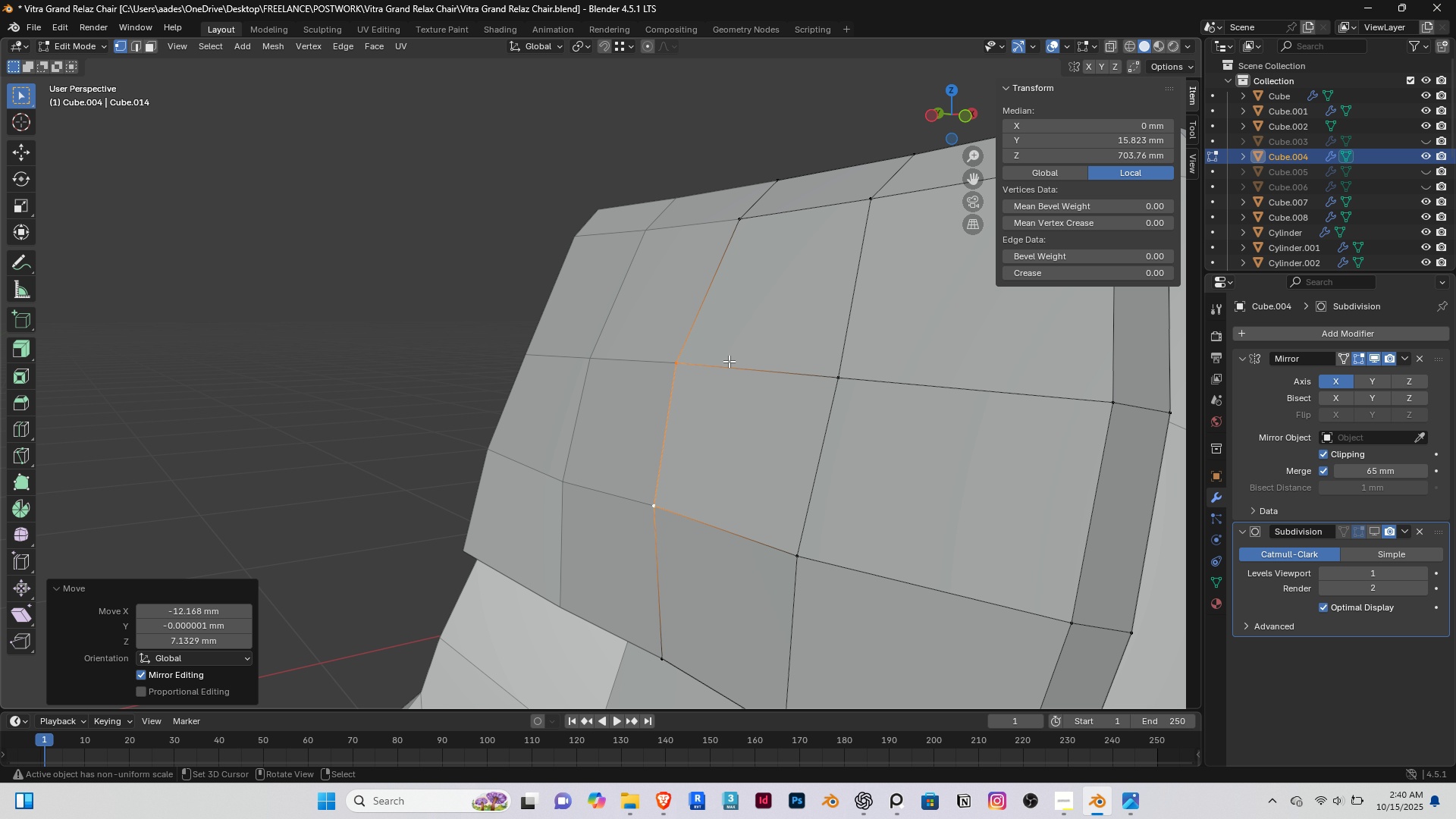 
scroll: coordinate [710, 383], scroll_direction: down, amount: 3.0
 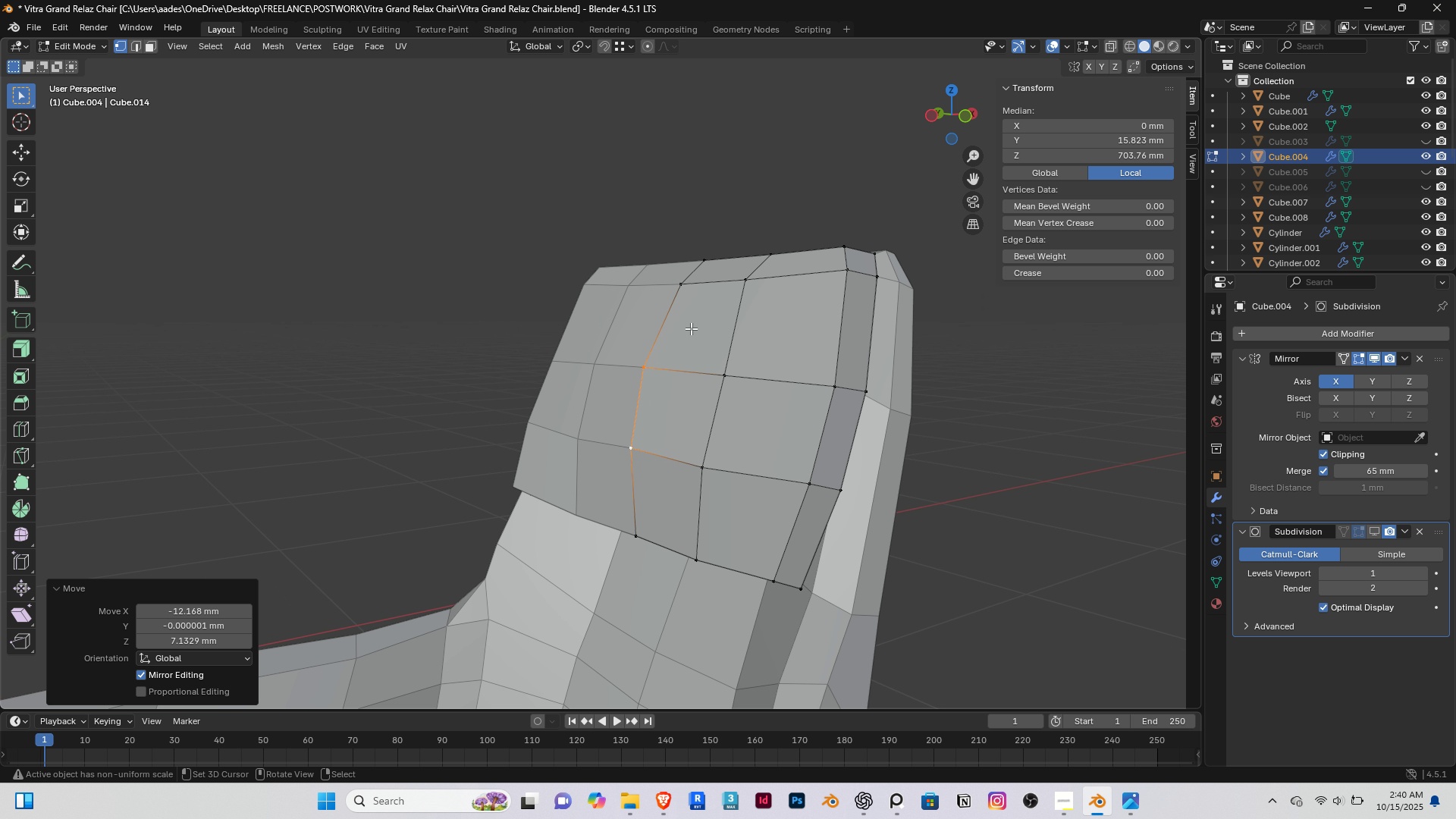 
key(Control+ControlLeft)
 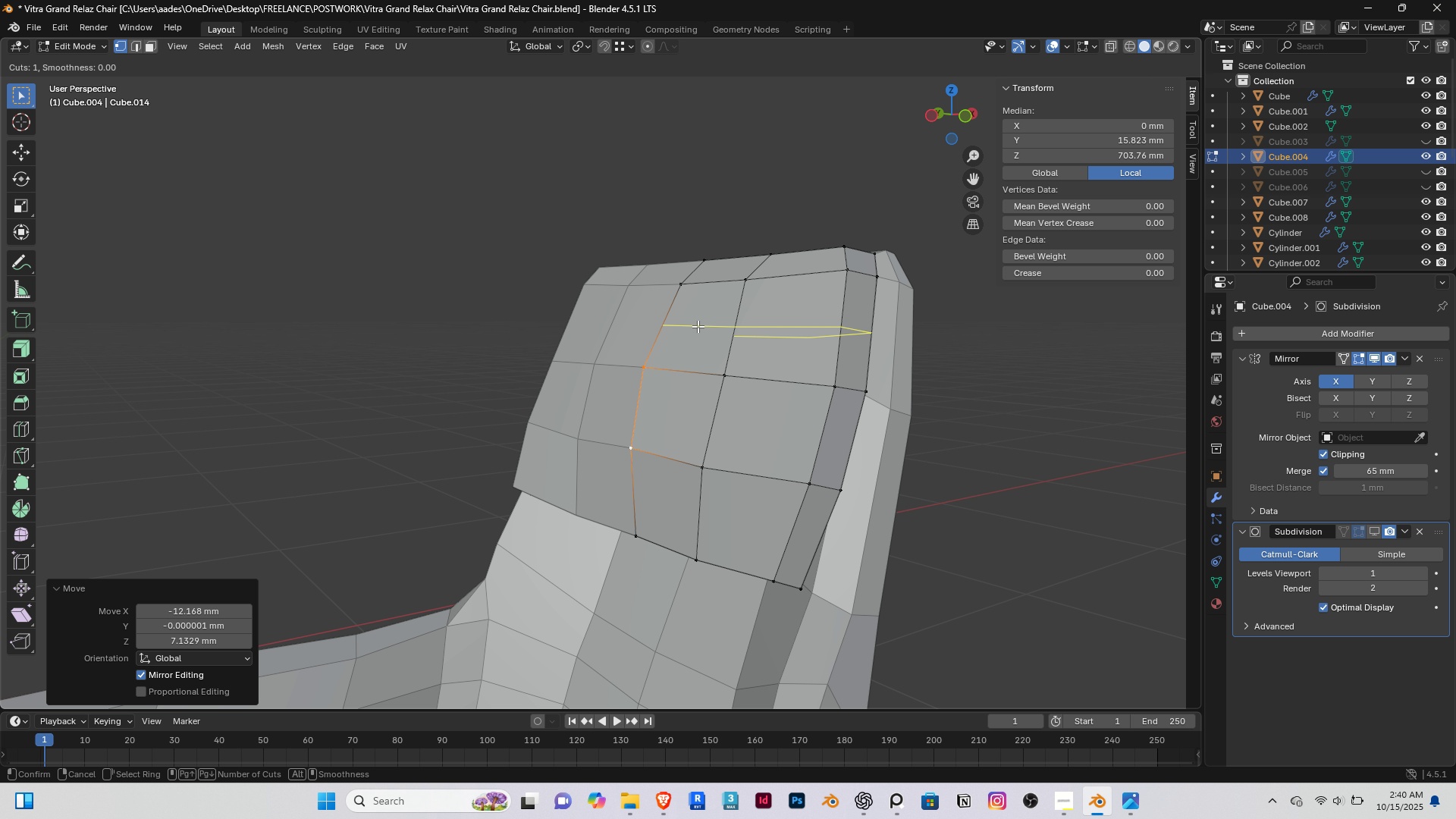 
key(Control+R)
 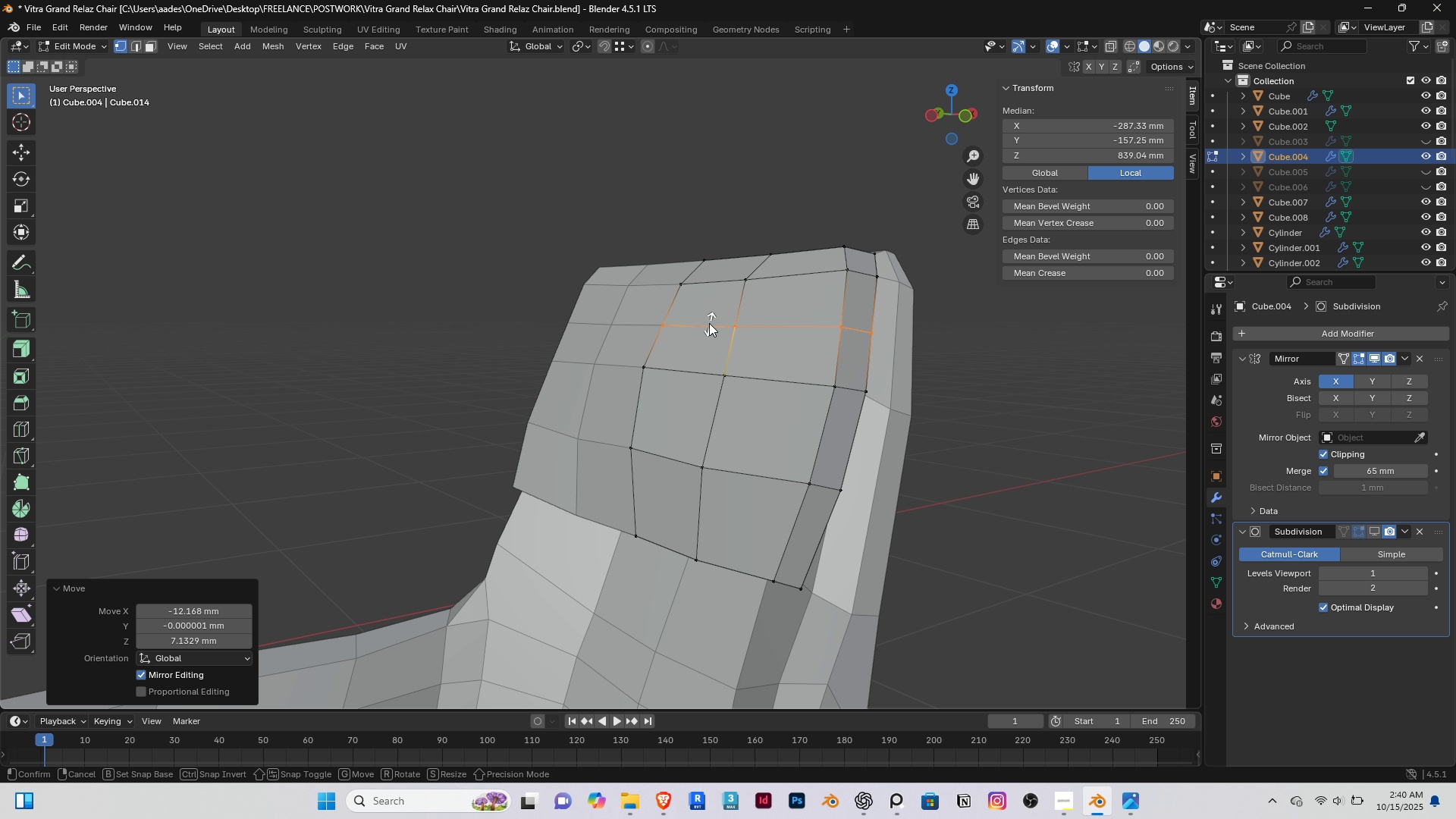 
left_click([709, 325])
 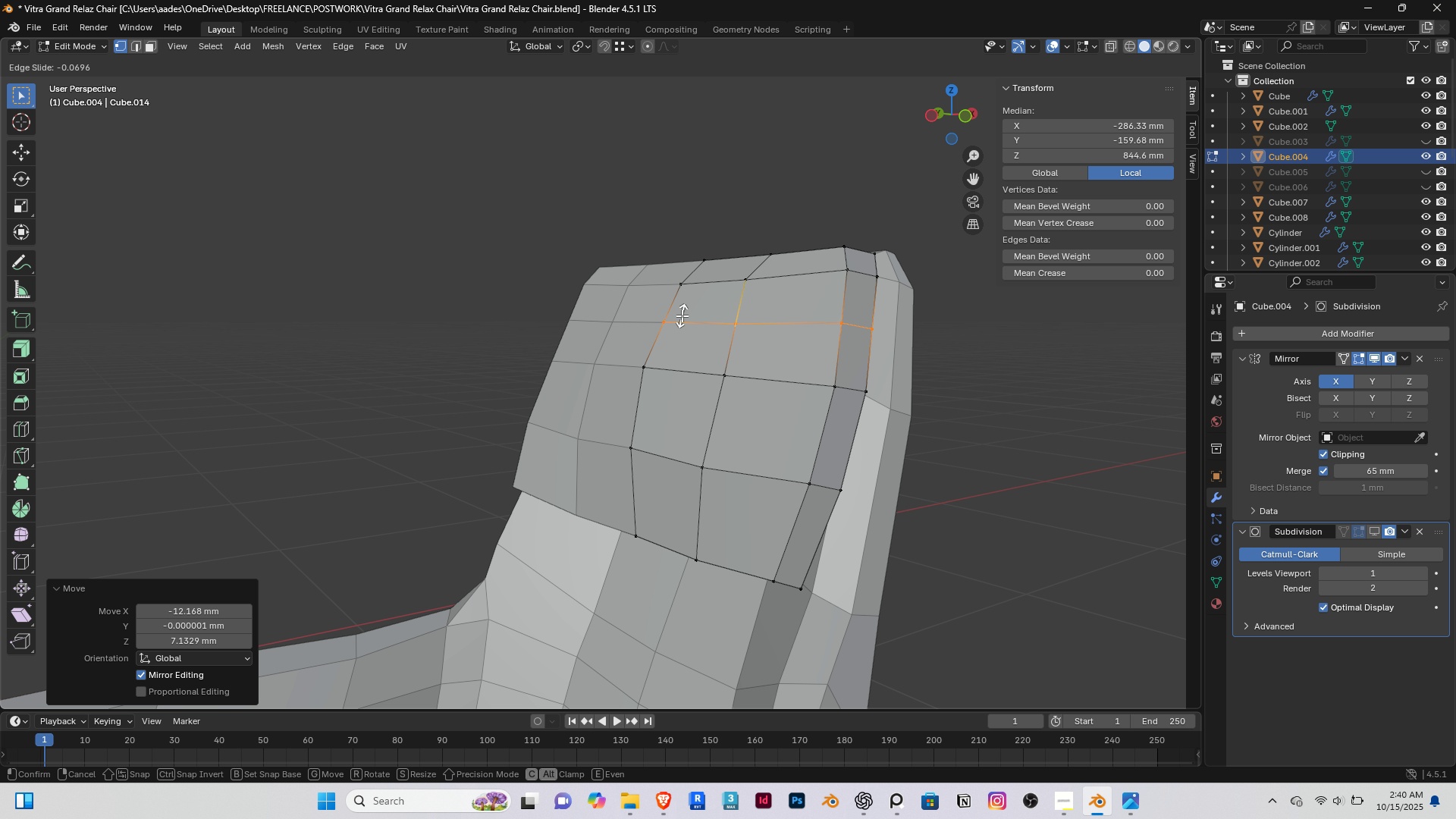 
right_click([682, 315])
 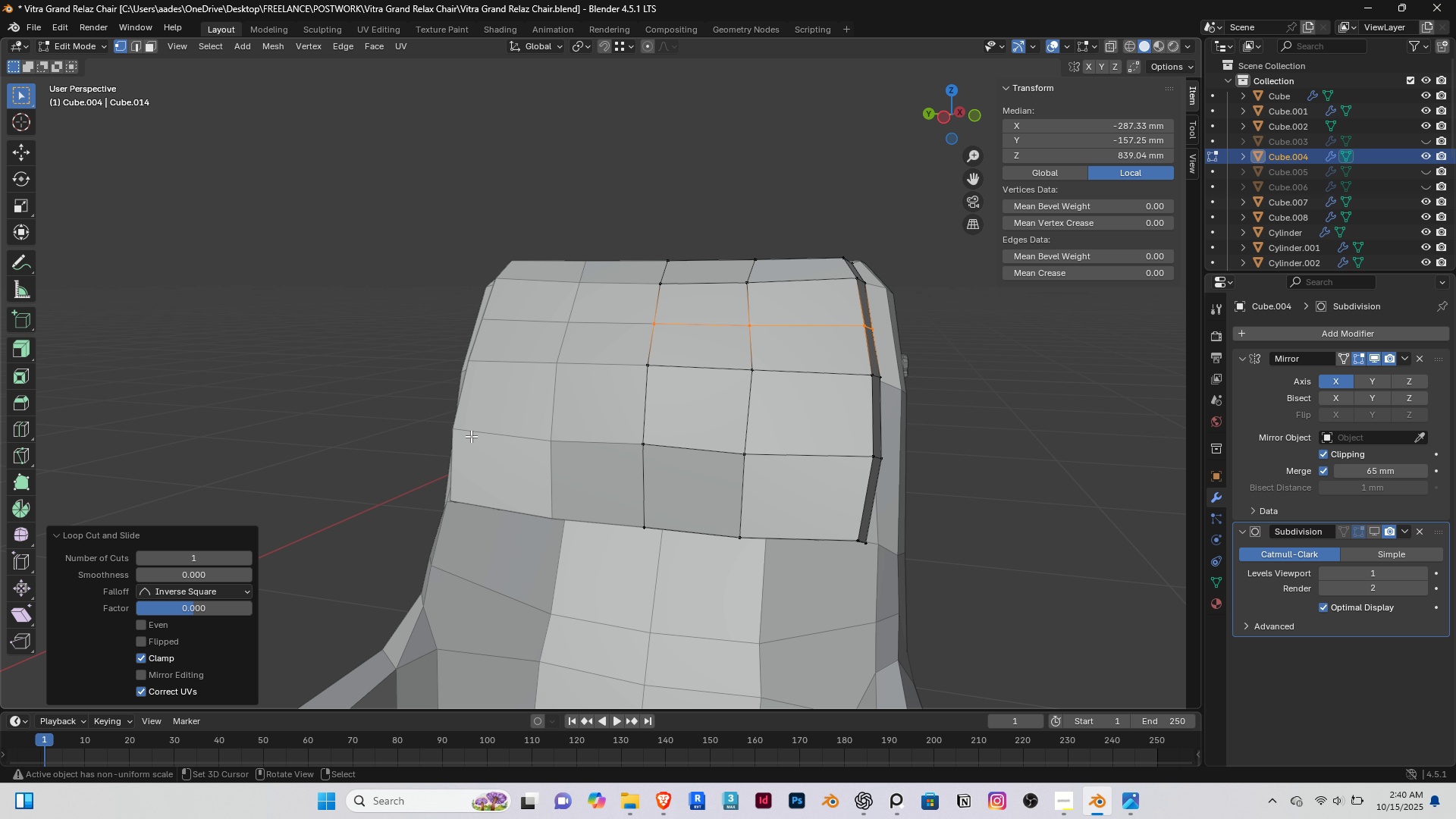 
right_click([302, 364])
 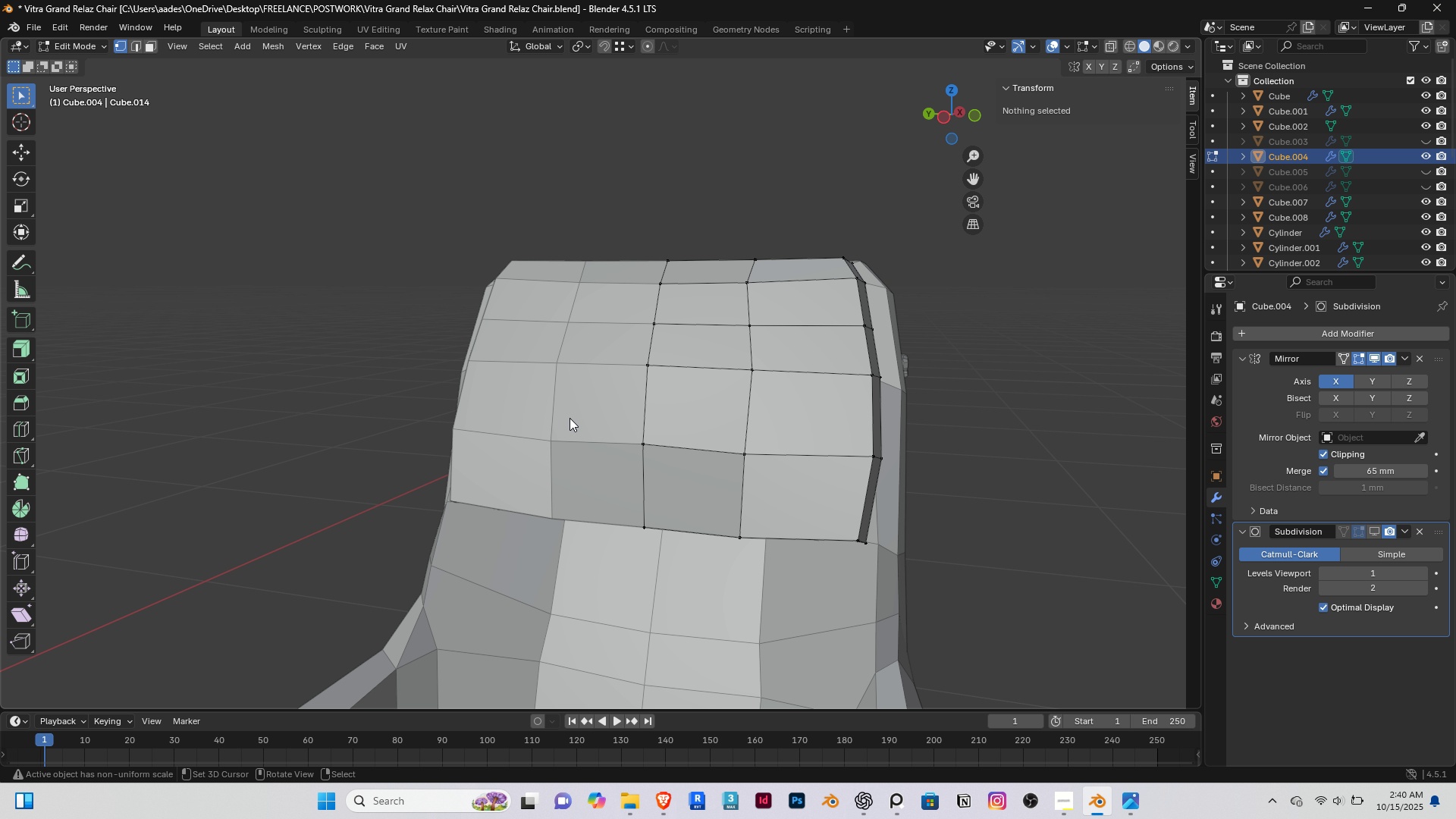 
key(Tab)
 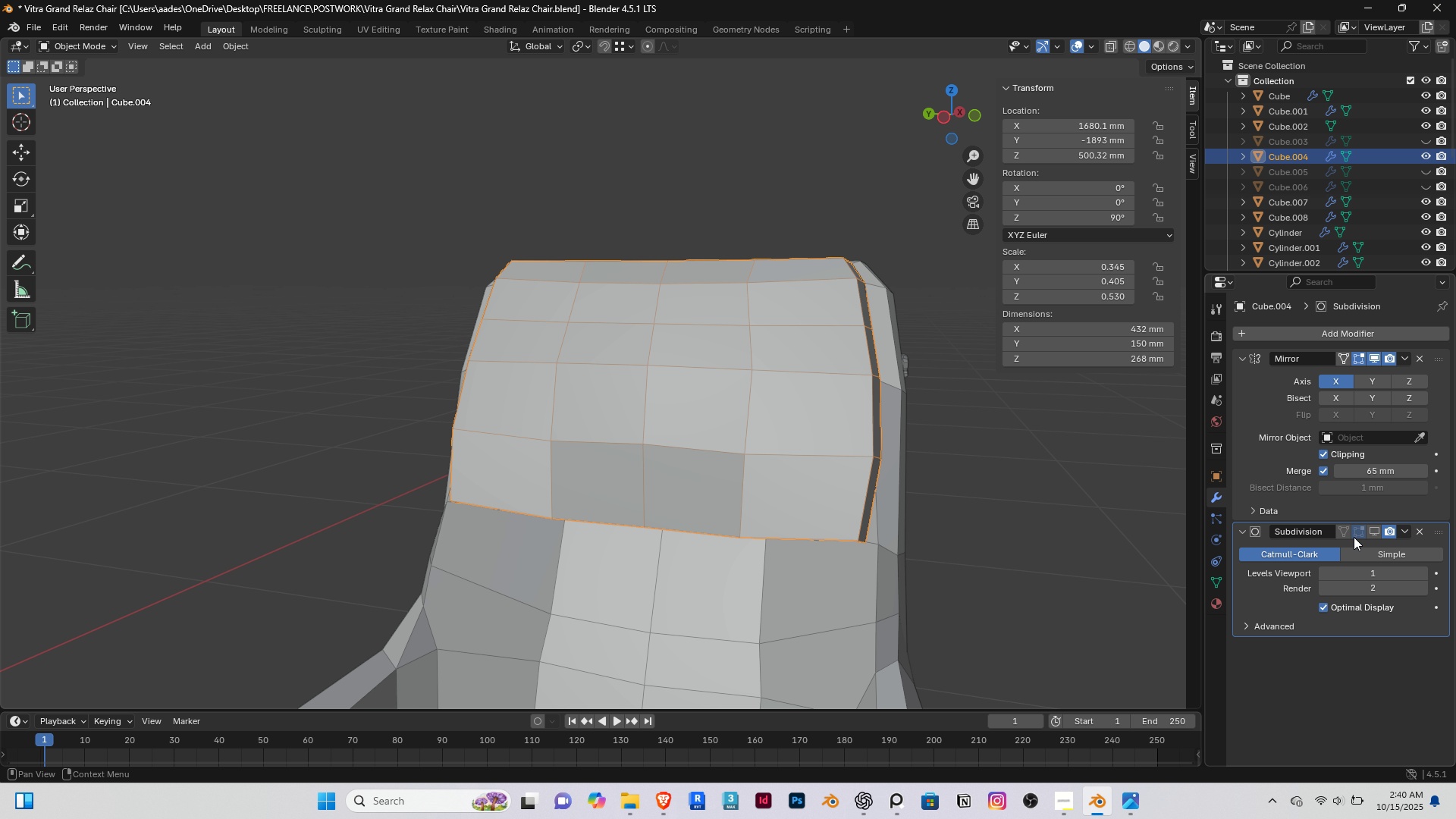 
left_click([1369, 531])
 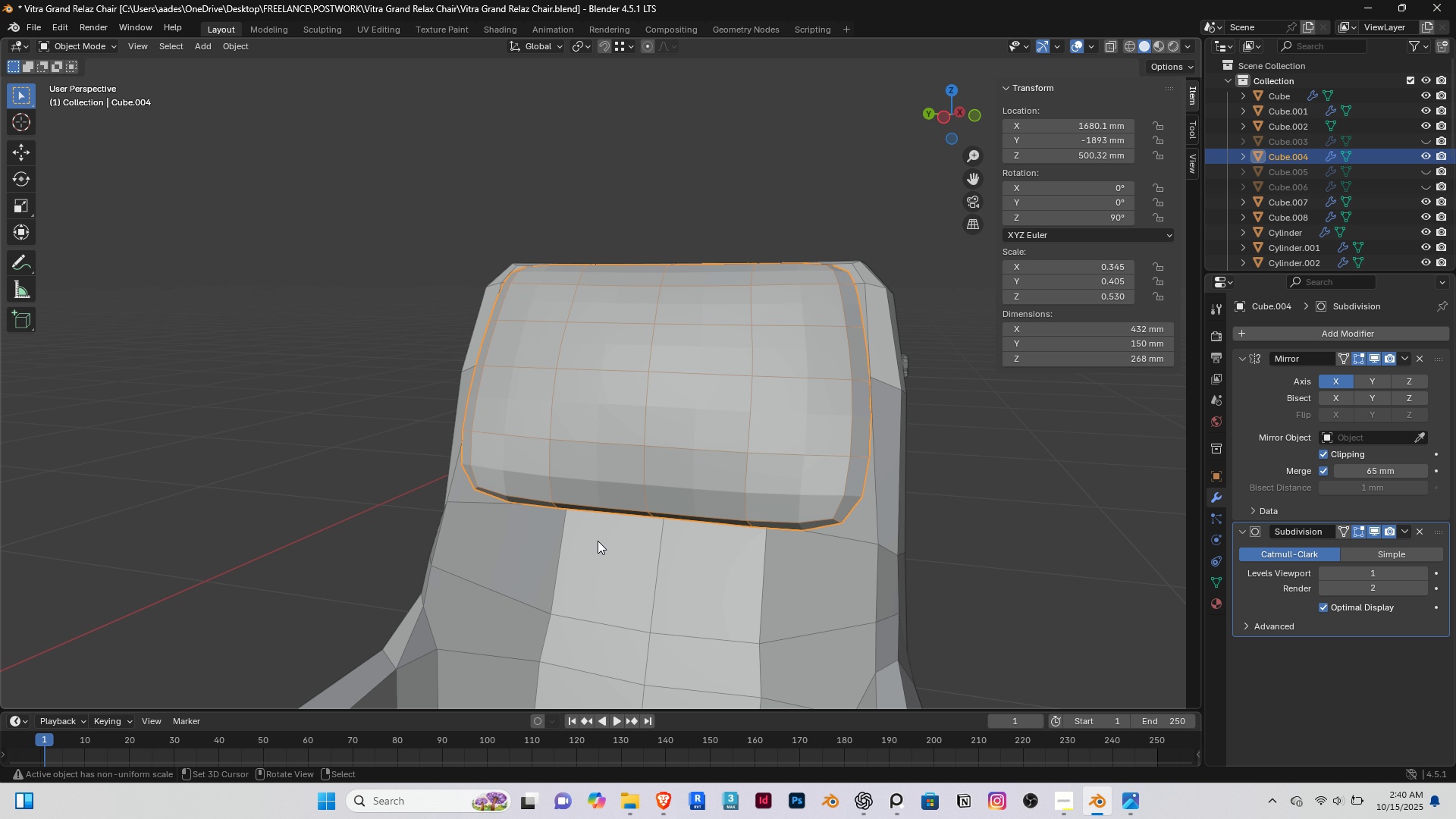 
scroll: coordinate [588, 538], scroll_direction: down, amount: 1.0
 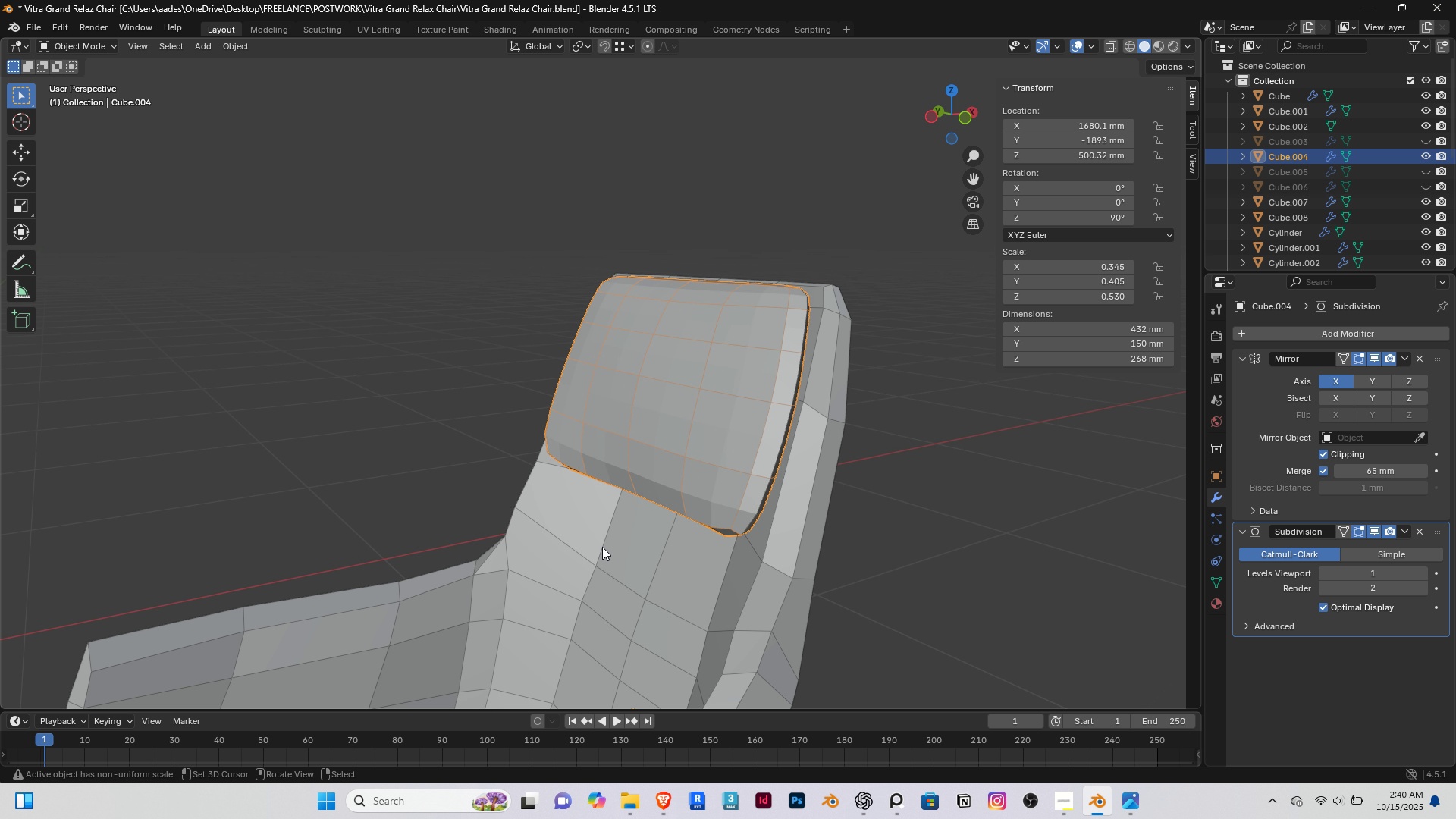 
right_click([602, 547])
 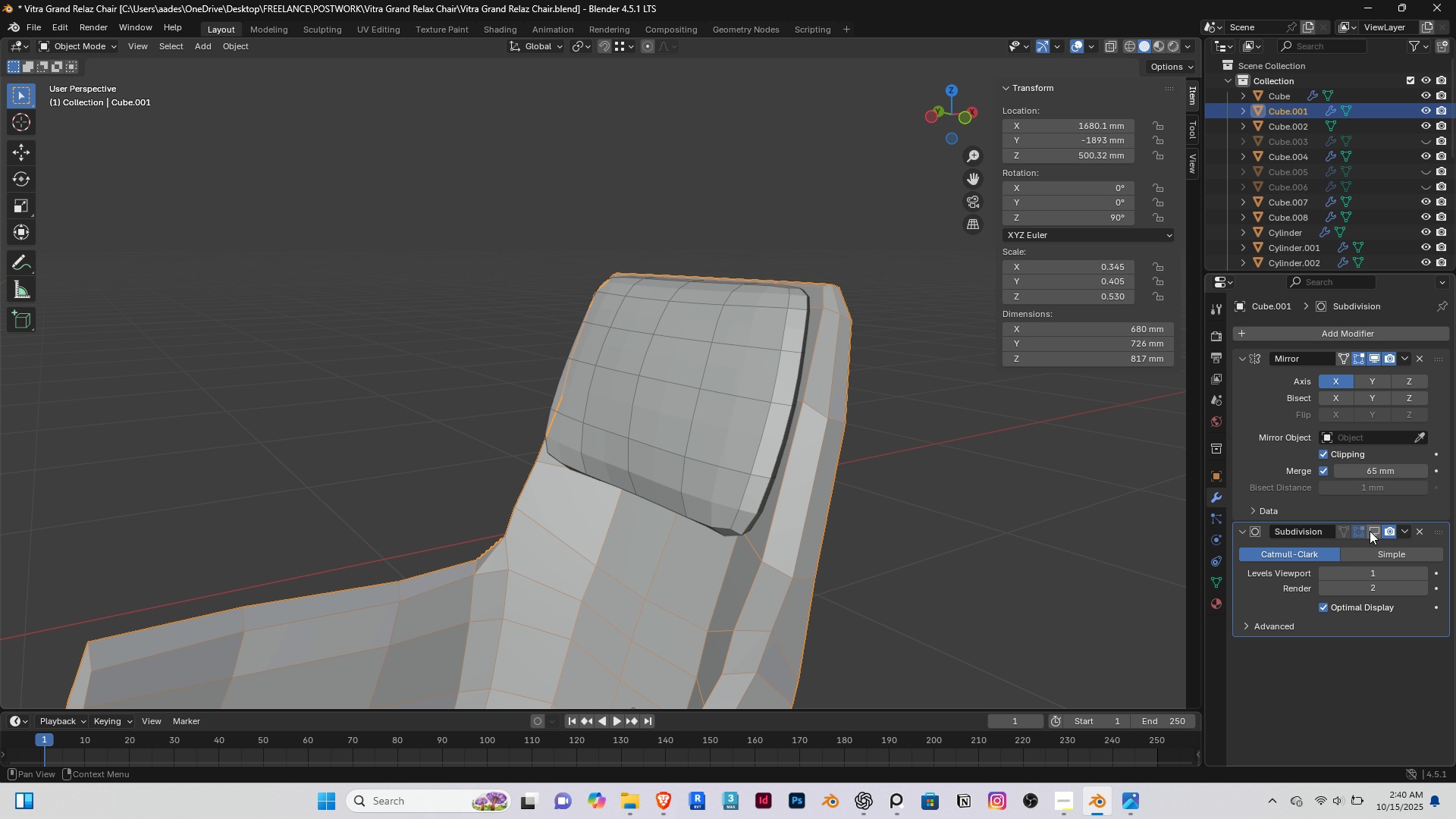 
left_click([1370, 531])
 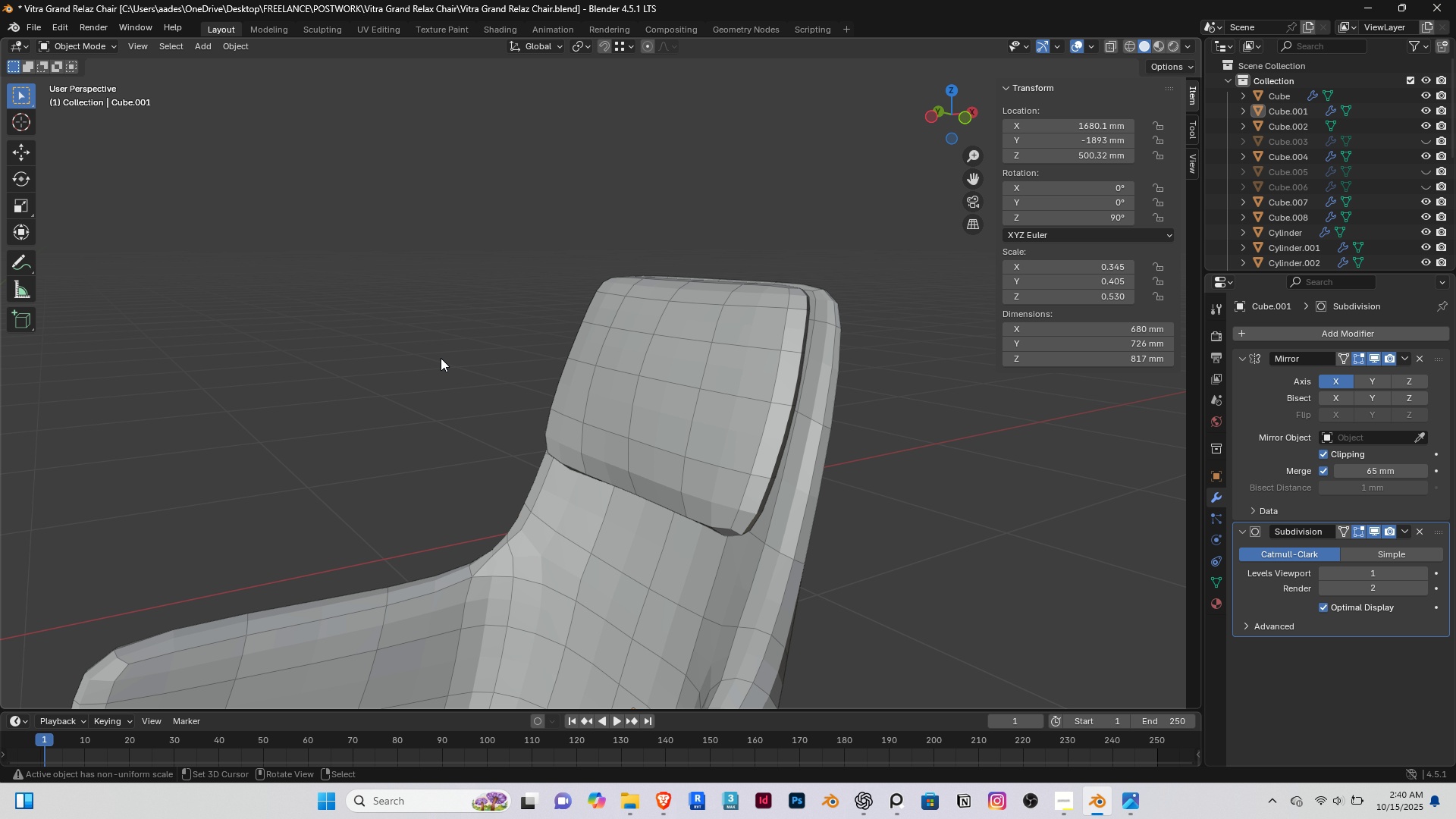 
right_click([441, 358])
 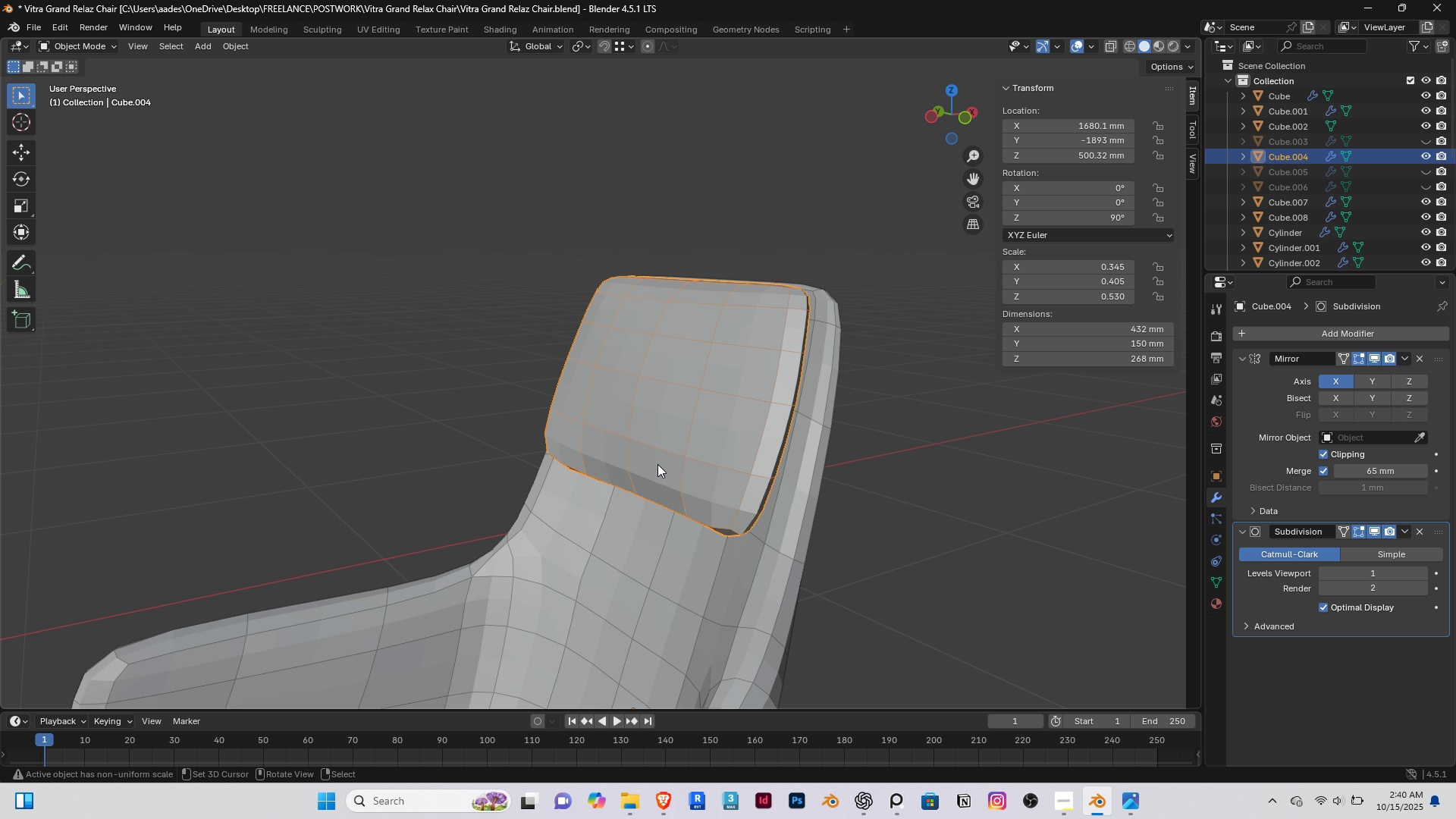 
double_click([657, 464])
 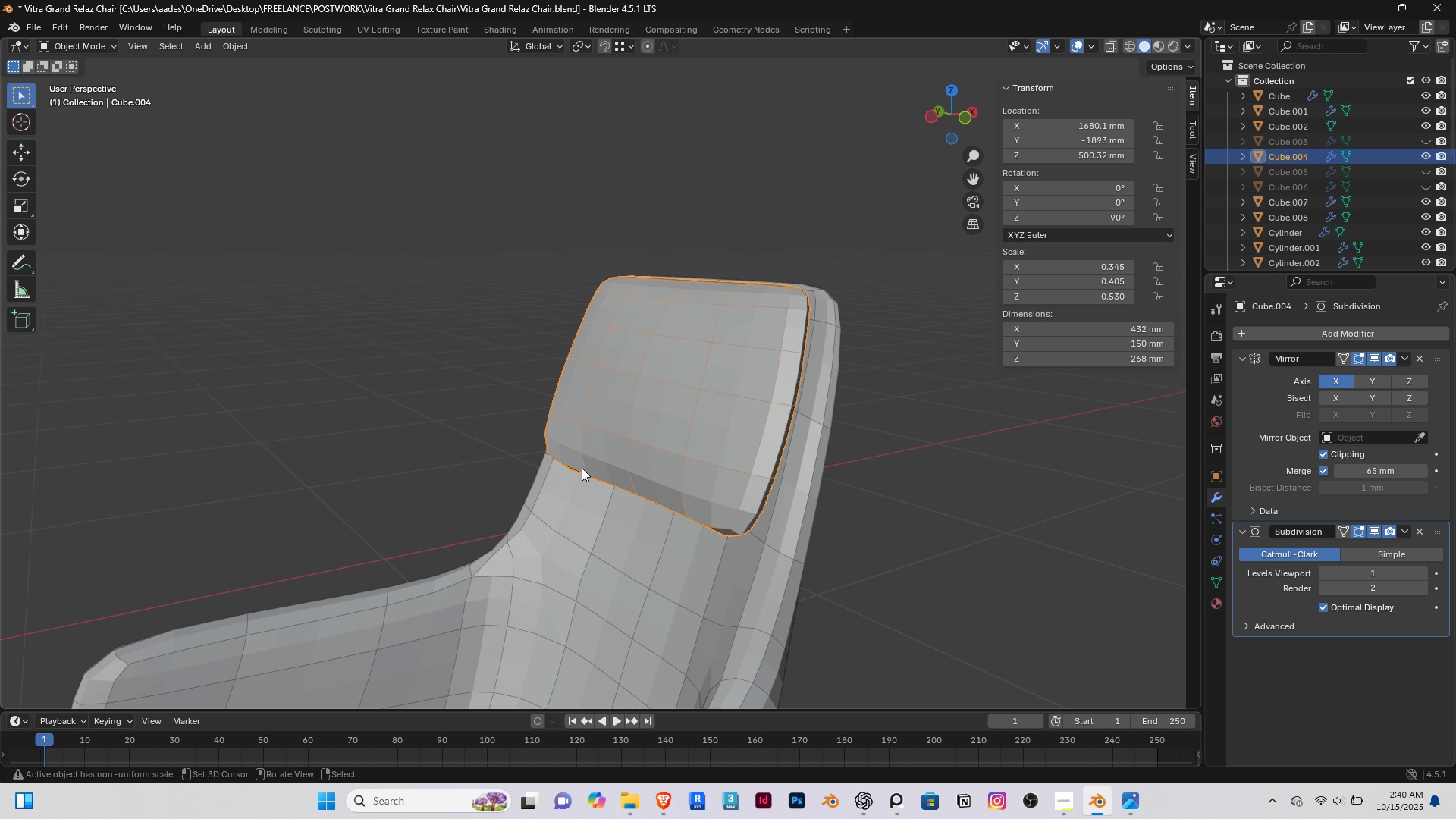 
scroll: coordinate [582, 469], scroll_direction: down, amount: 2.0
 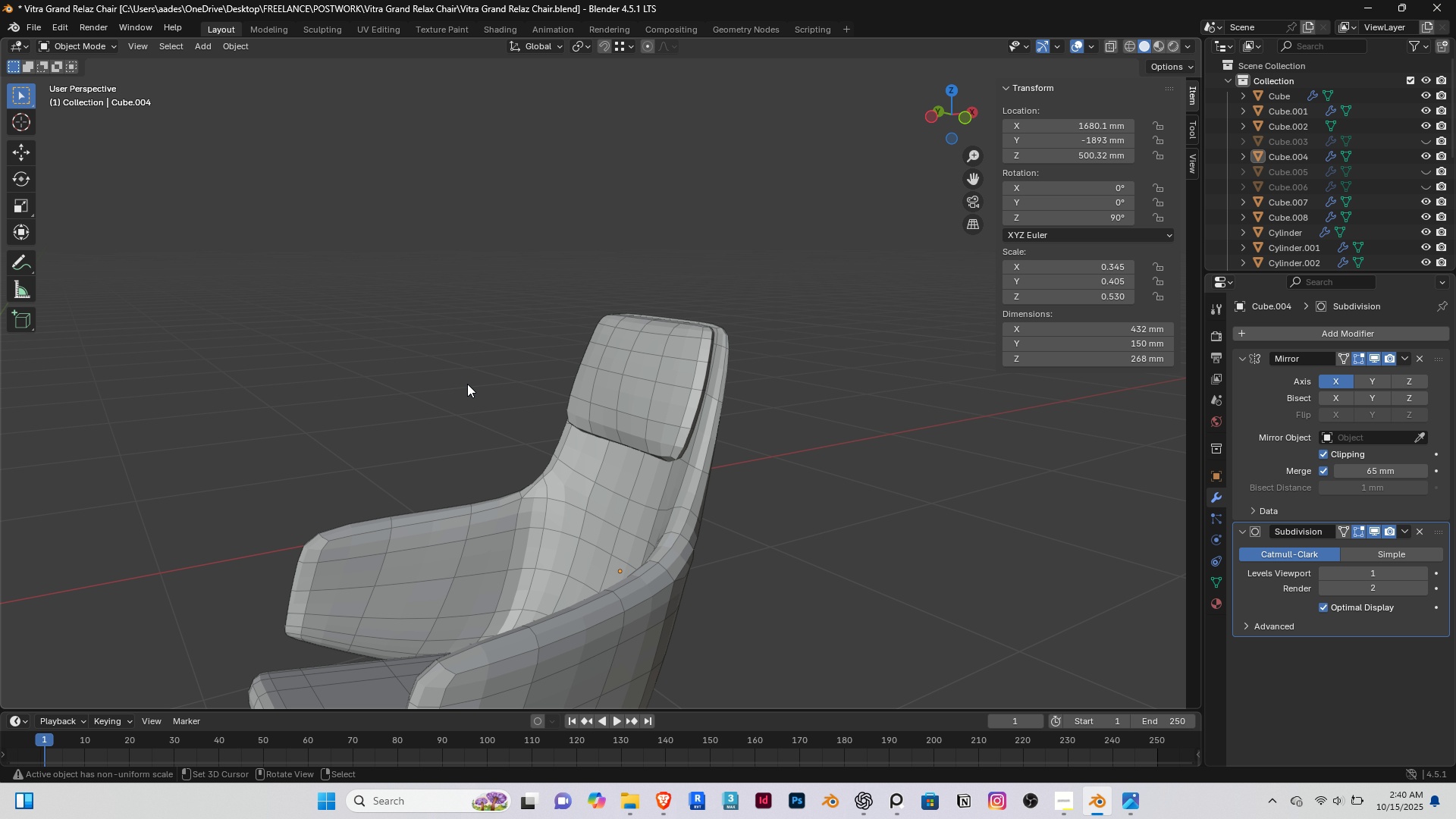 
right_click([467, 384])
 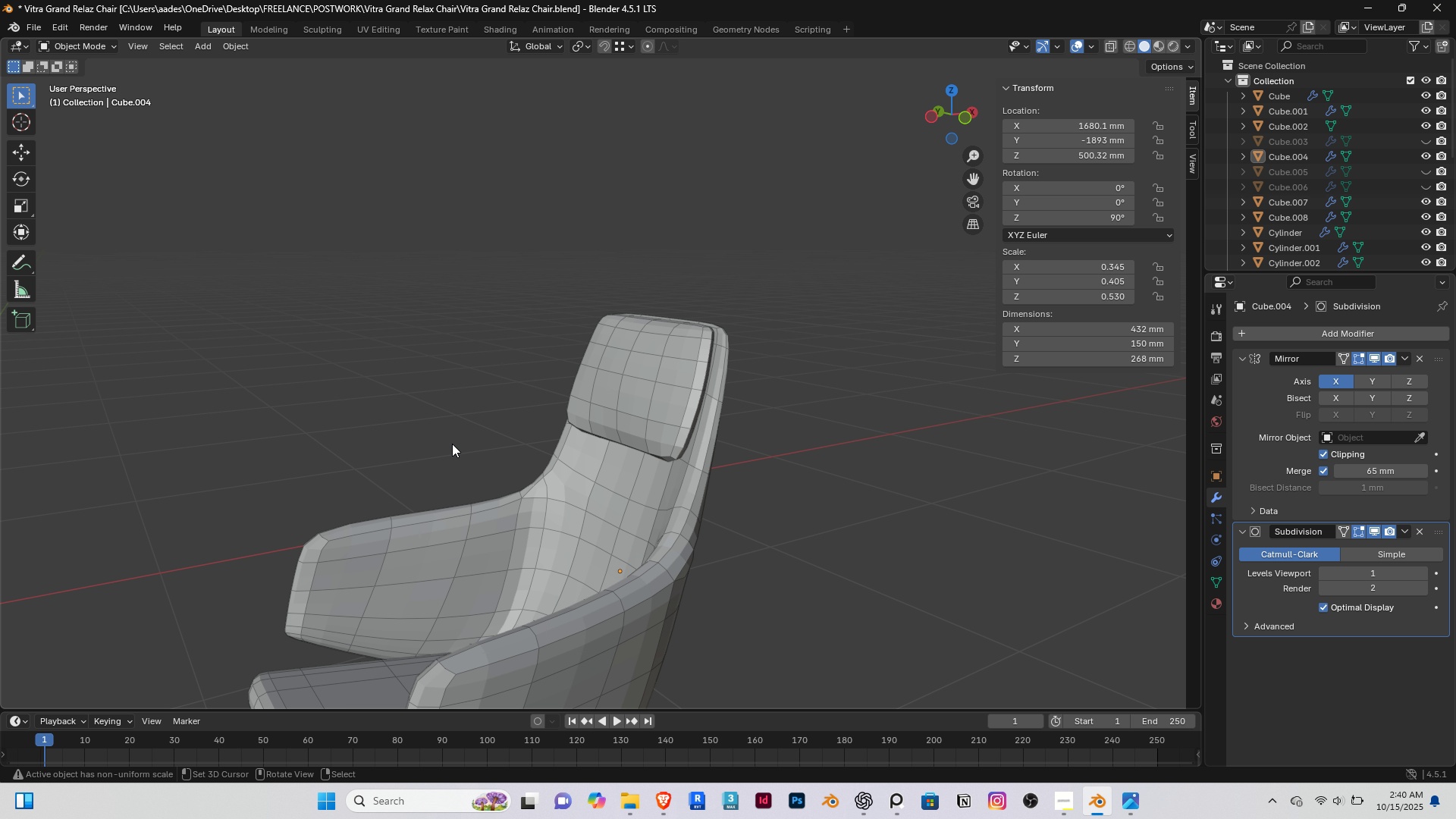 
scroll: coordinate [451, 442], scroll_direction: down, amount: 1.0
 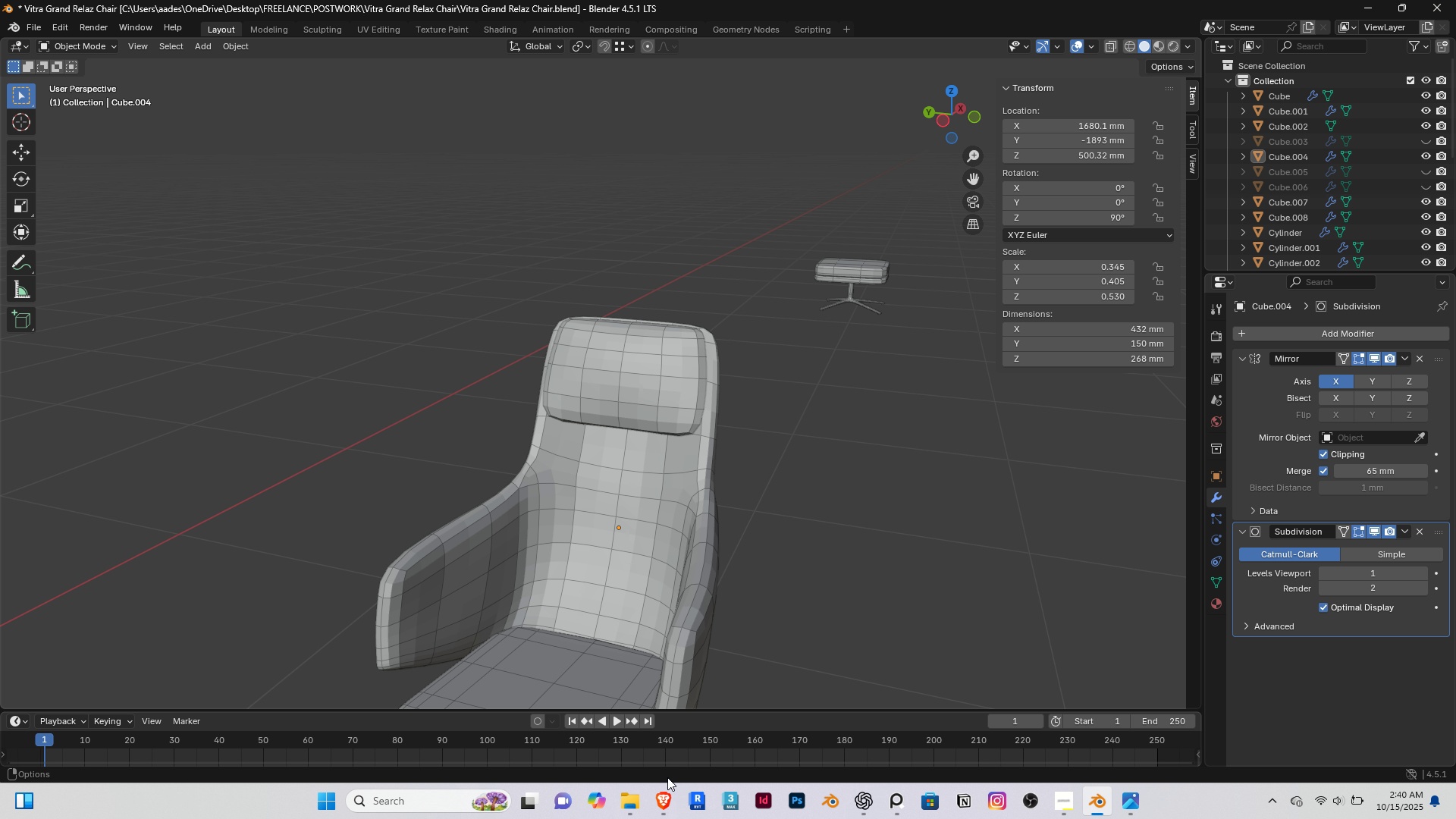 
left_click([658, 799])
 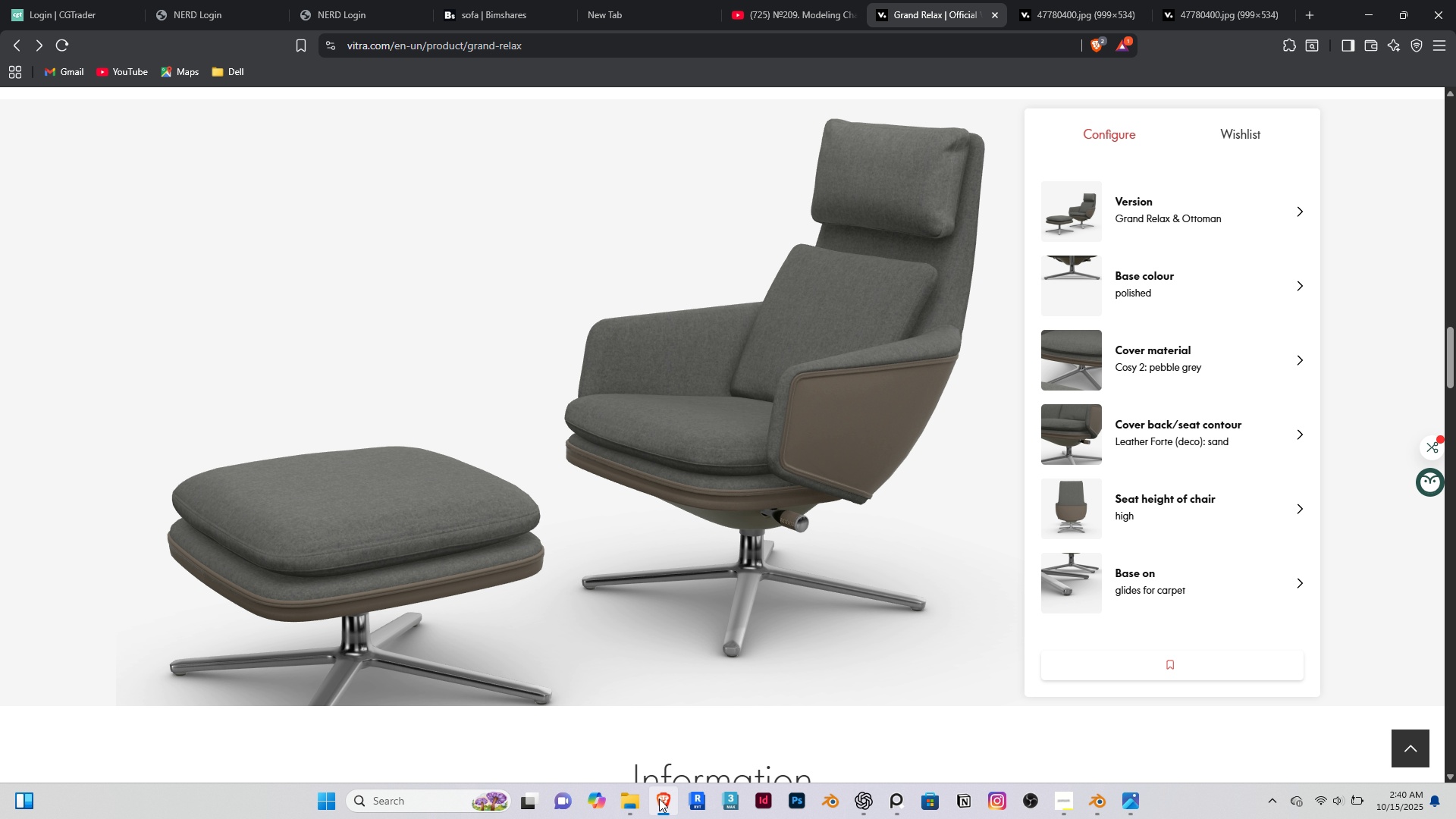 
left_click([659, 799])
 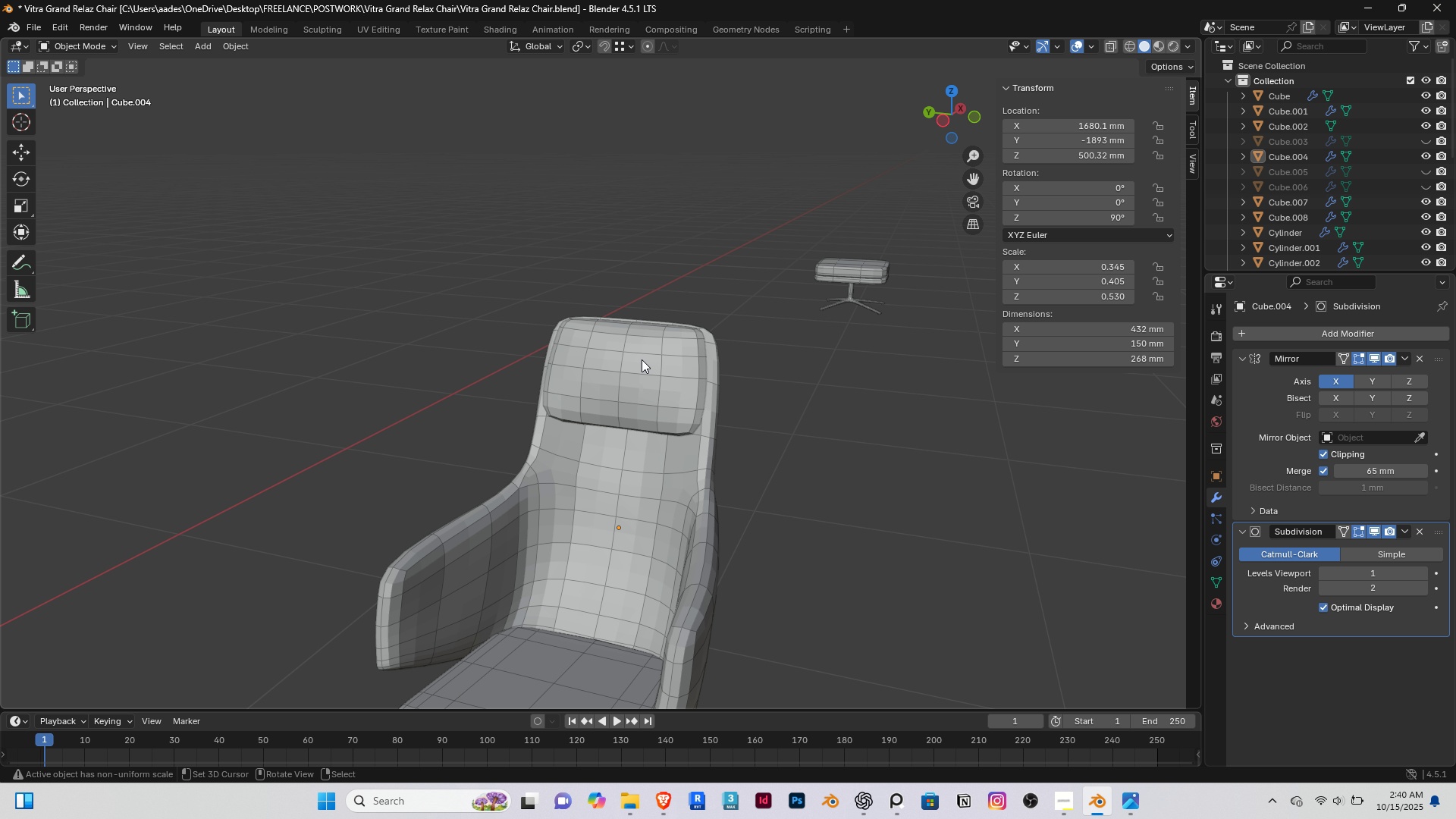 
right_click([642, 359])
 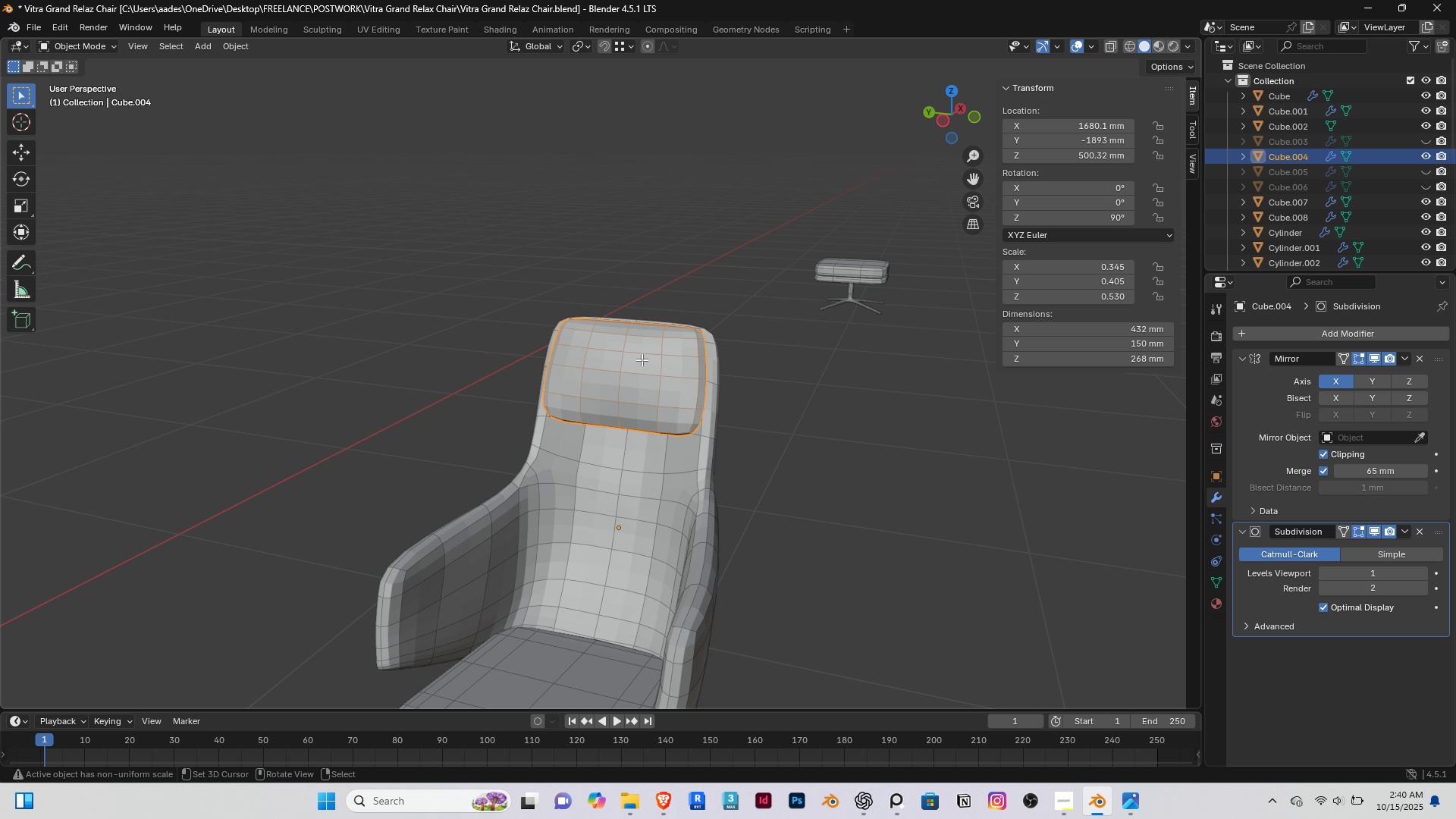 
key(Tab)
 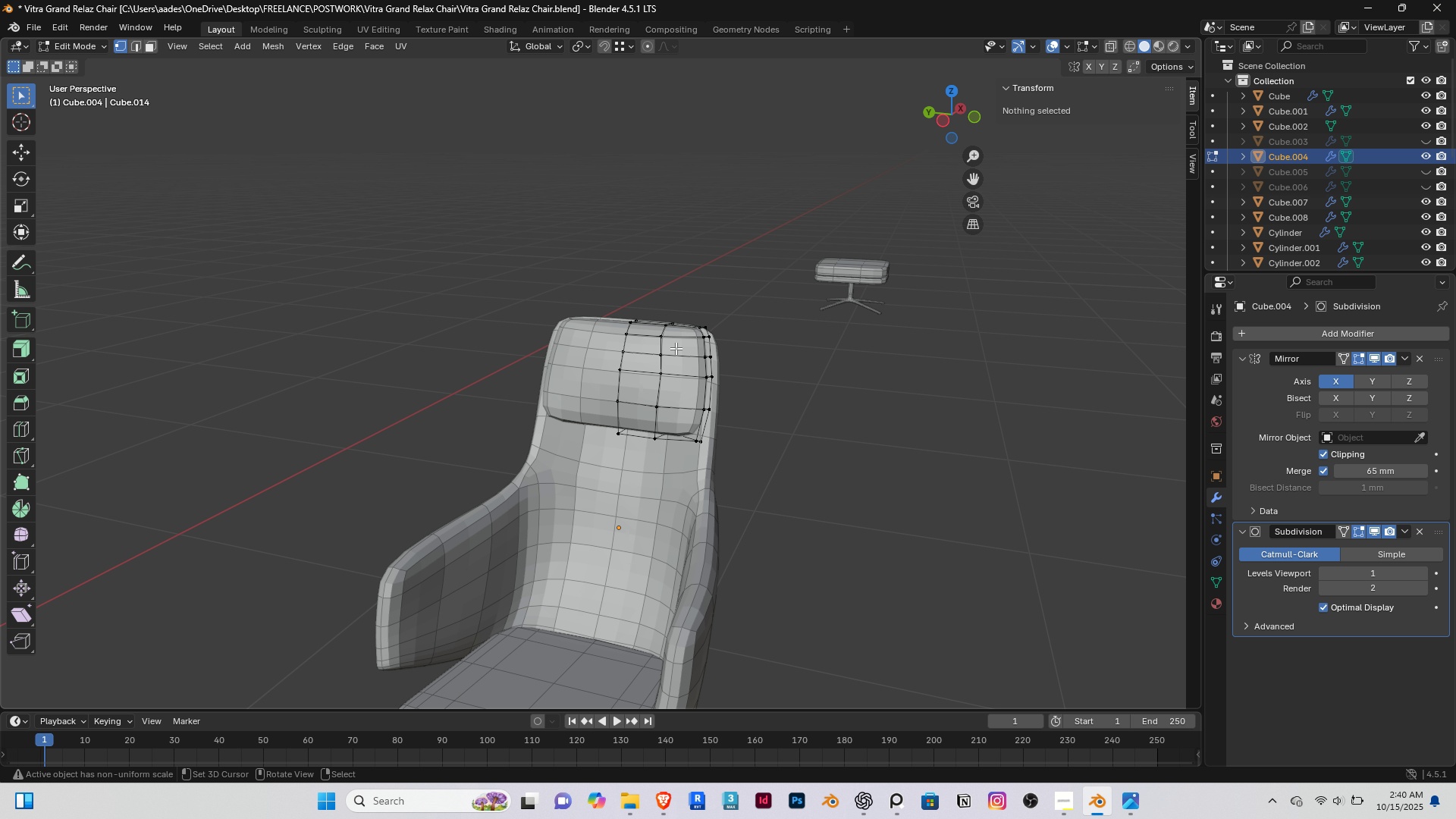 
scroll: coordinate [674, 347], scroll_direction: up, amount: 5.0
 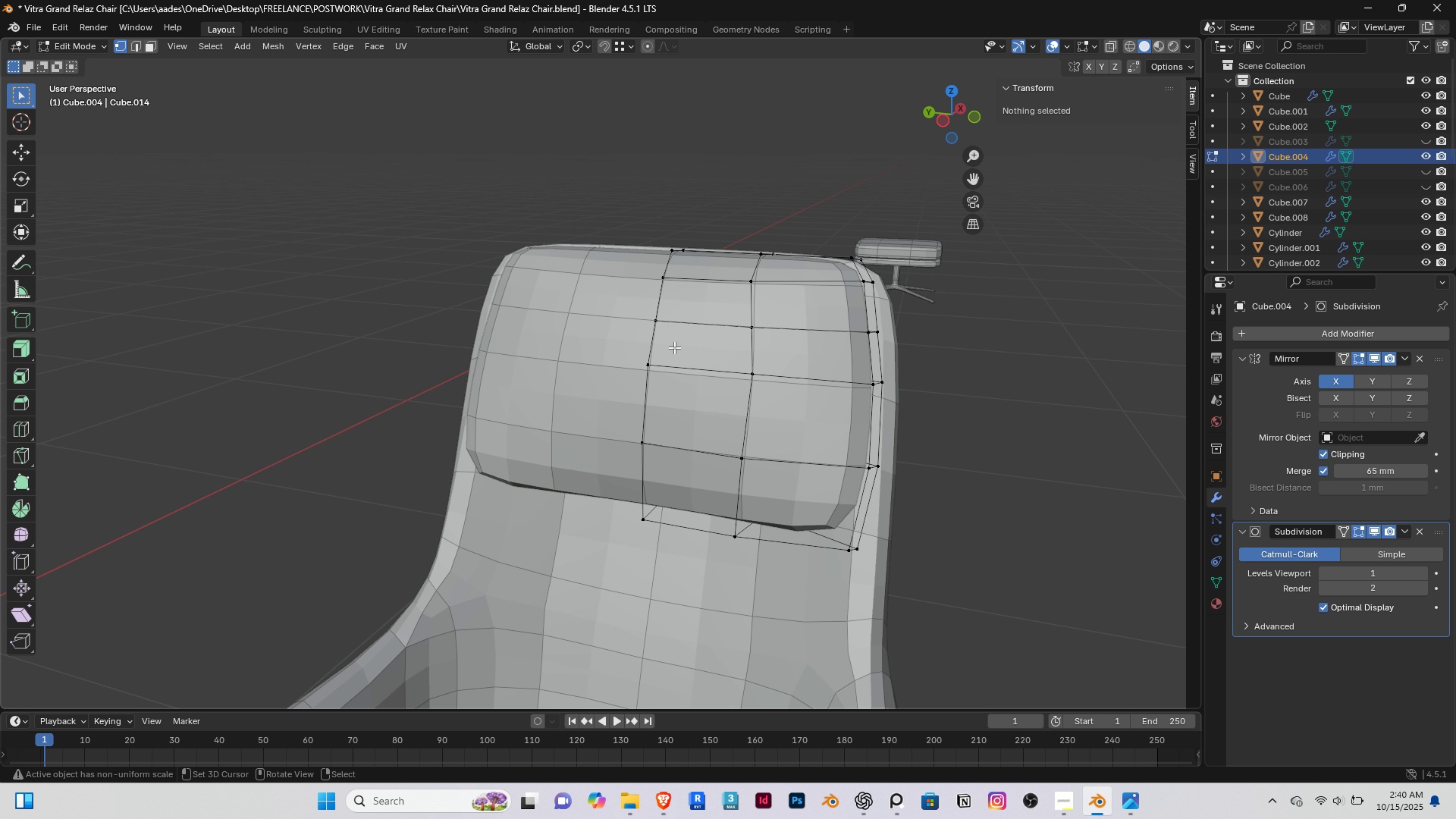 
hold_key(key=ShiftRight, duration=0.34)
 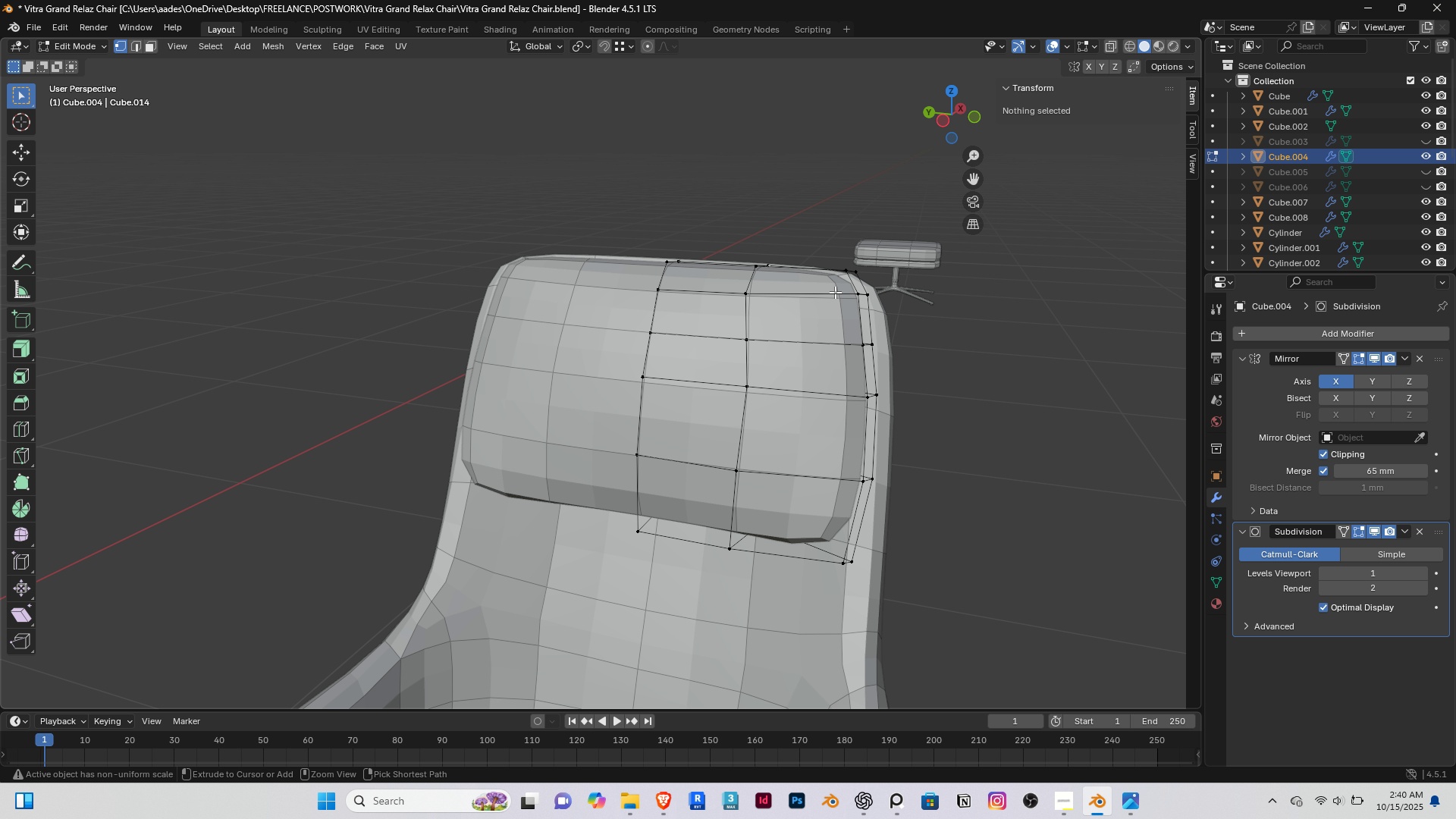 
key(Control+R)
 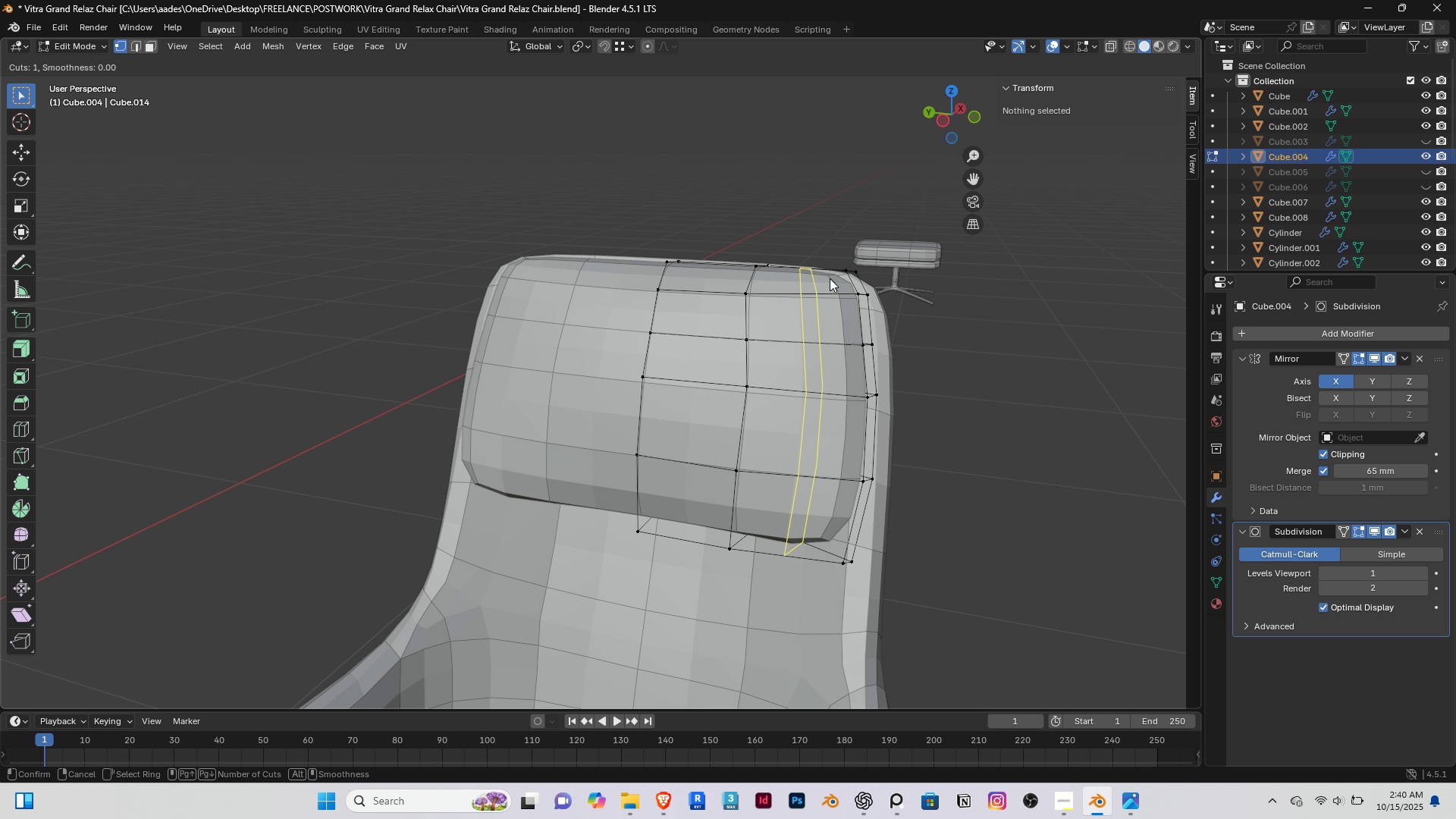 
left_click([830, 278])
 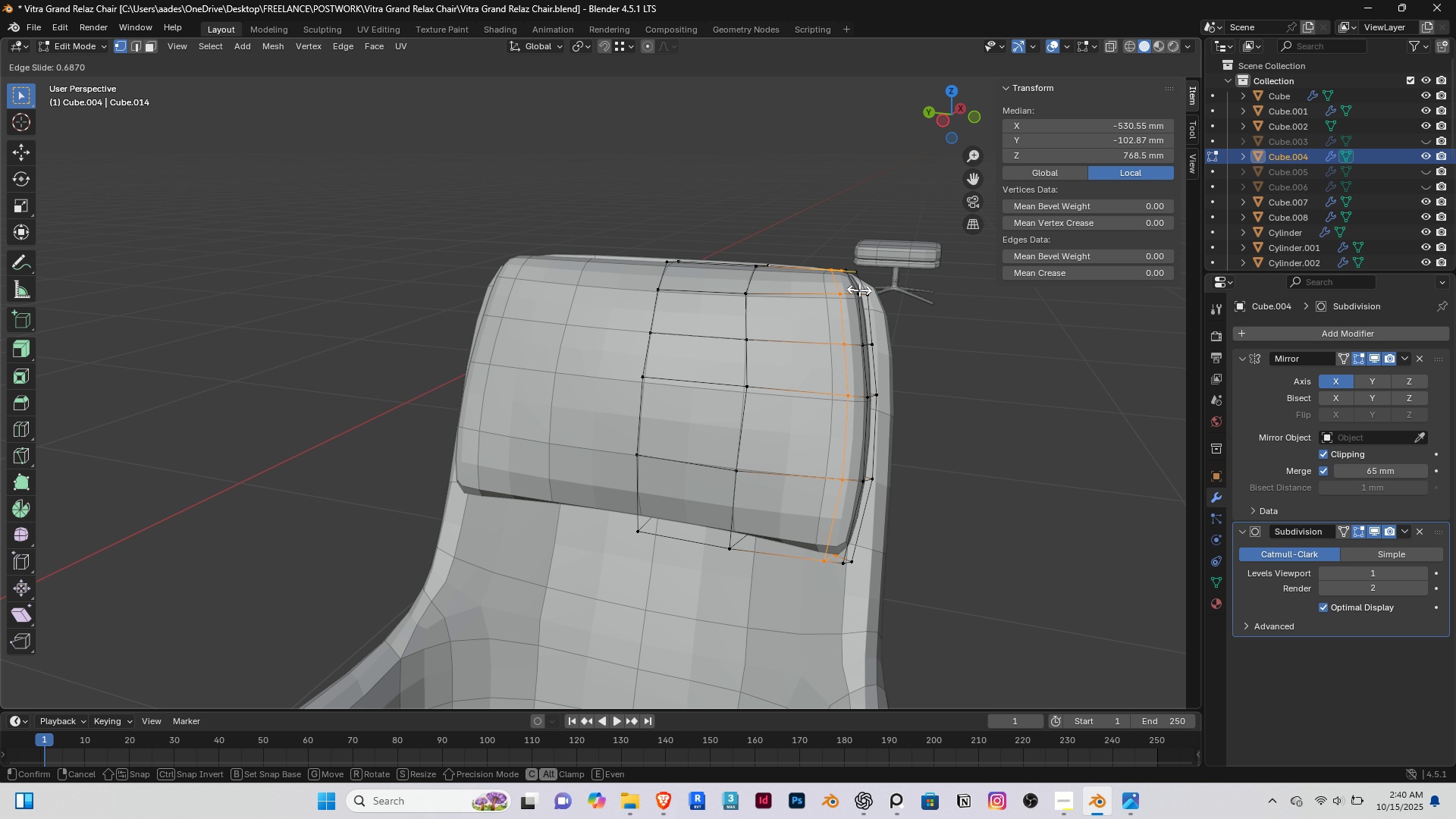 
left_click([859, 290])
 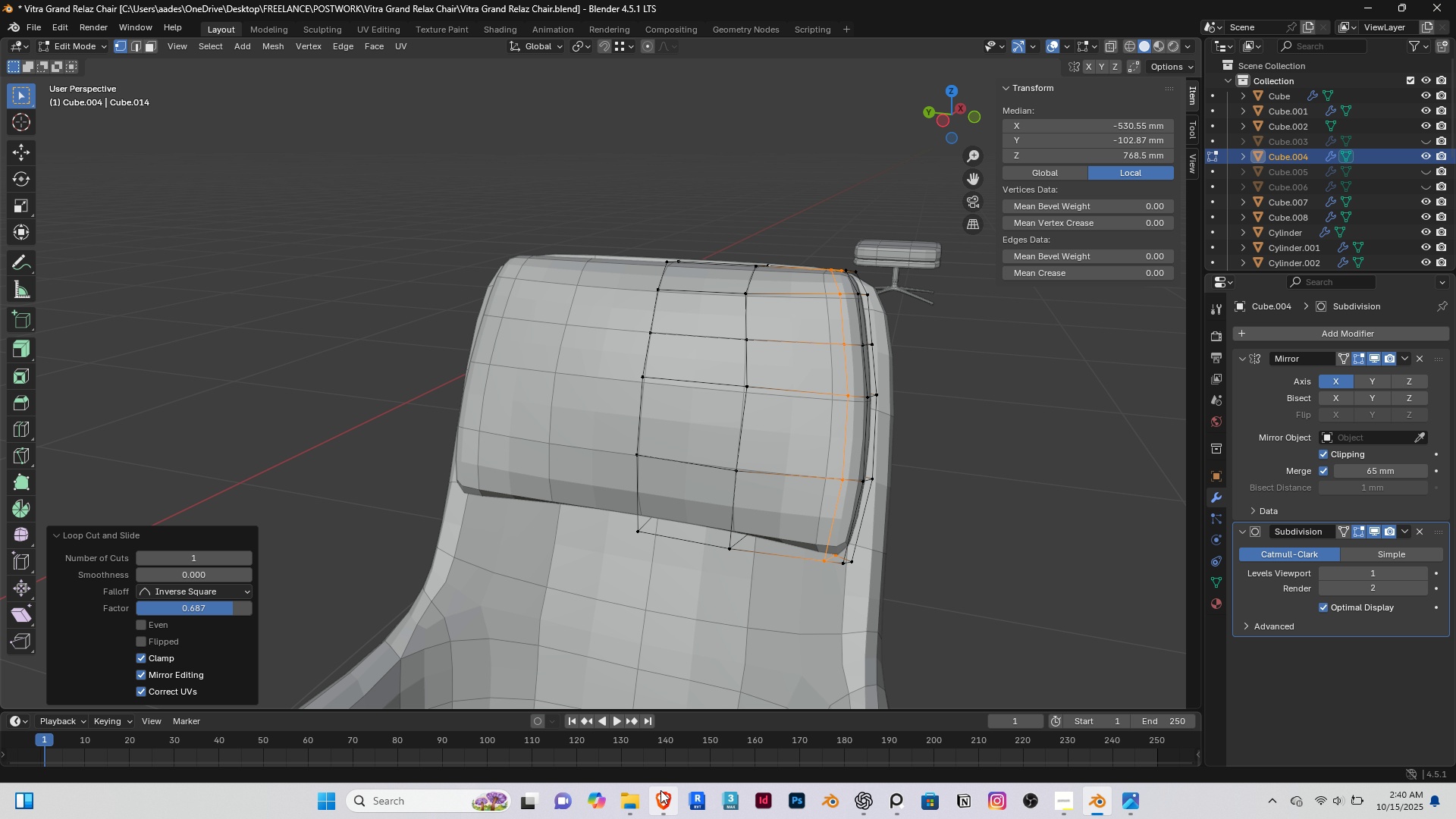 
left_click([661, 797])
 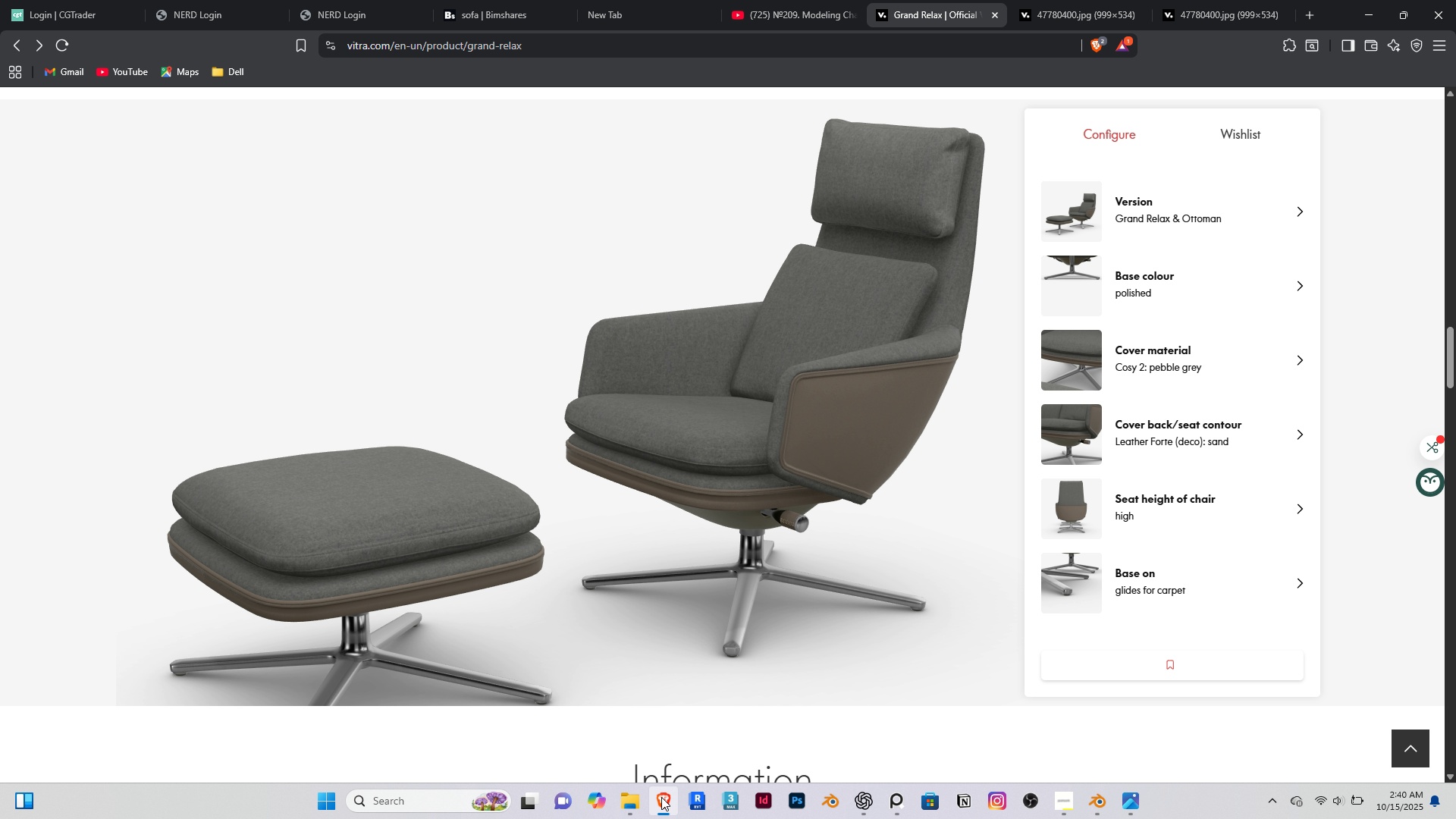 
left_click([661, 797])
 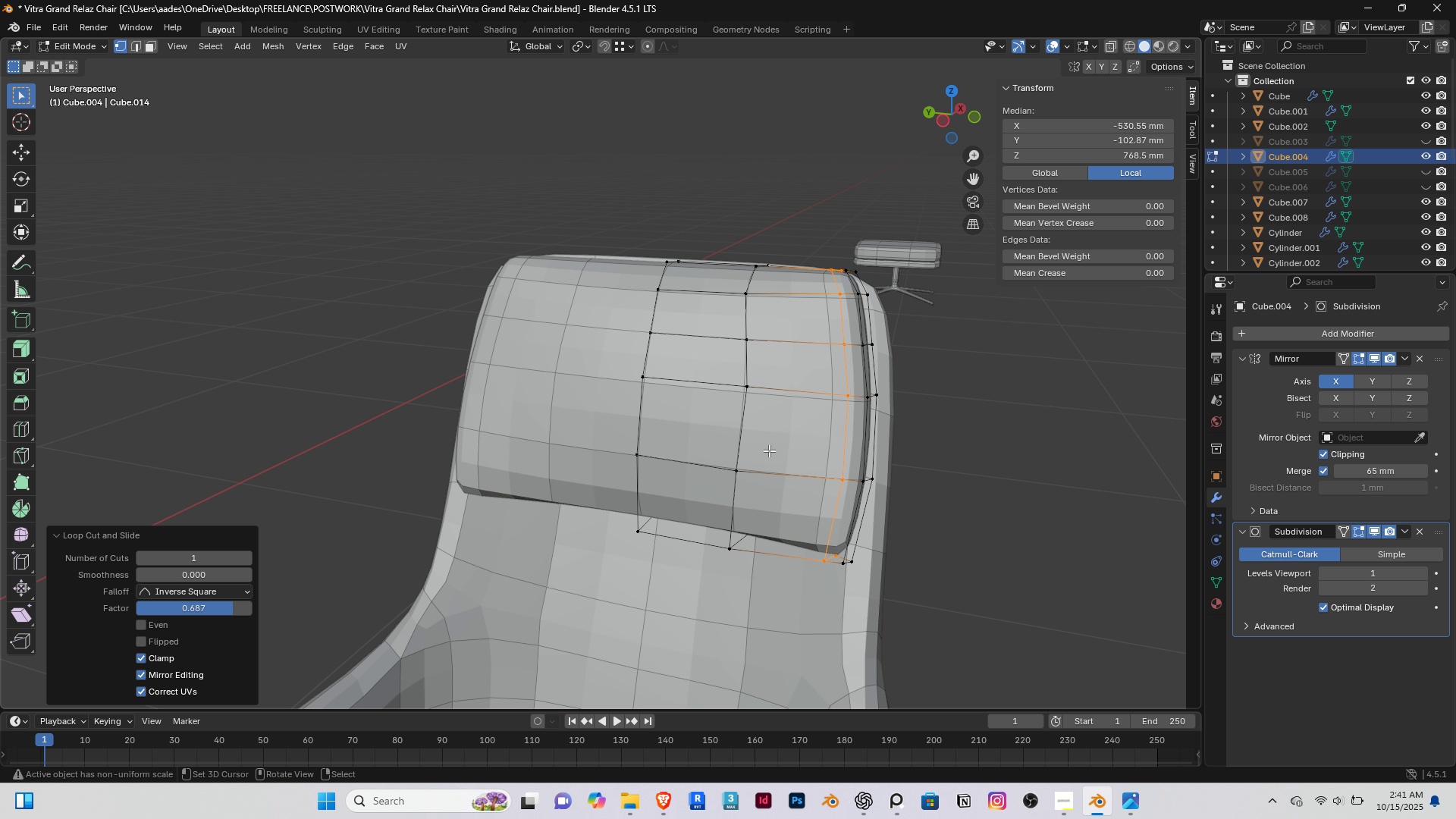 
type(sy0)
 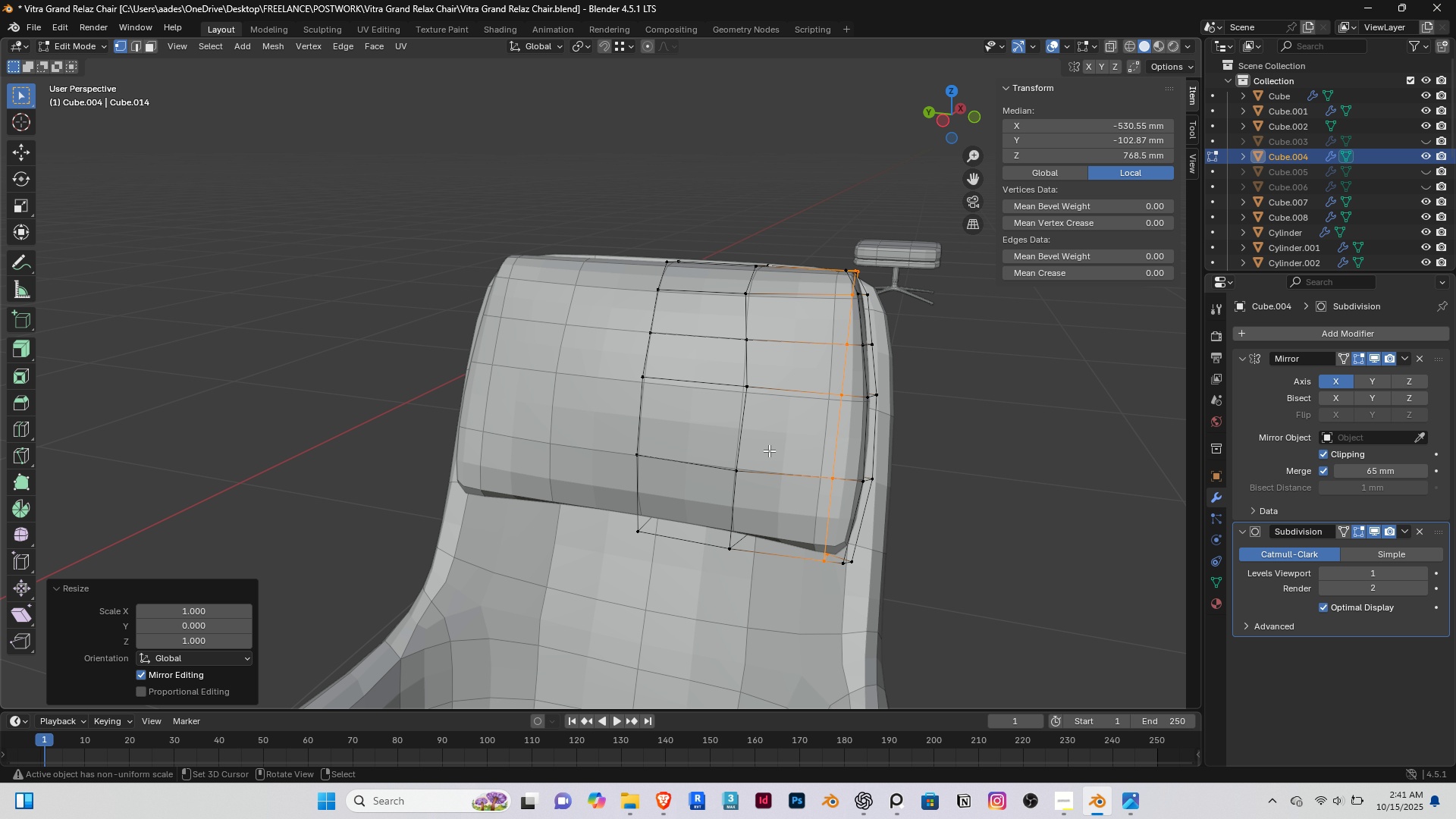 
key(Enter)
 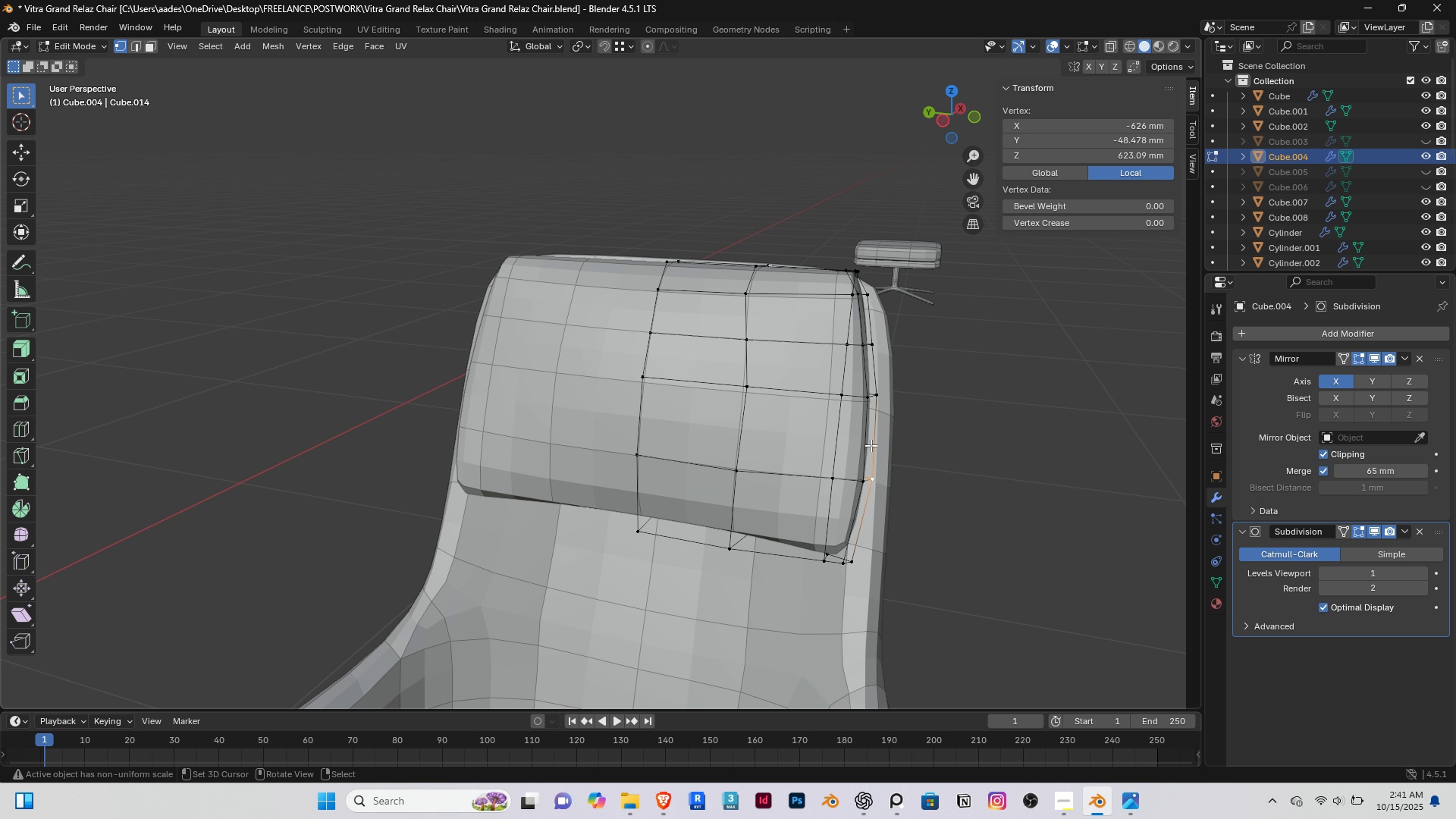 
right_click([871, 445])
 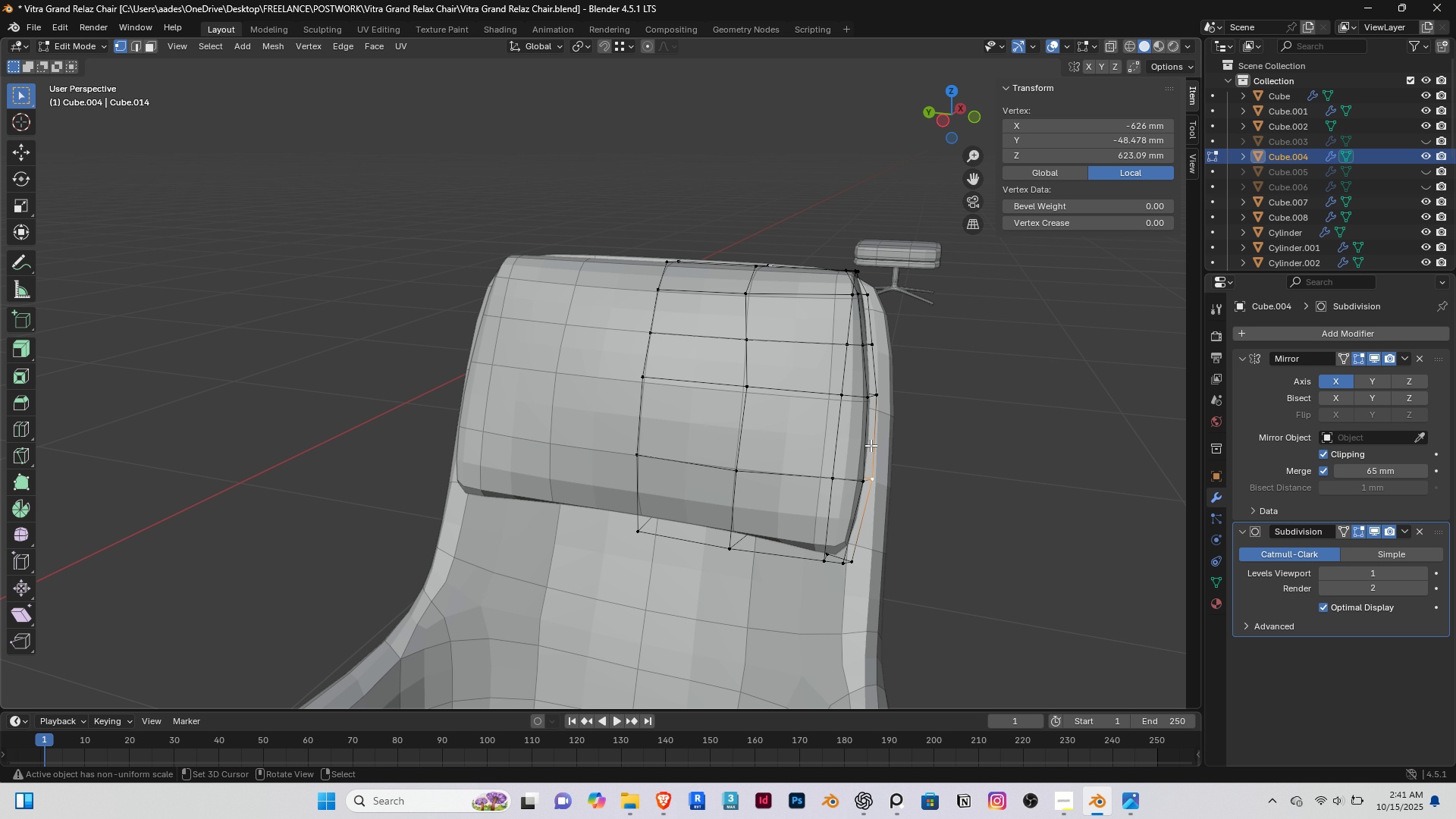 
key(Alt+AltRight)
 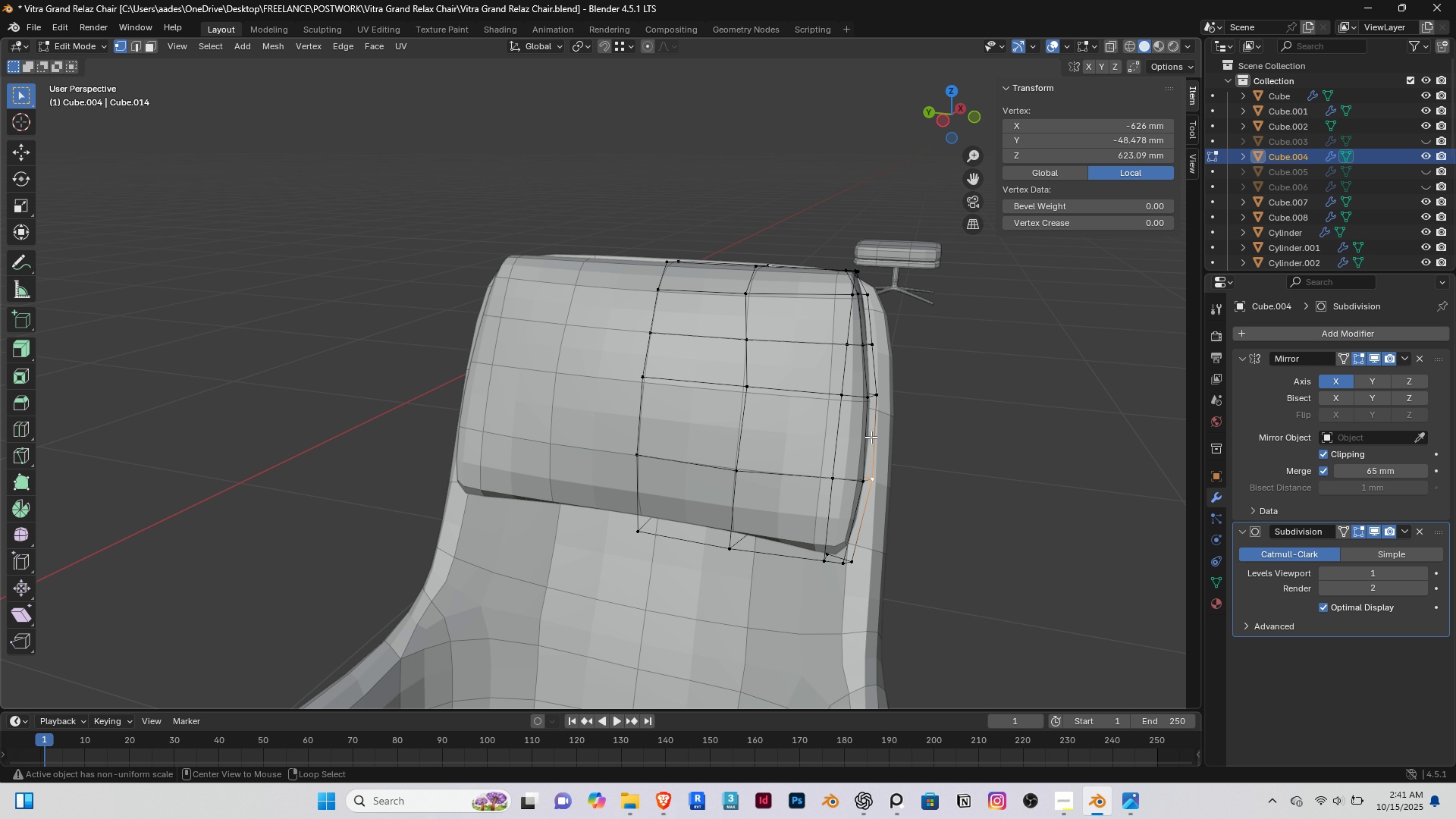 
hold_key(key=AltRight, duration=0.36)
 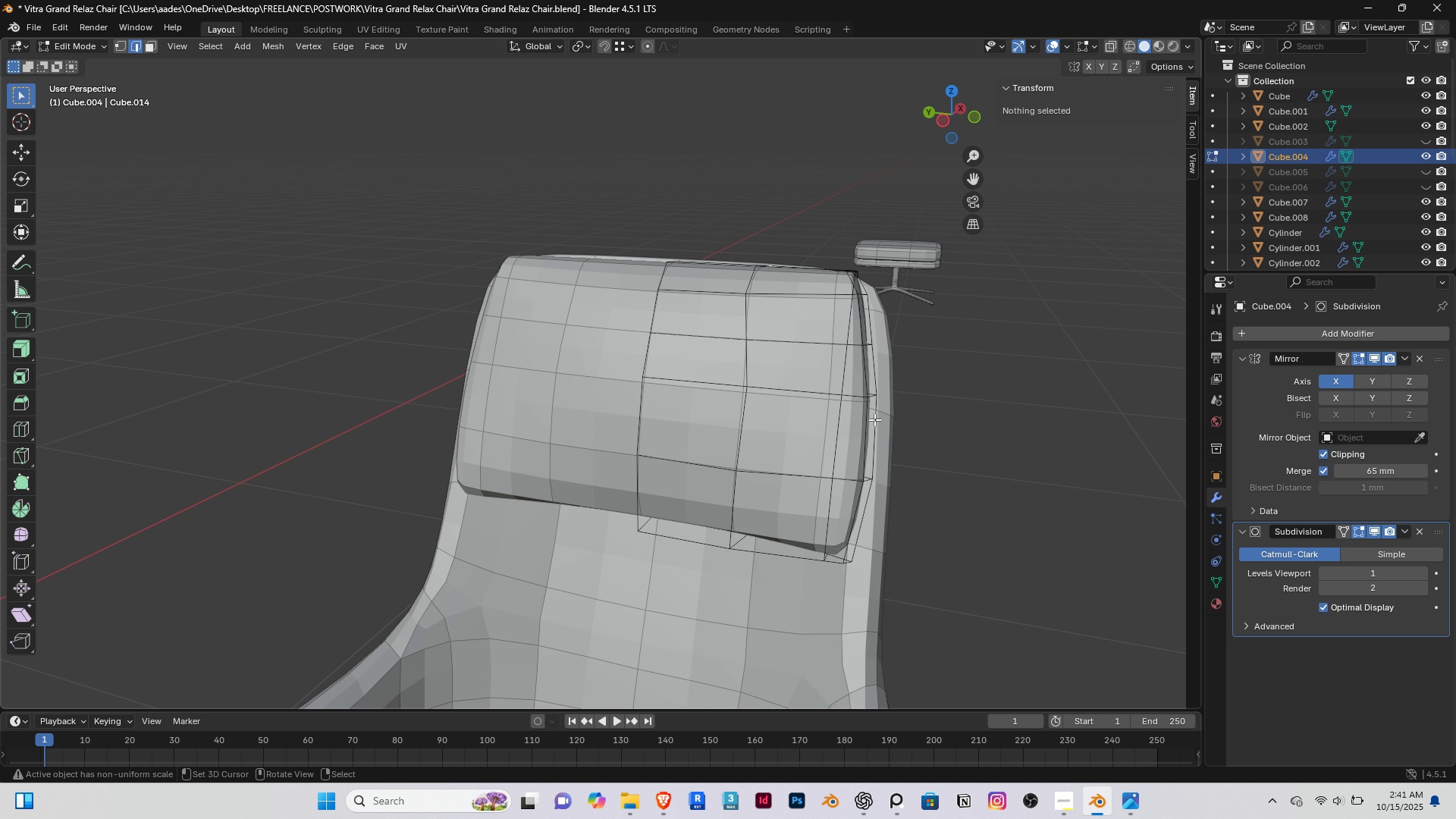 
key(2)
 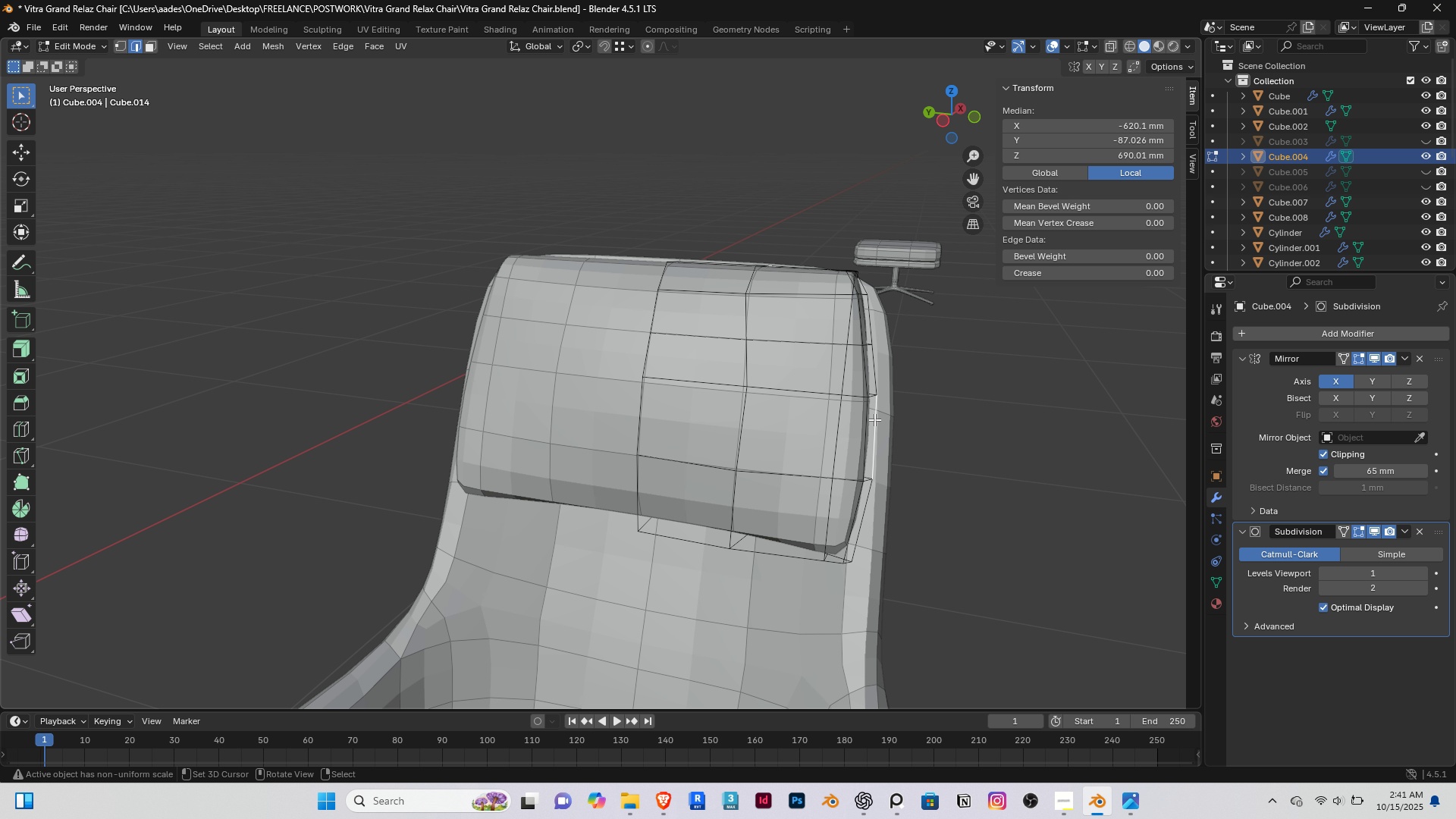 
right_click([874, 419])
 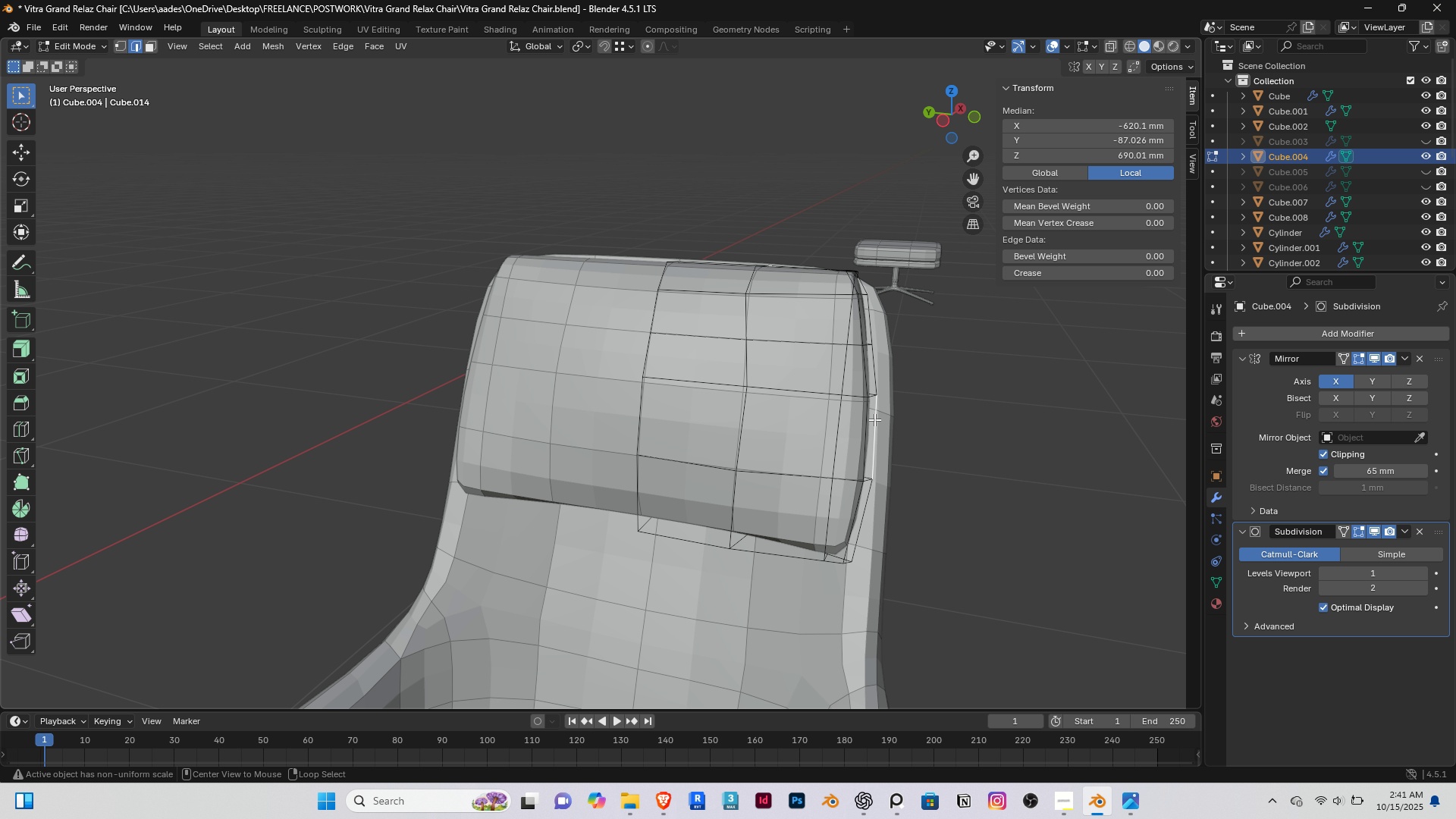 
hold_key(key=AltRight, duration=0.6)
right_click([874, 419])
 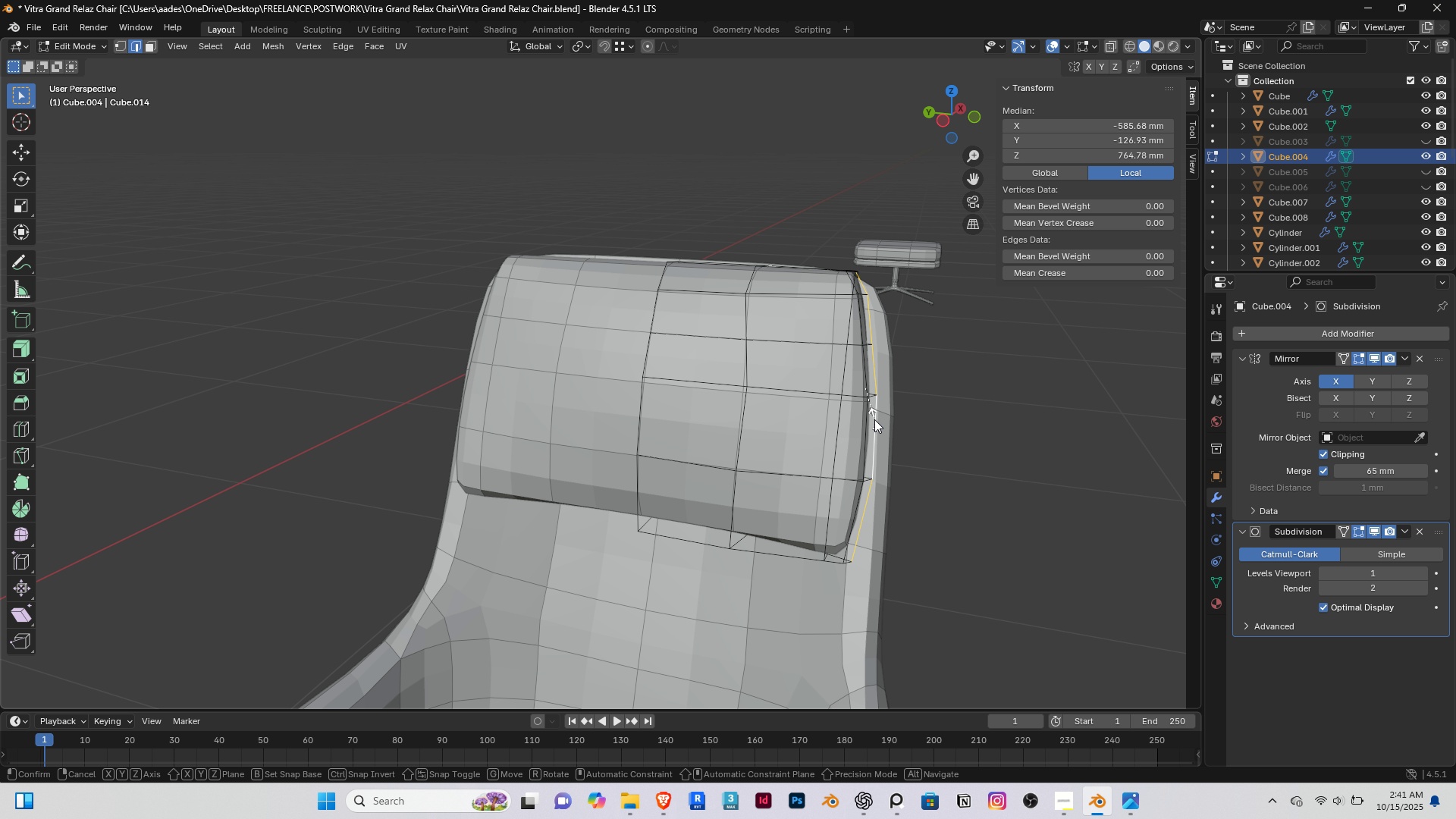 
type(sy0)
 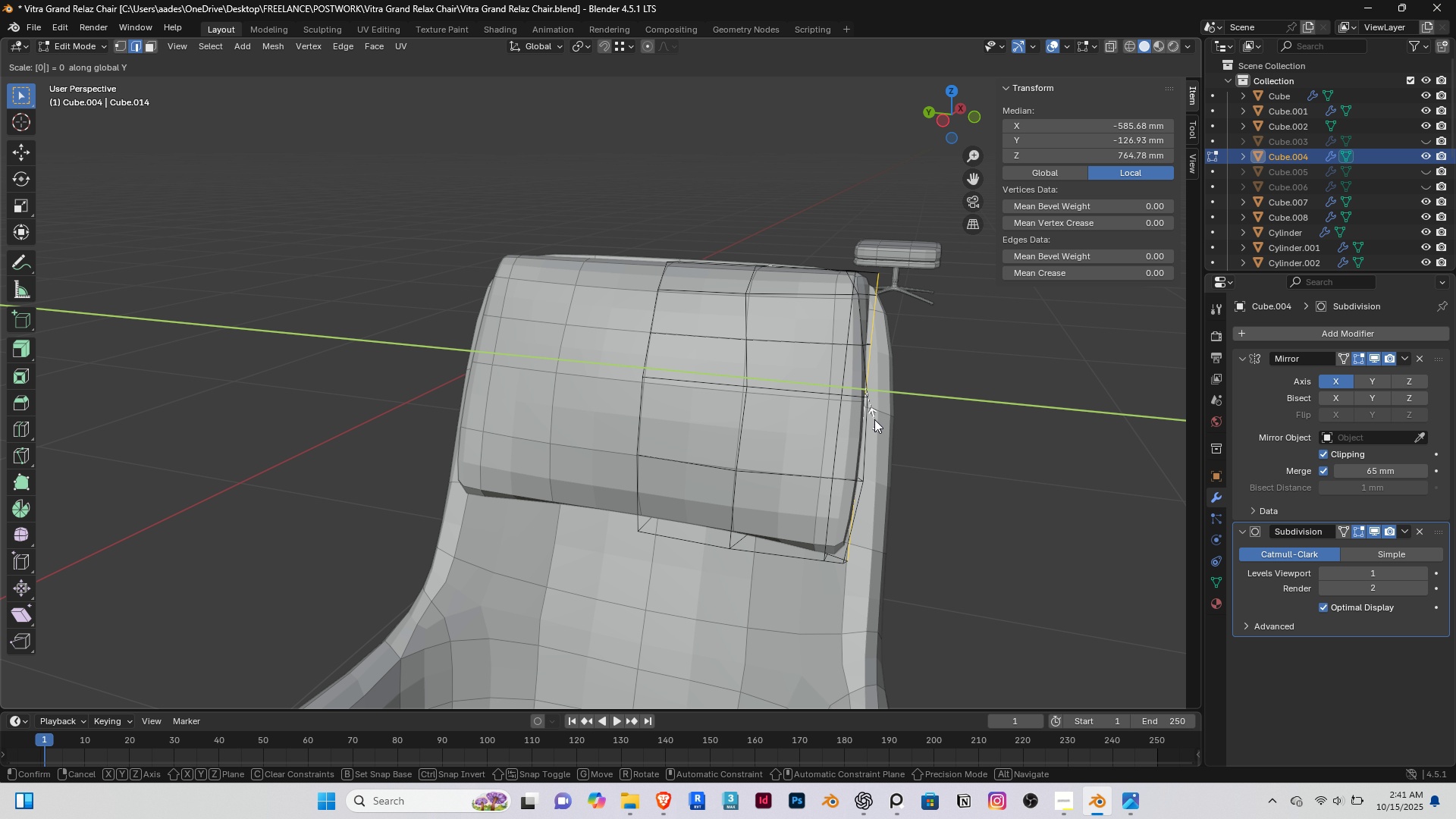 
key(Enter)
 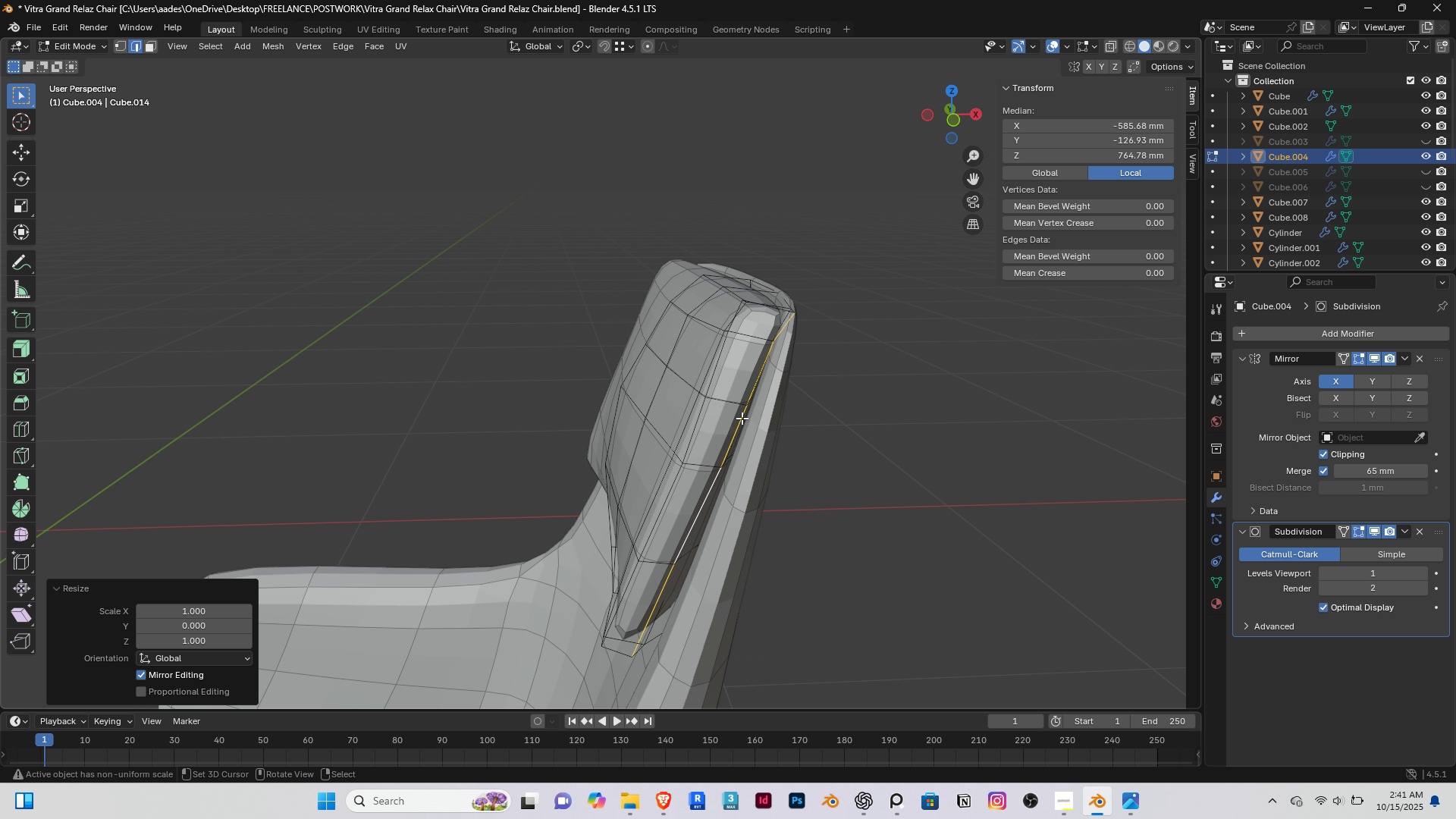 
scroll: coordinate [788, 438], scroll_direction: up, amount: 2.0
 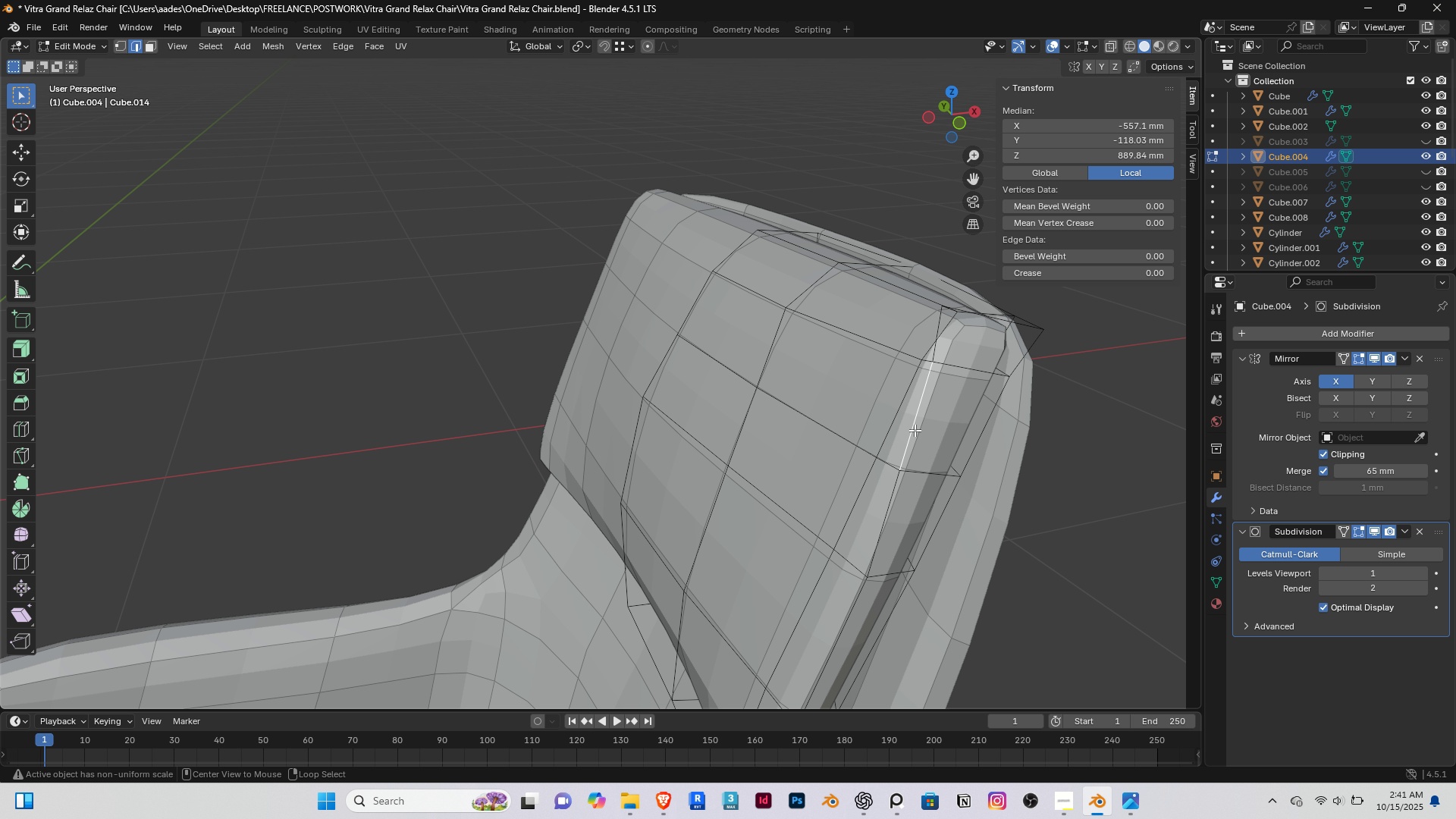 
right_click([915, 430])
 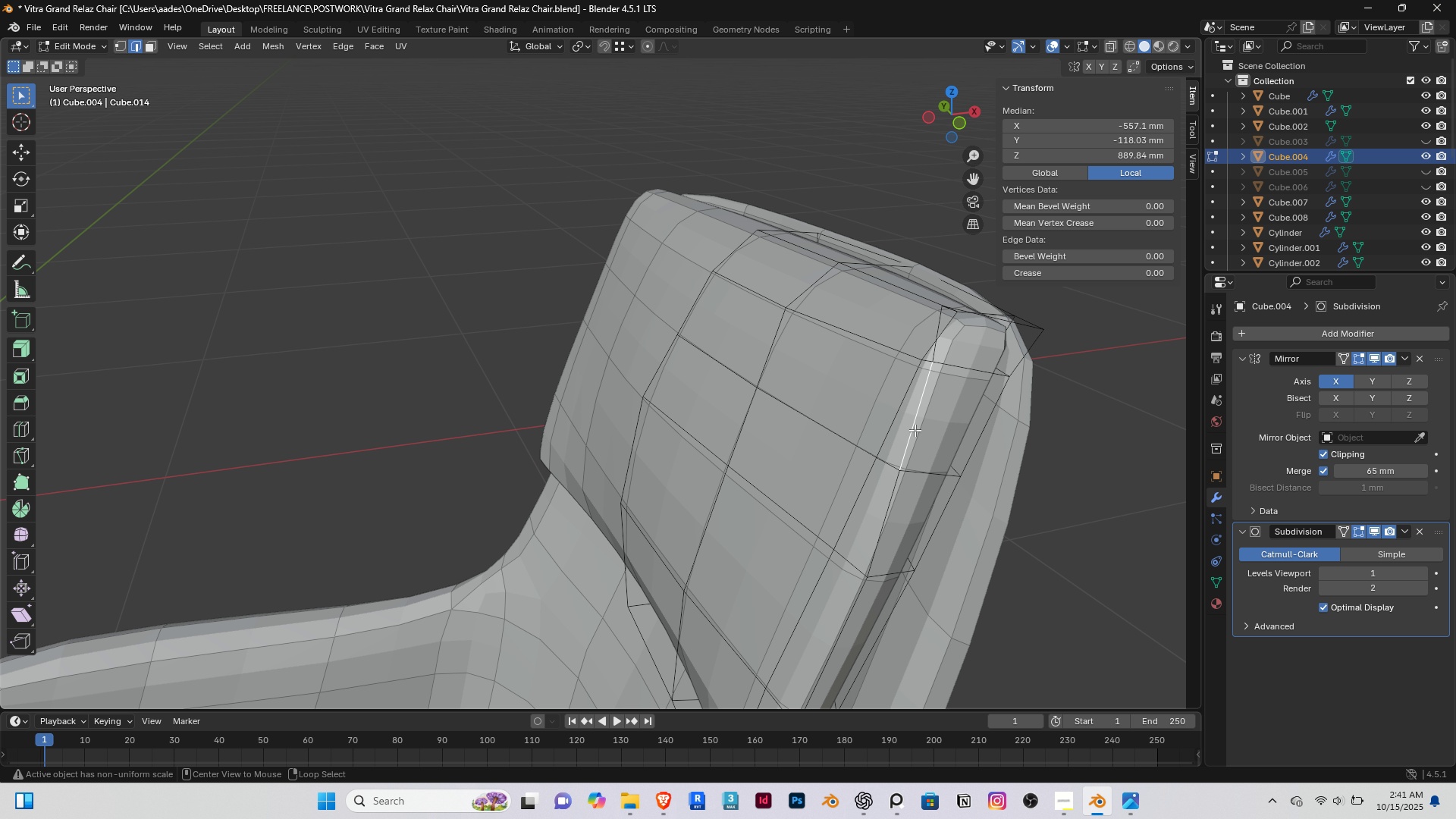 
hold_key(key=AltRight, duration=0.64)
double_click([915, 430])
 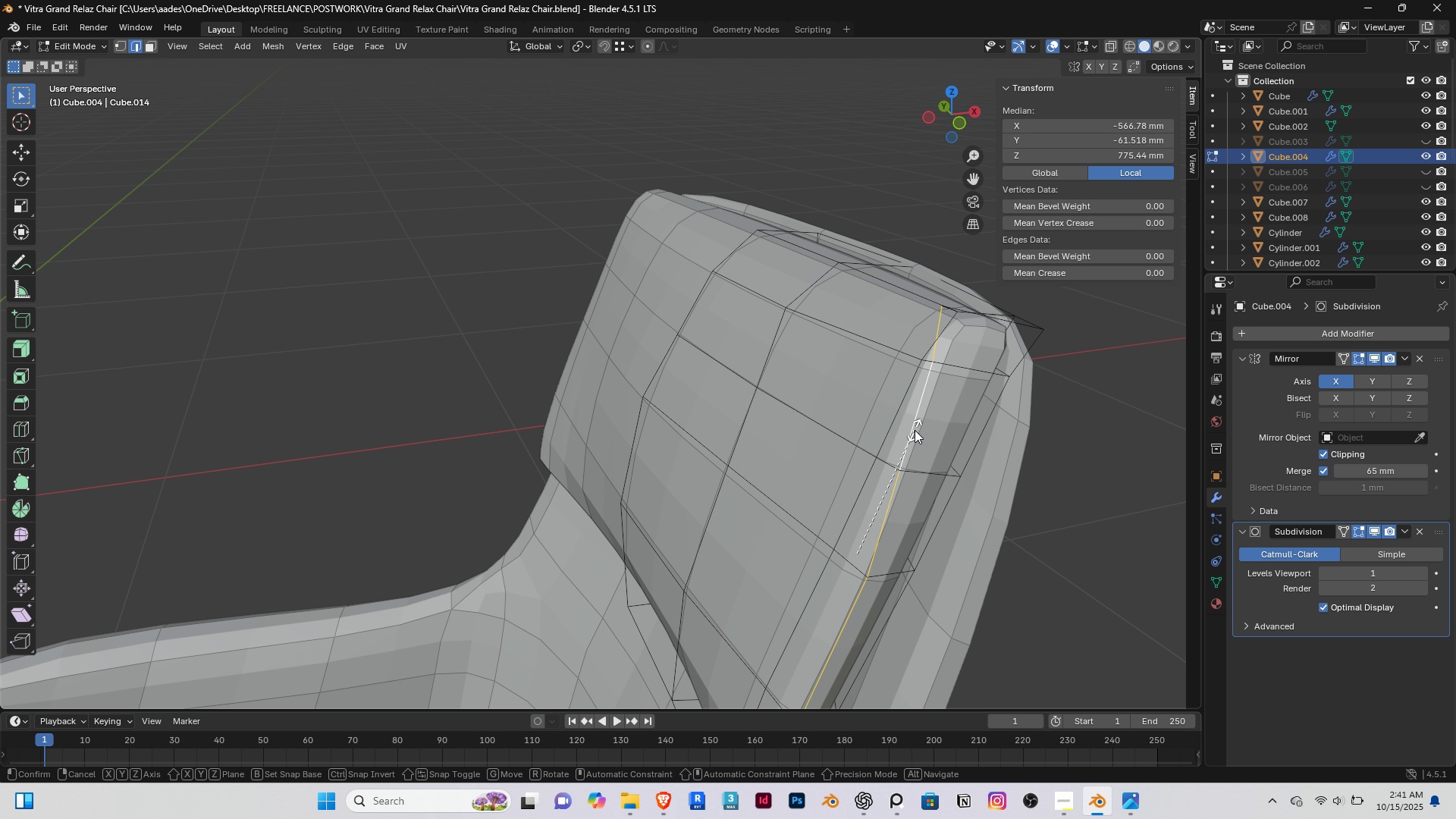 
type(sy0)
 